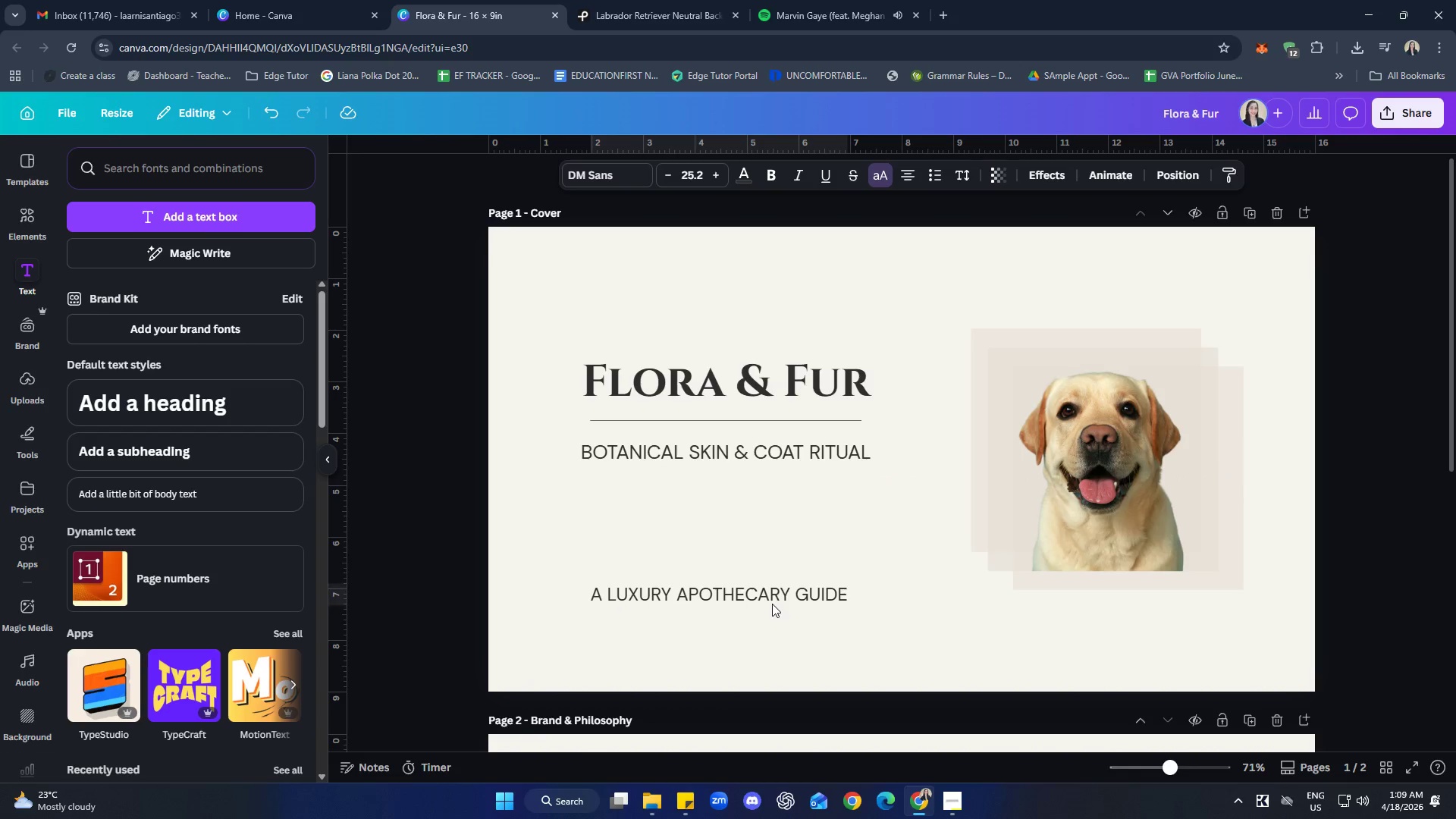 
key(ArrowUp)
 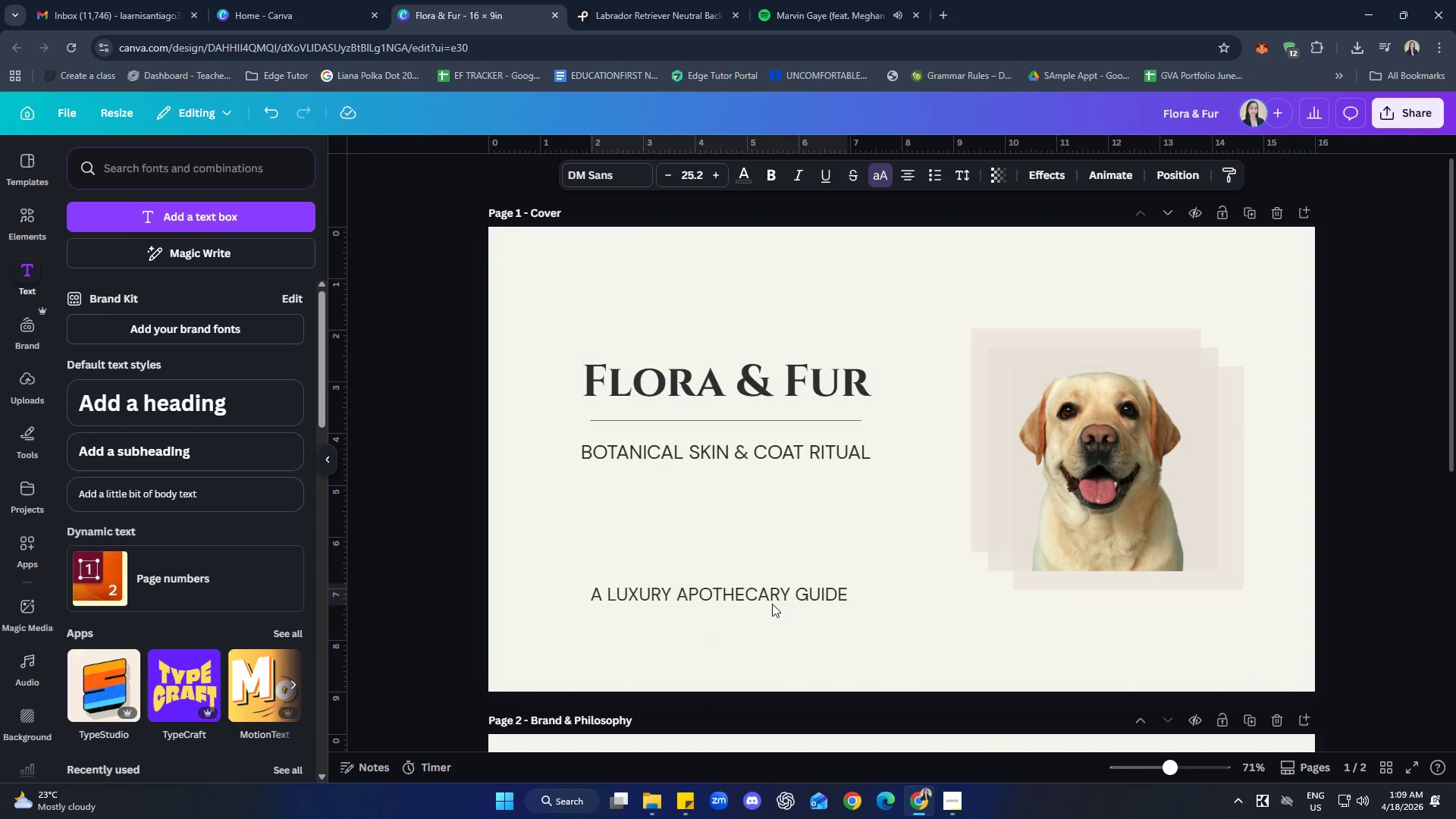 
key(ArrowUp)
 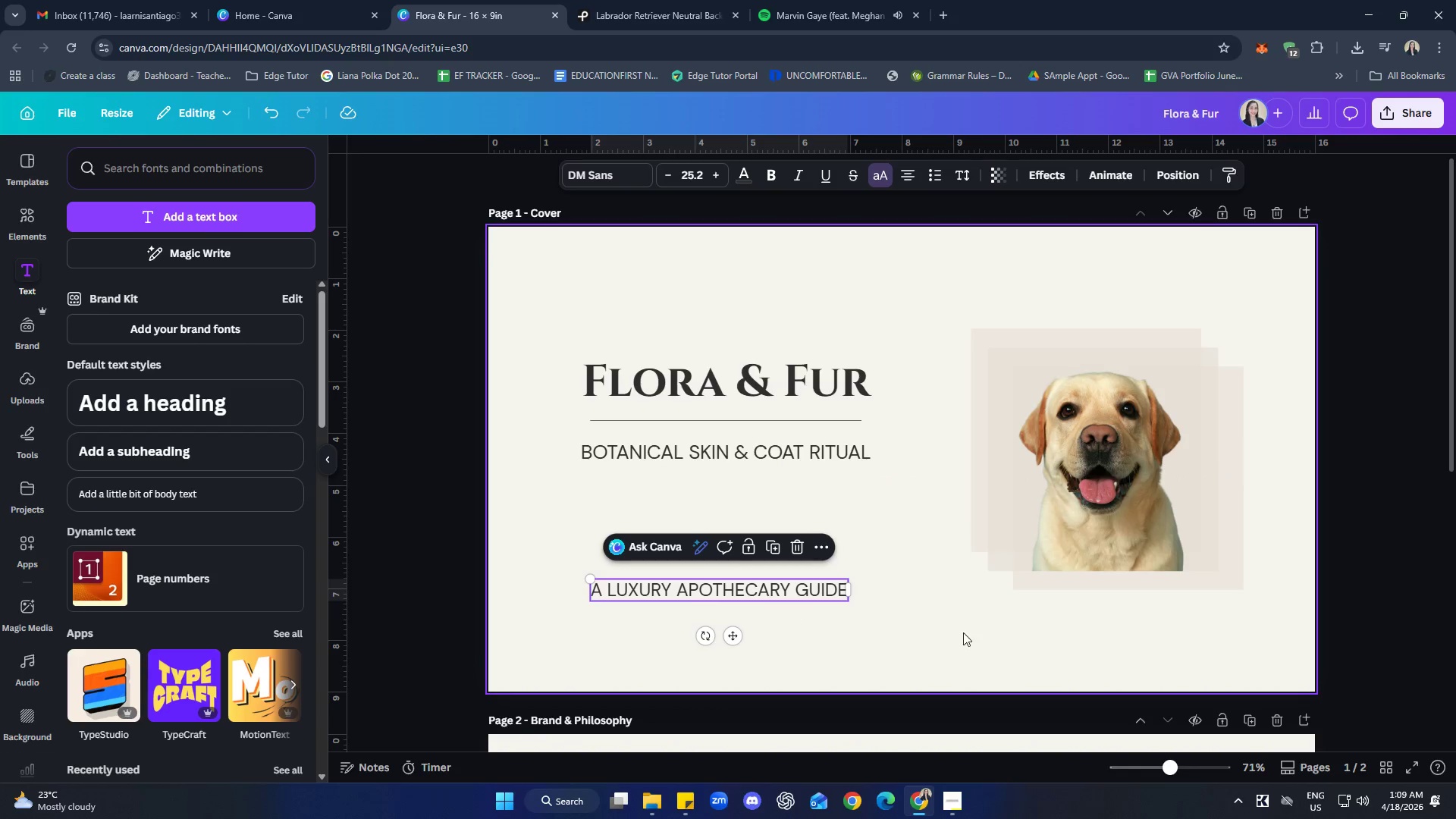 
left_click([1379, 544])
 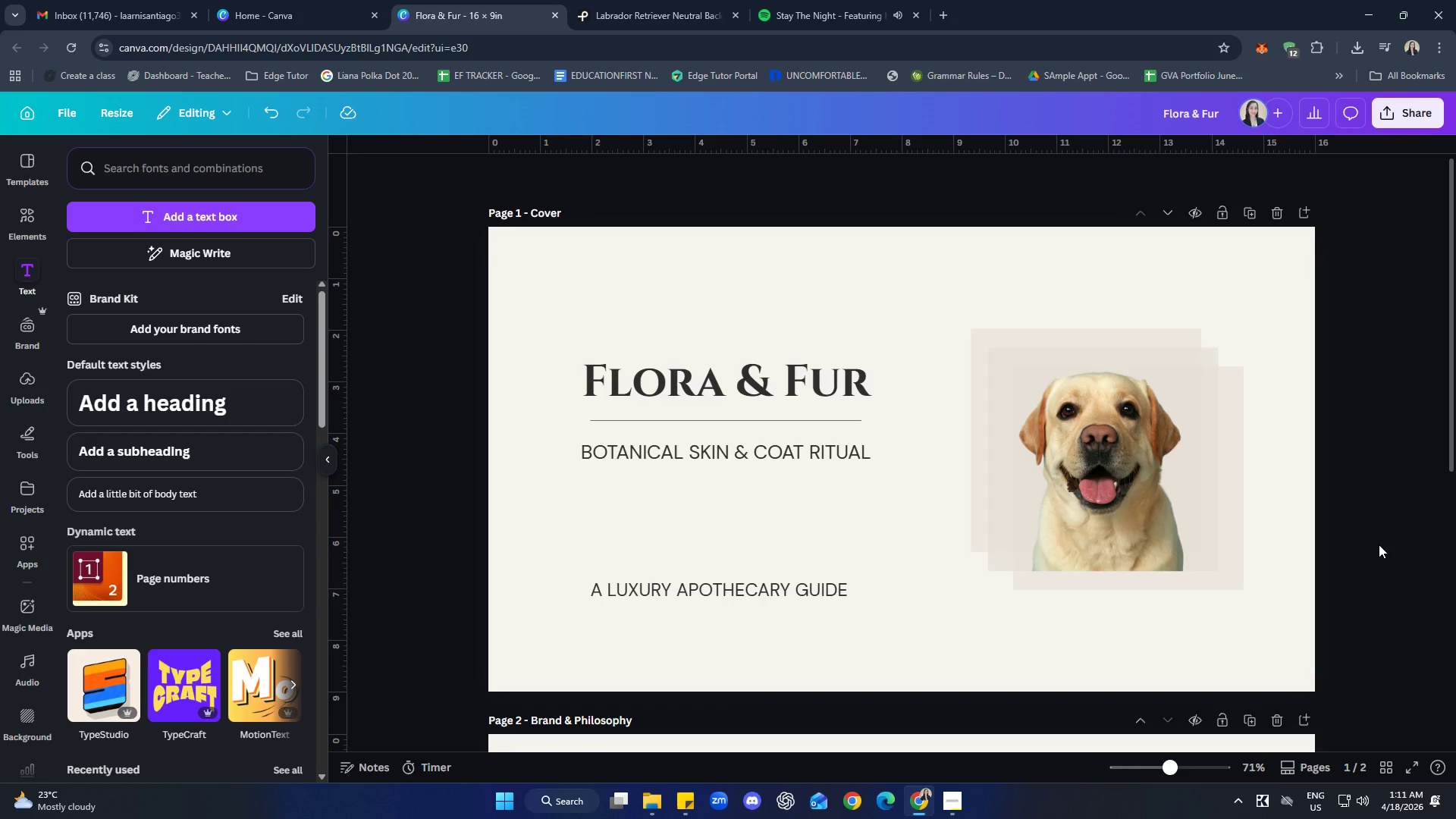 
wait(113.56)
 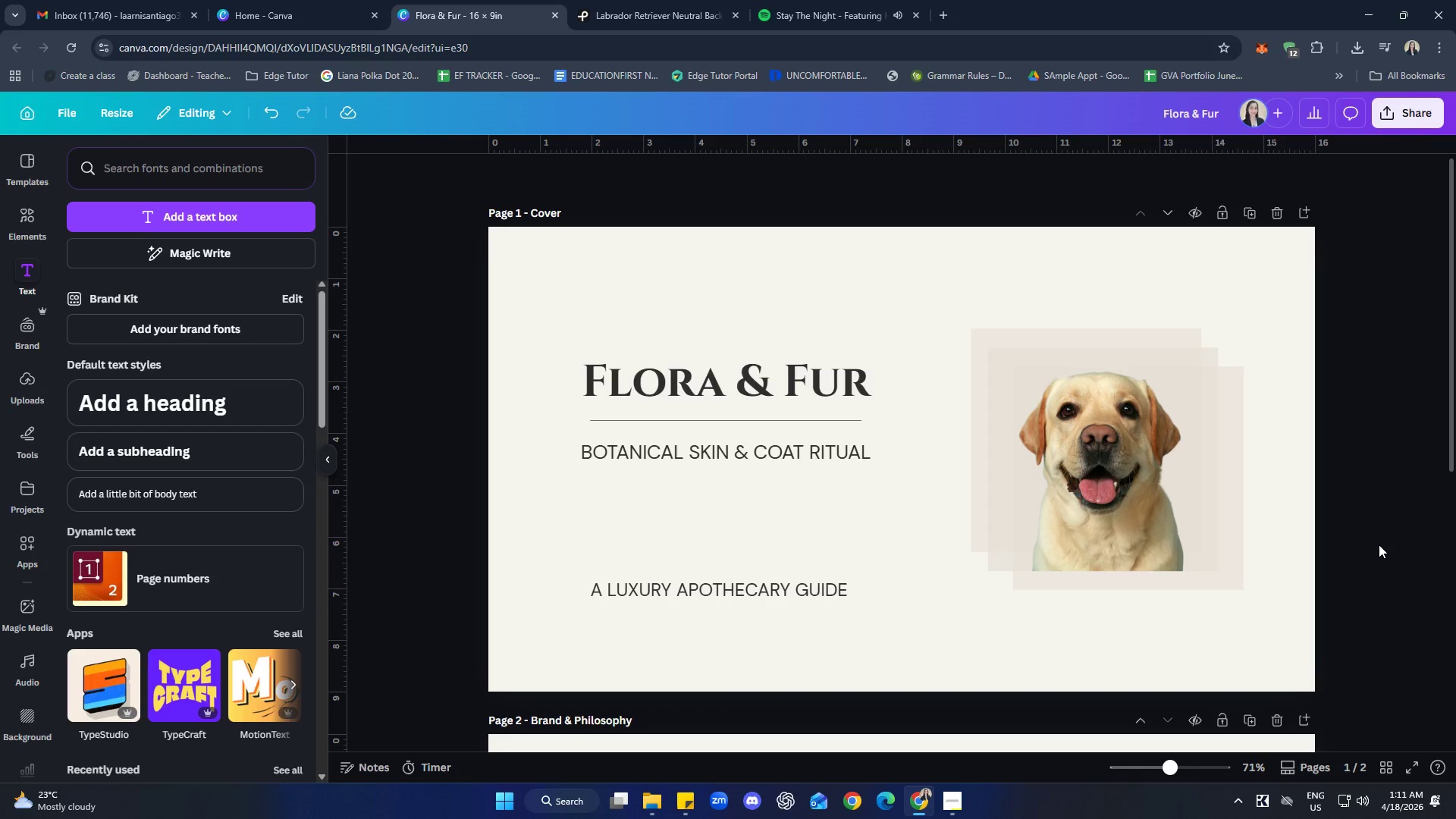 
left_click([785, 589])
 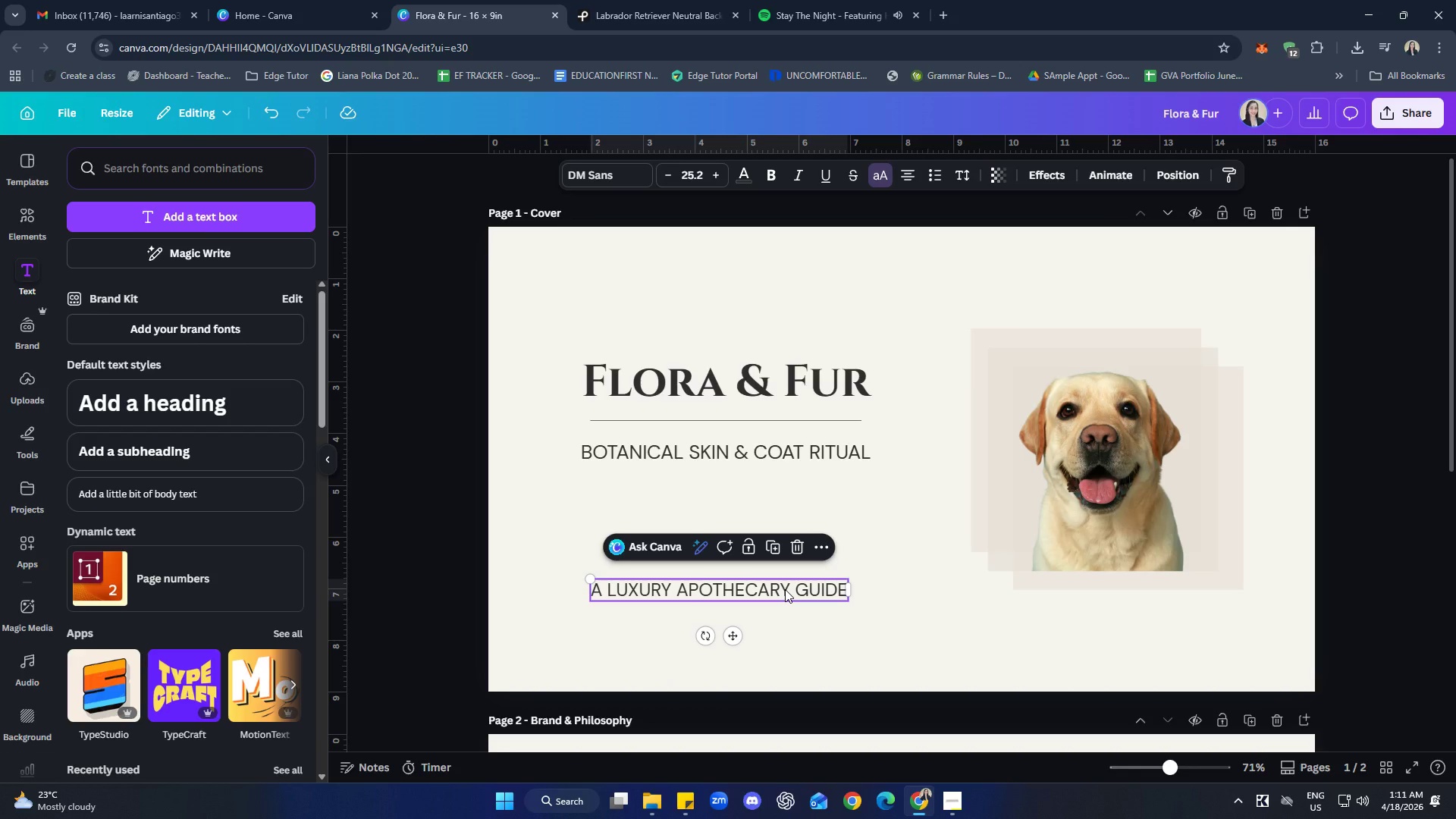 
key(Control+ControlLeft)
 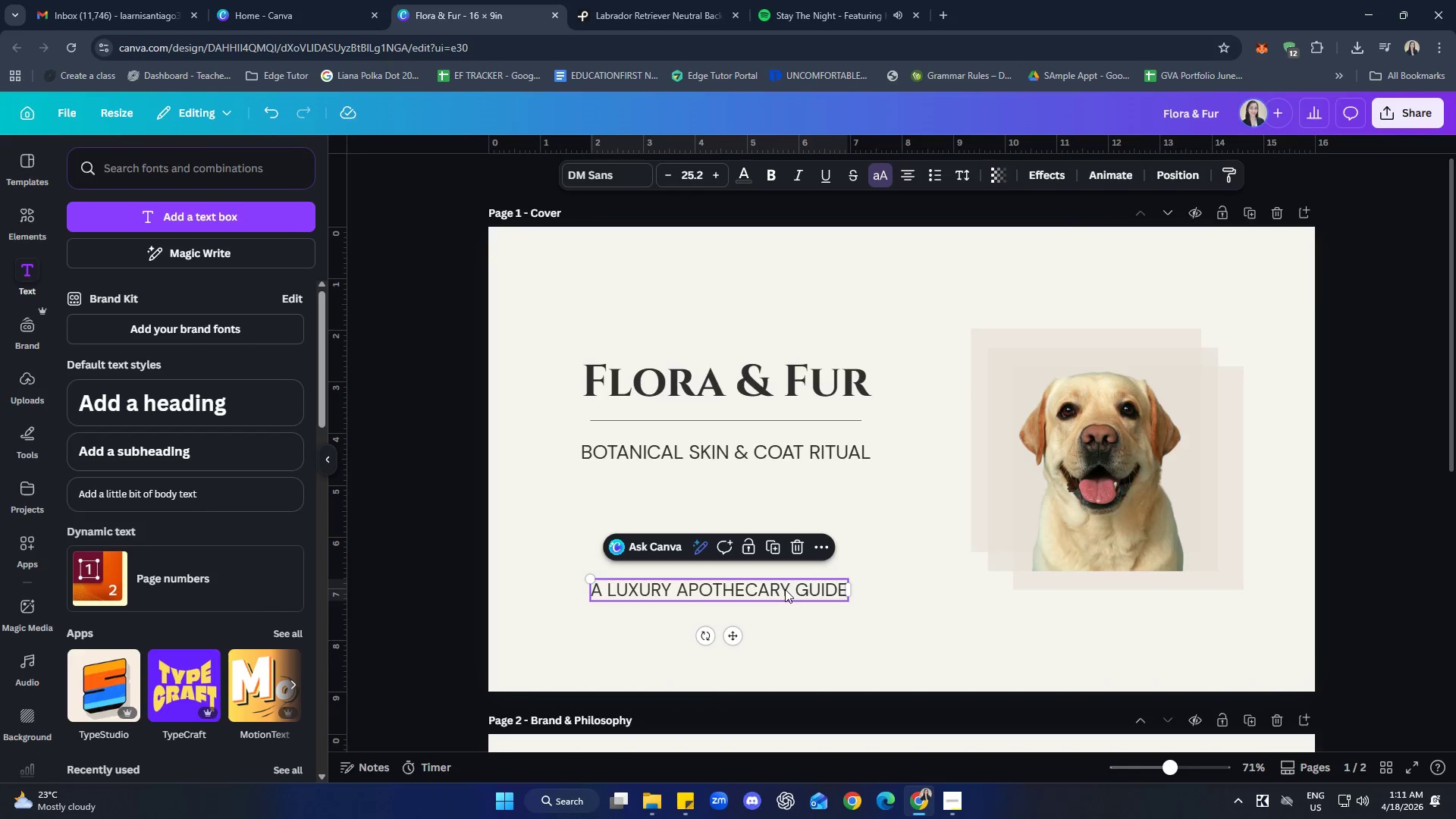 
key(Control+C)
 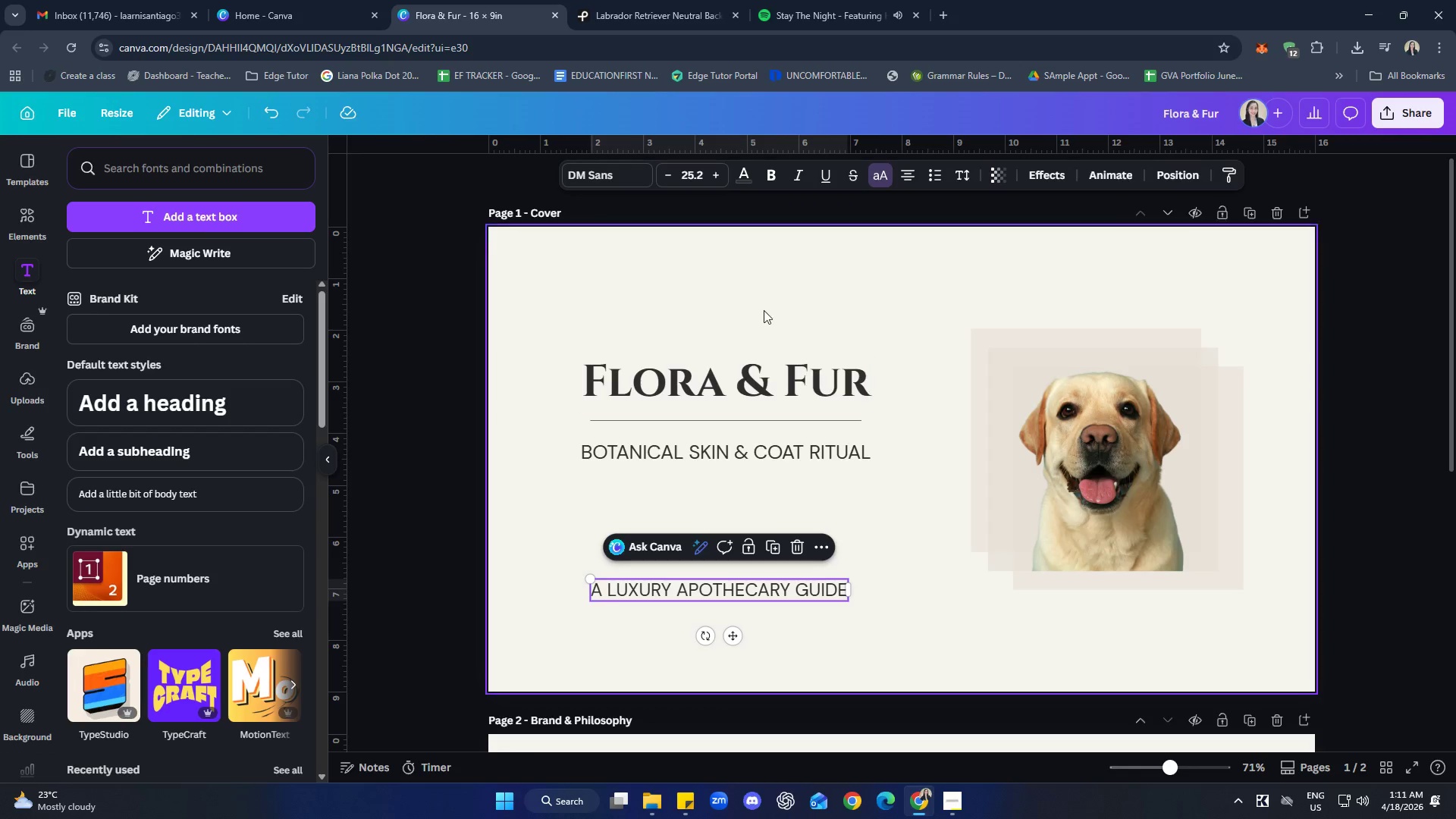 
left_click([763, 310])
 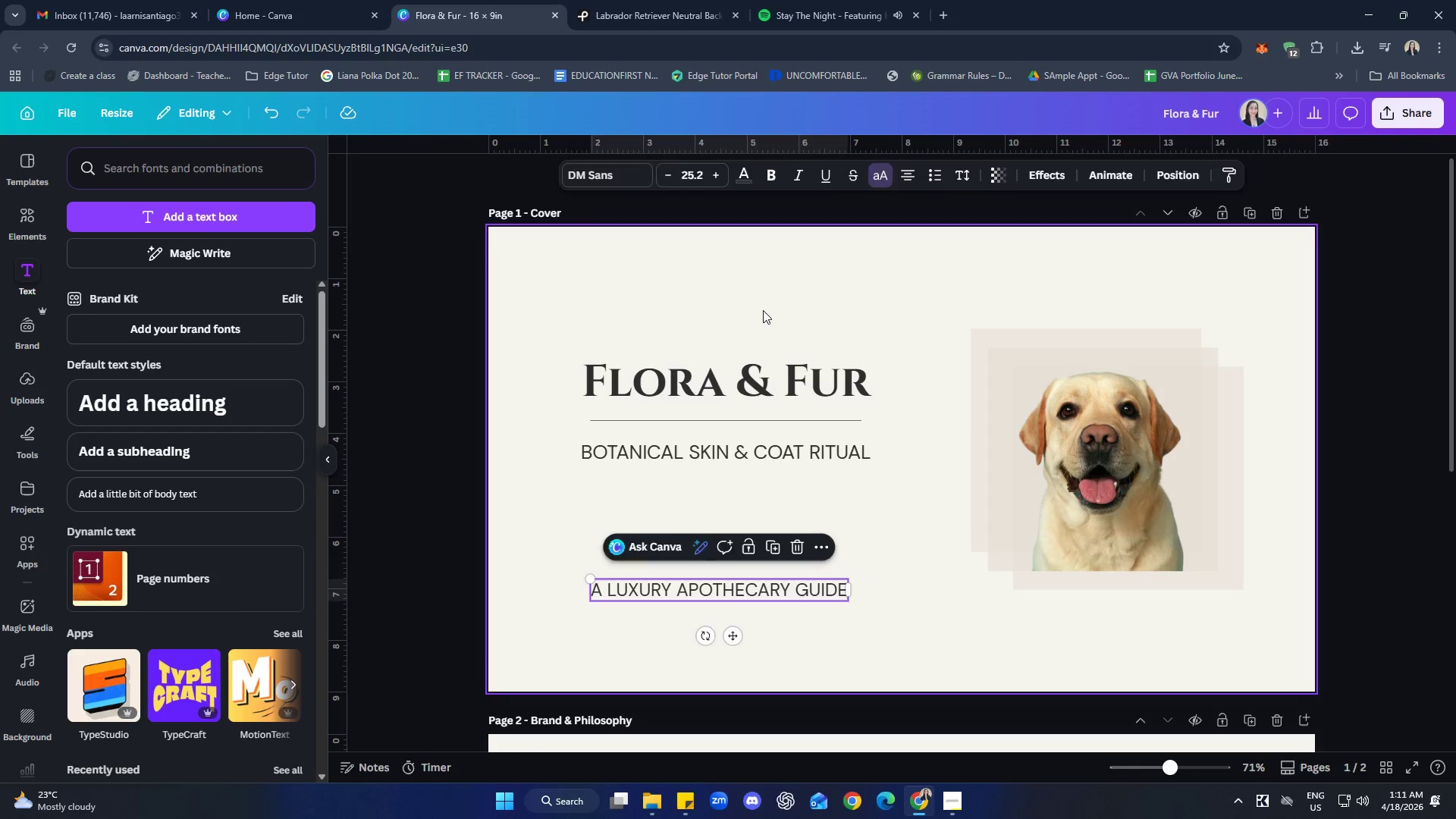 
key(Control+ControlLeft)
 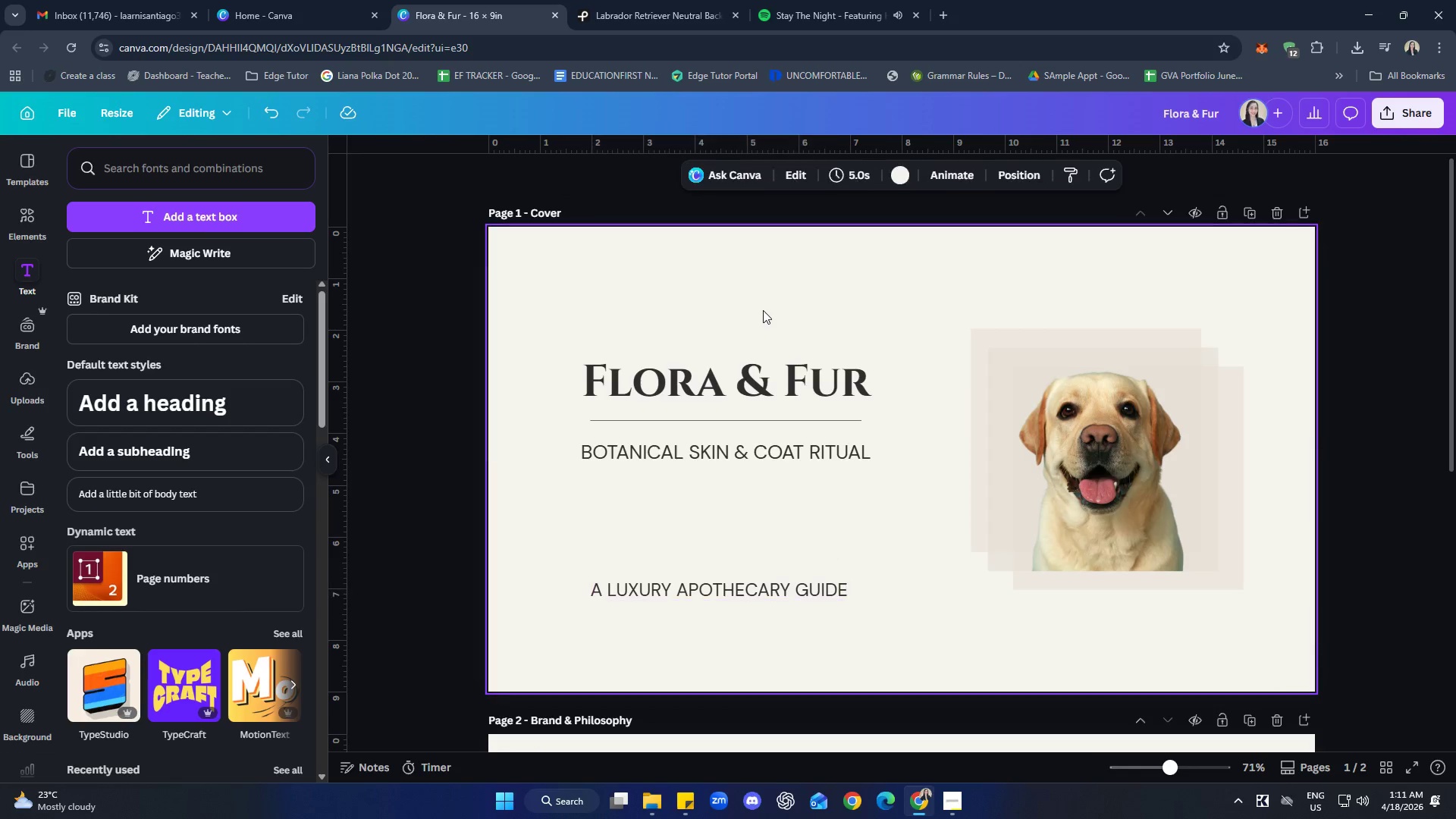 
key(Control+V)
 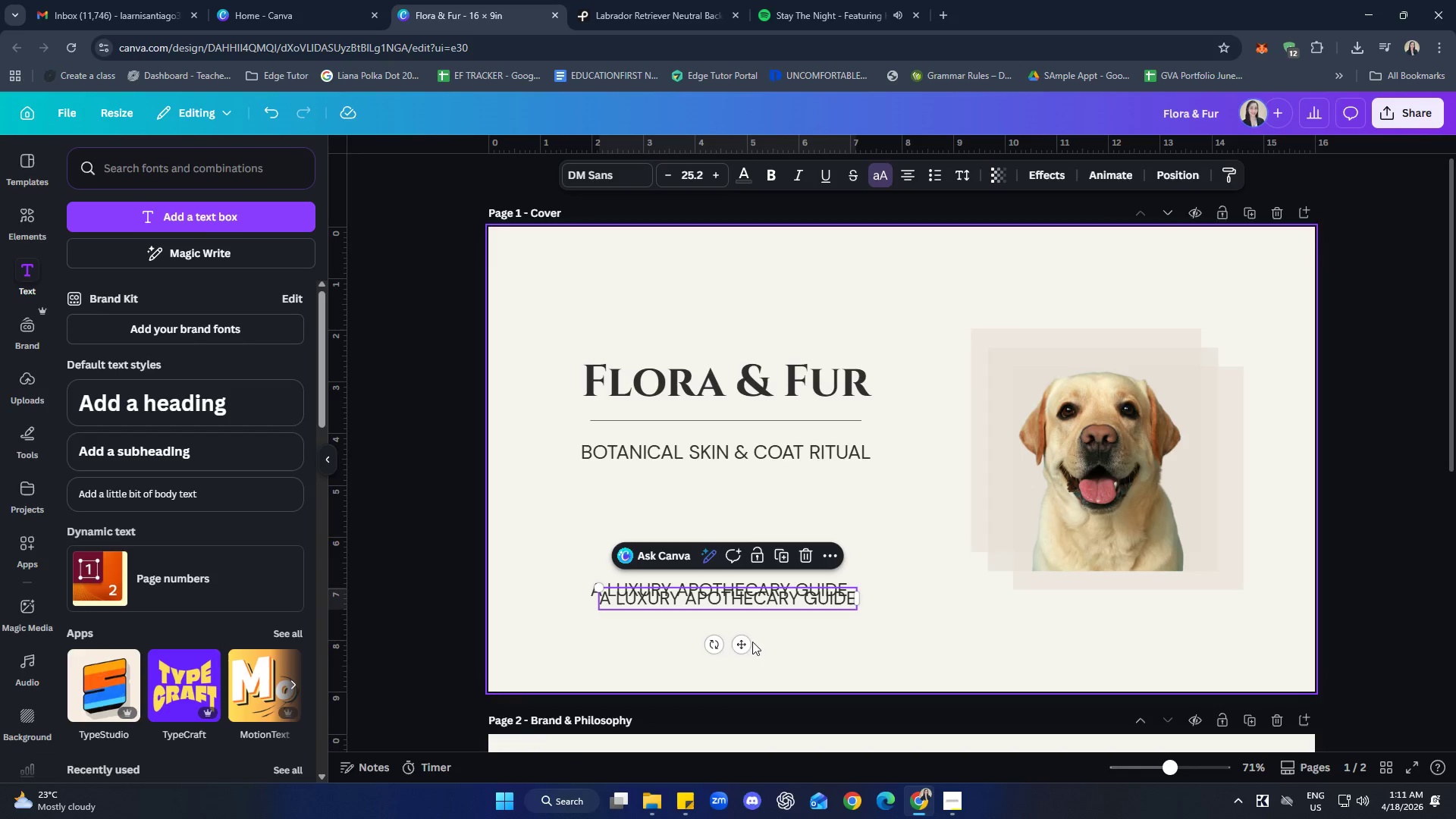 
left_click_drag(start_coordinate=[740, 647], to_coordinate=[733, 377])
 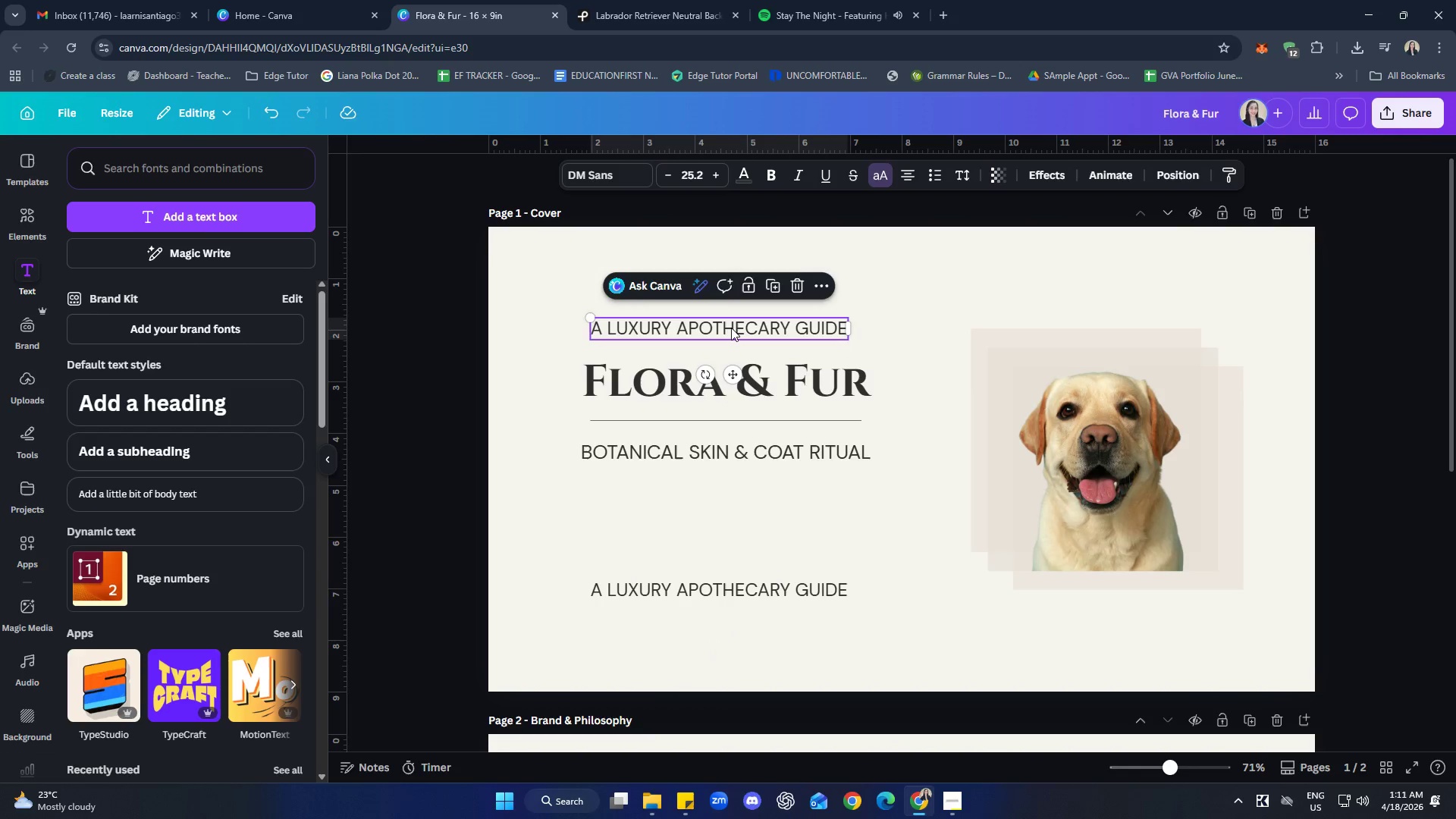 
left_click([731, 328])
 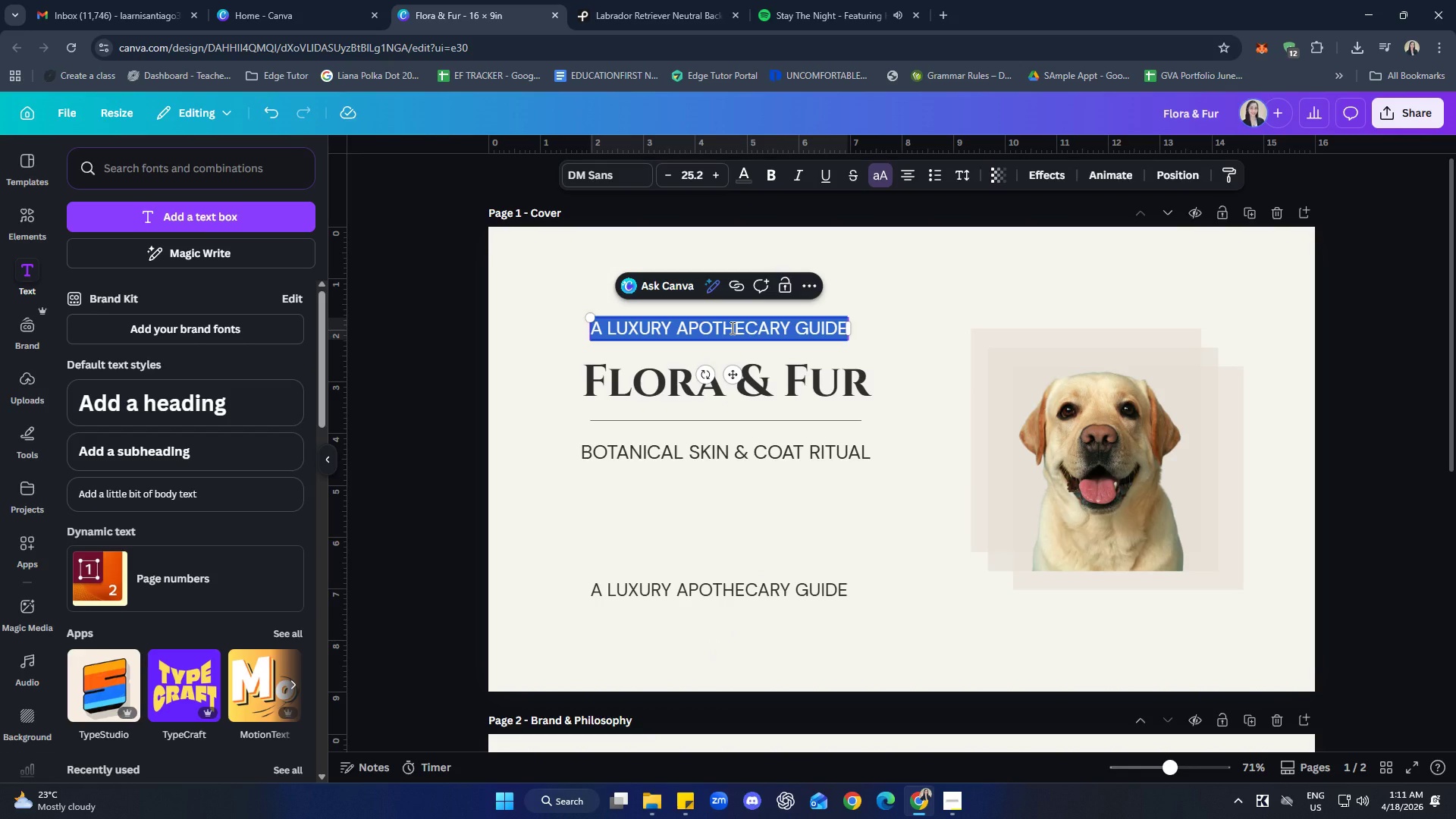 
type(paws & posh pressents)
 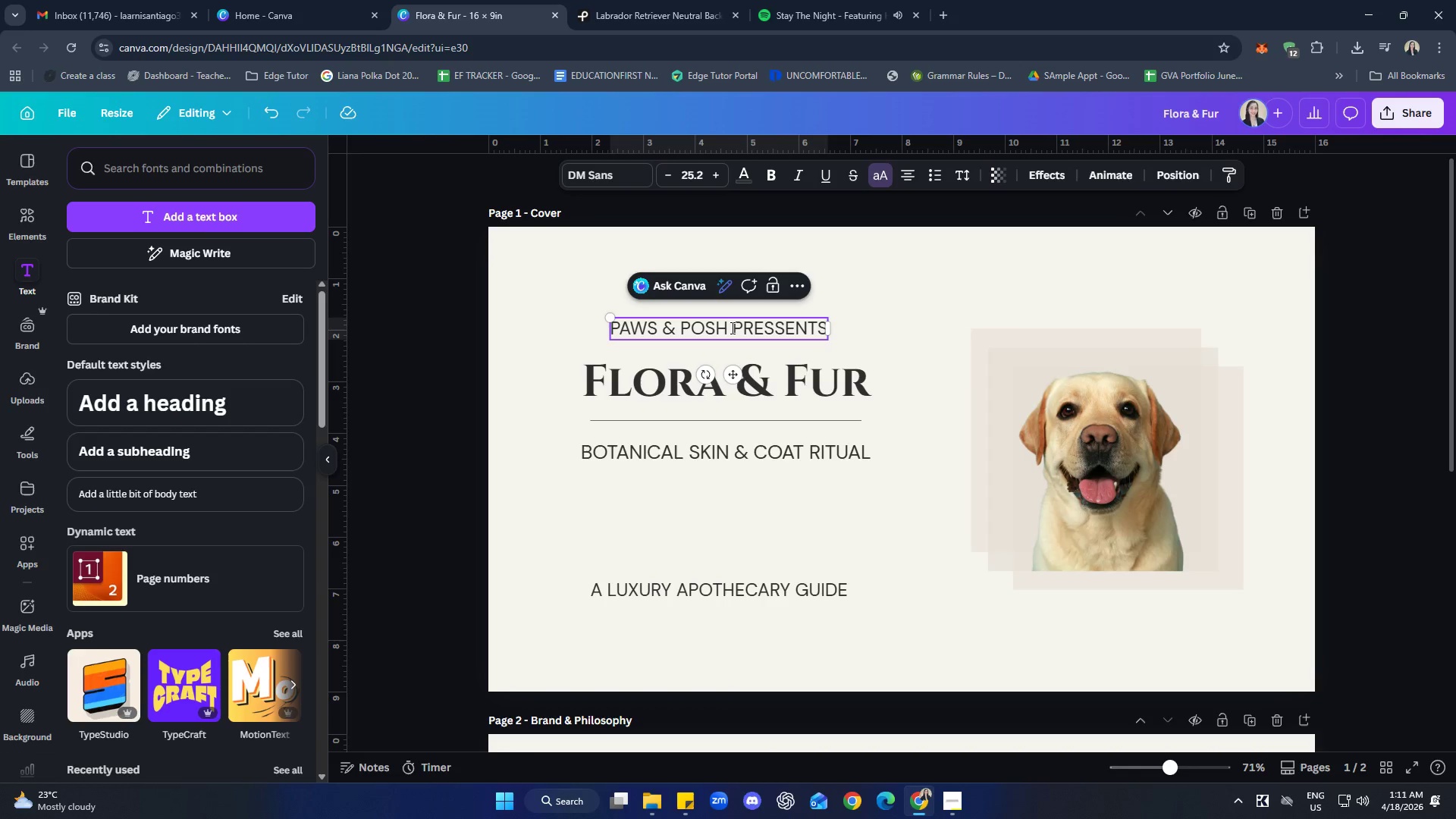 
left_click([689, 164])
 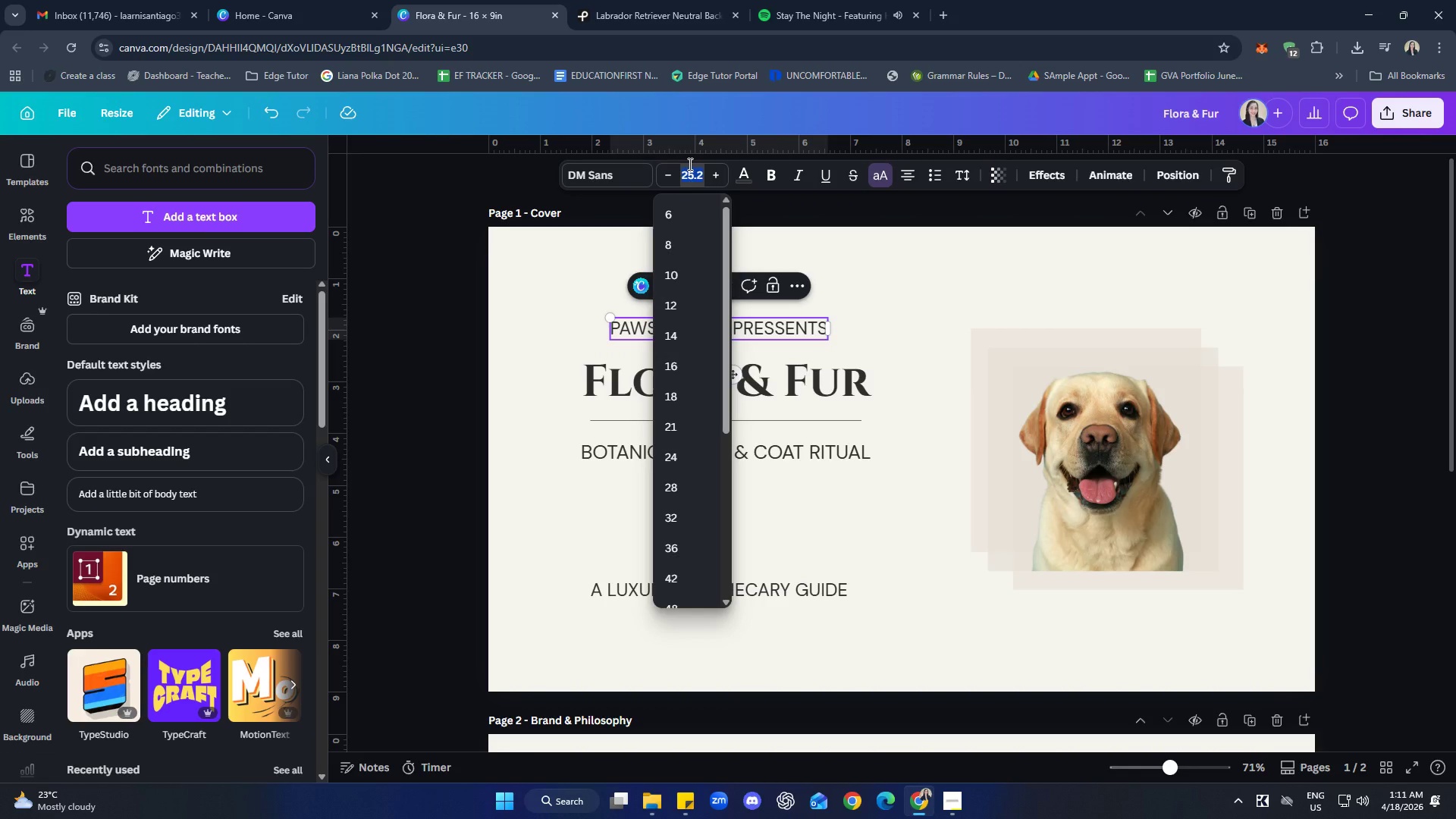 
type(12)
 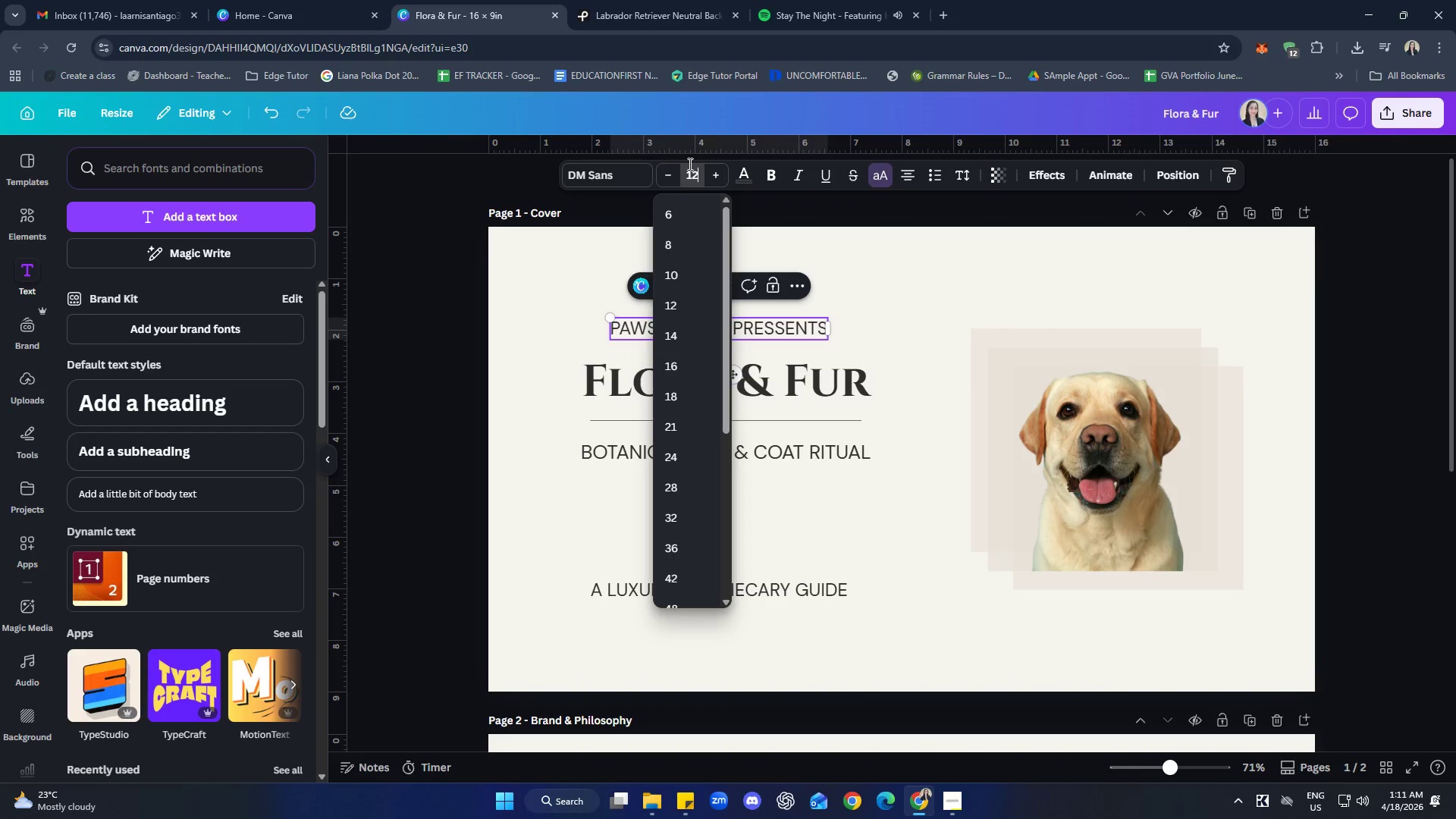 
key(Enter)
 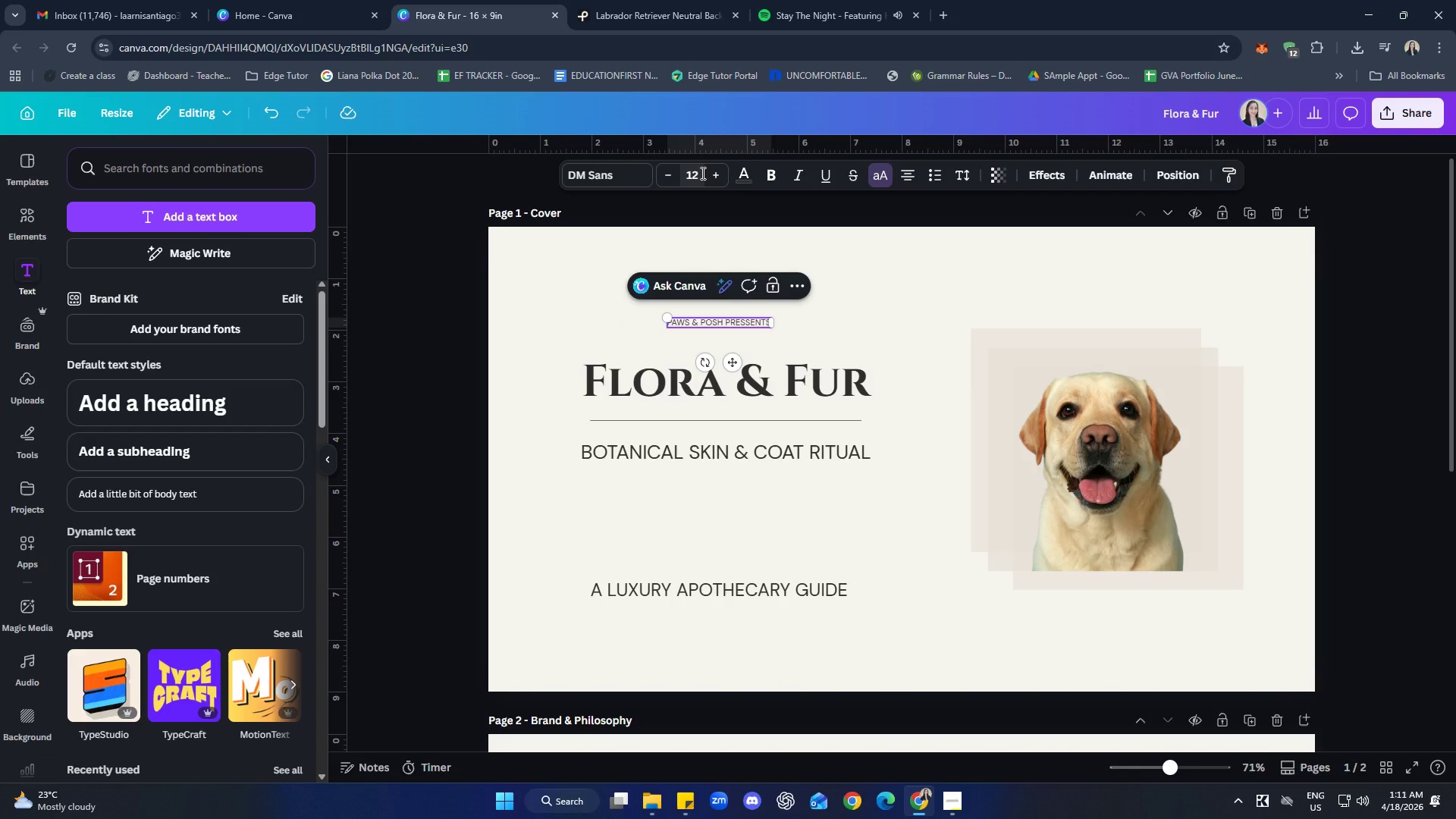 
left_click([701, 173])
 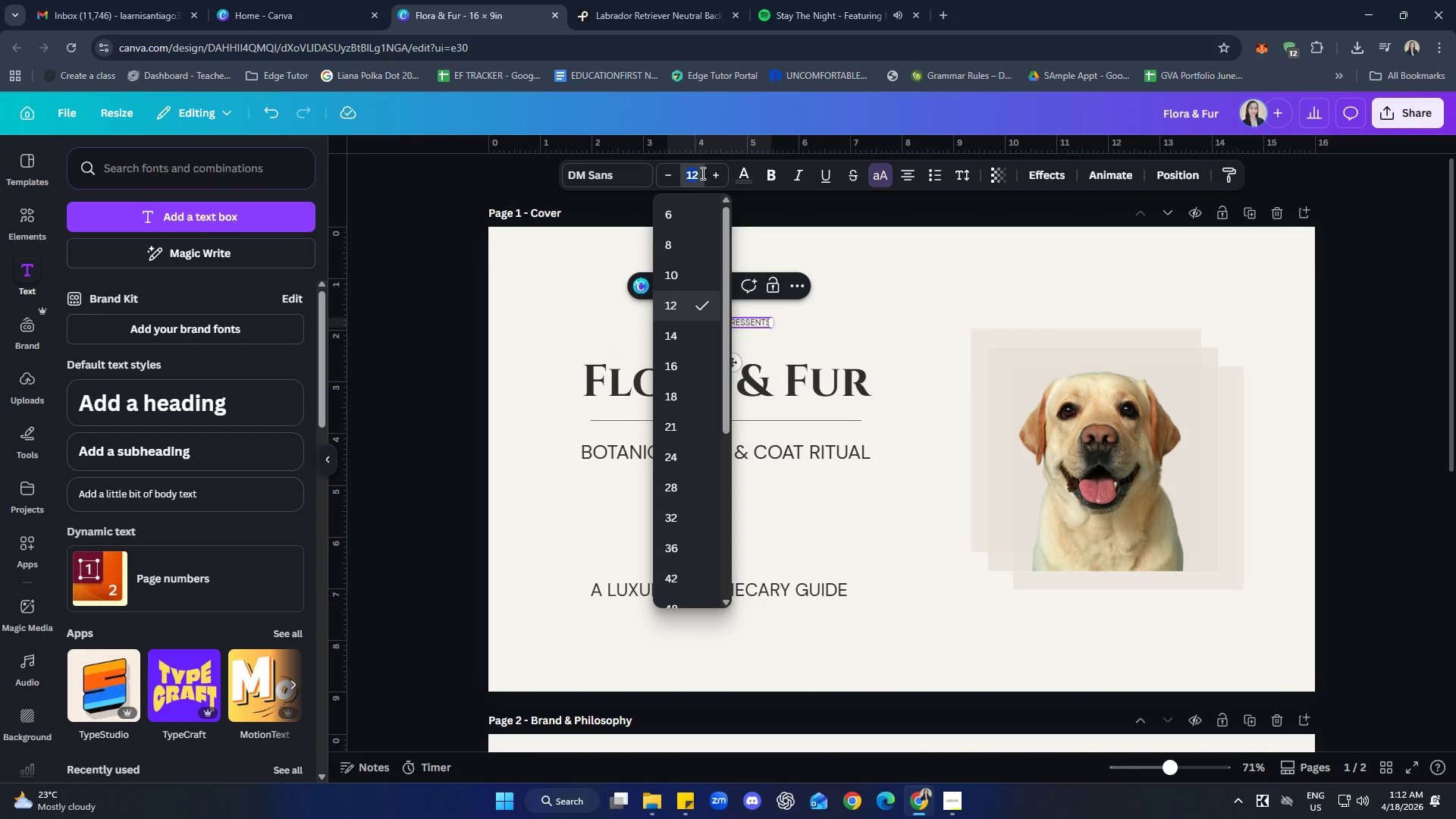 
type(14)
 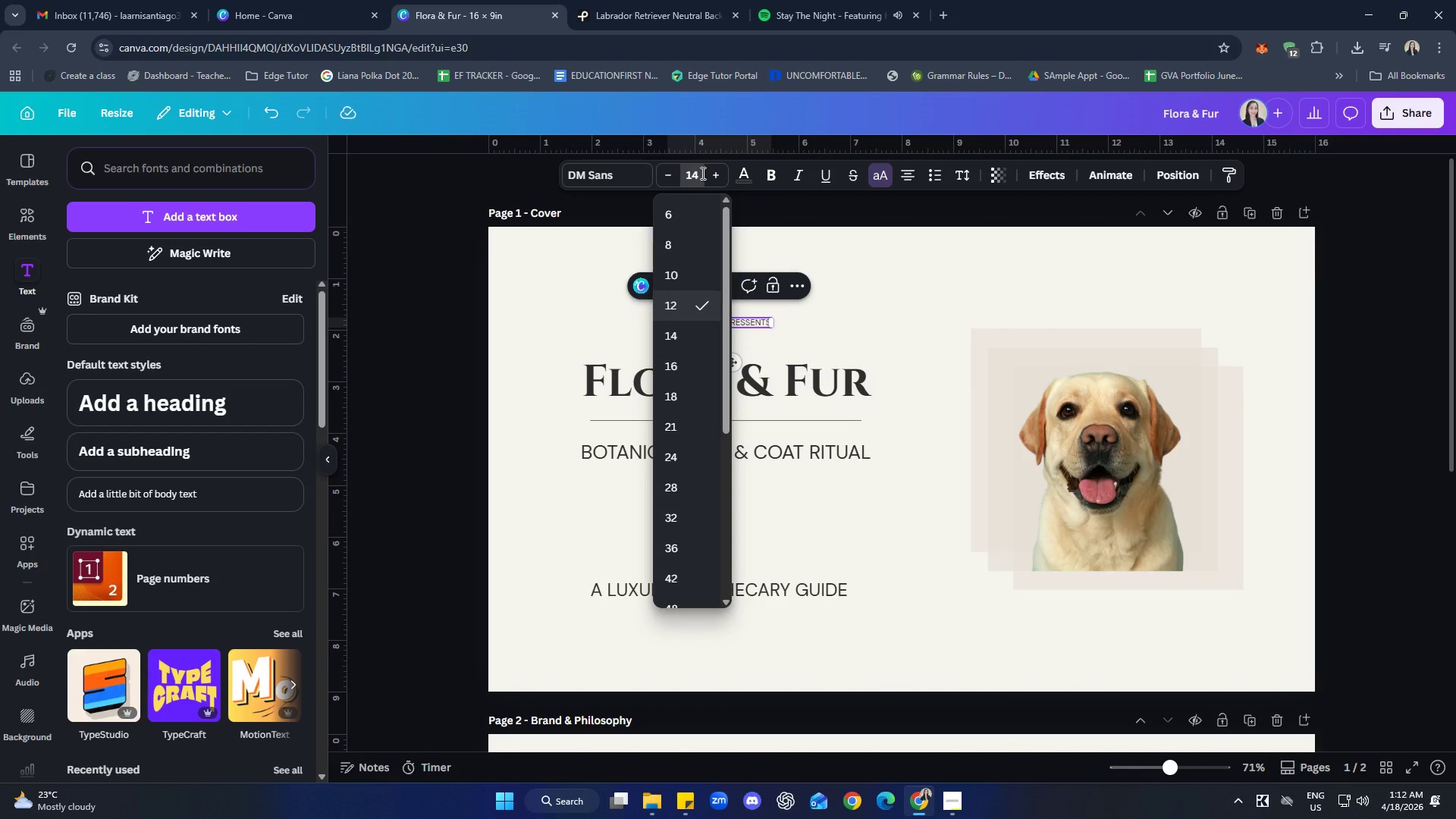 
key(Enter)
 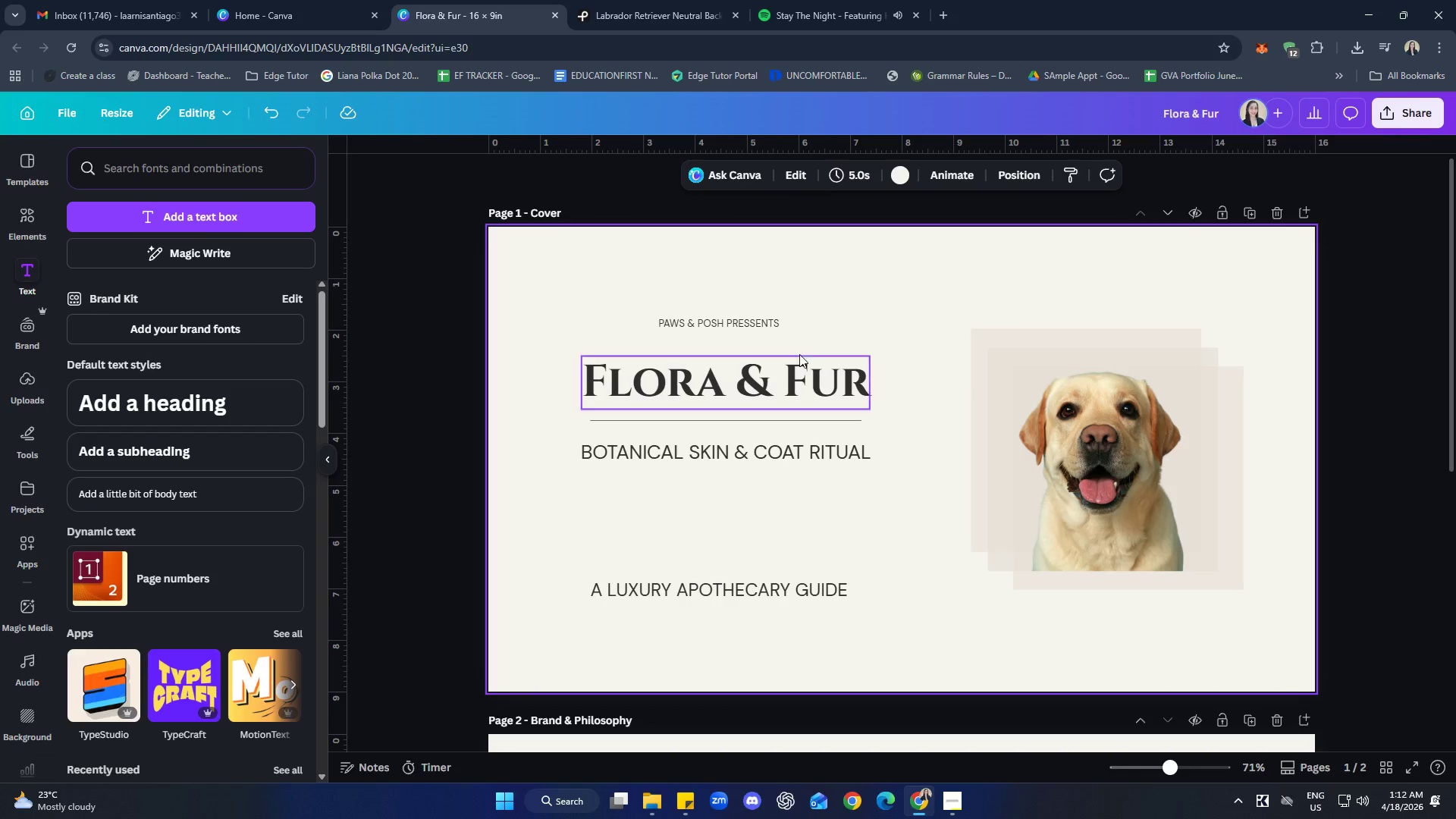 
left_click([765, 326])
 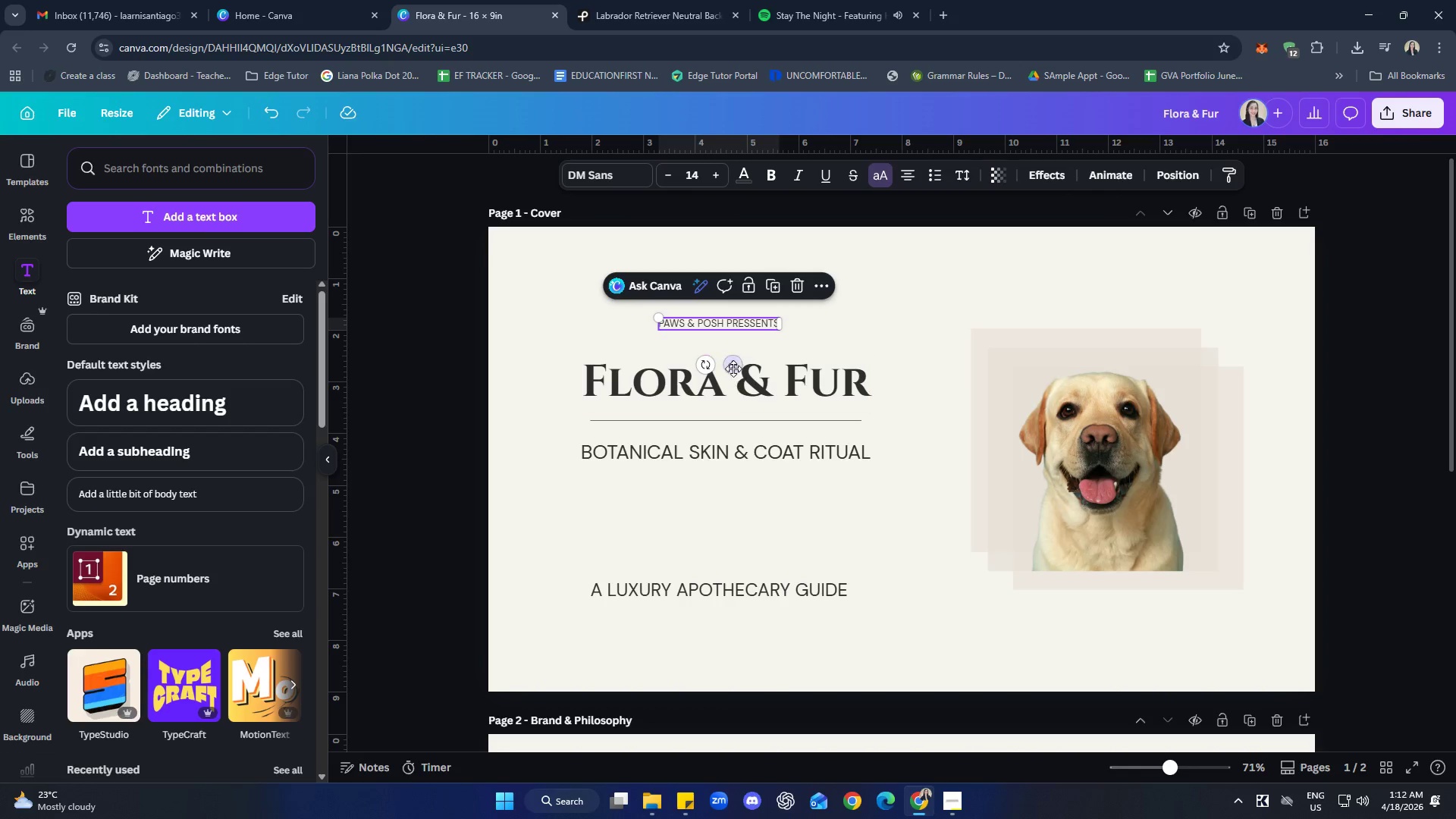 
left_click_drag(start_coordinate=[733, 368], to_coordinate=[732, 379])
 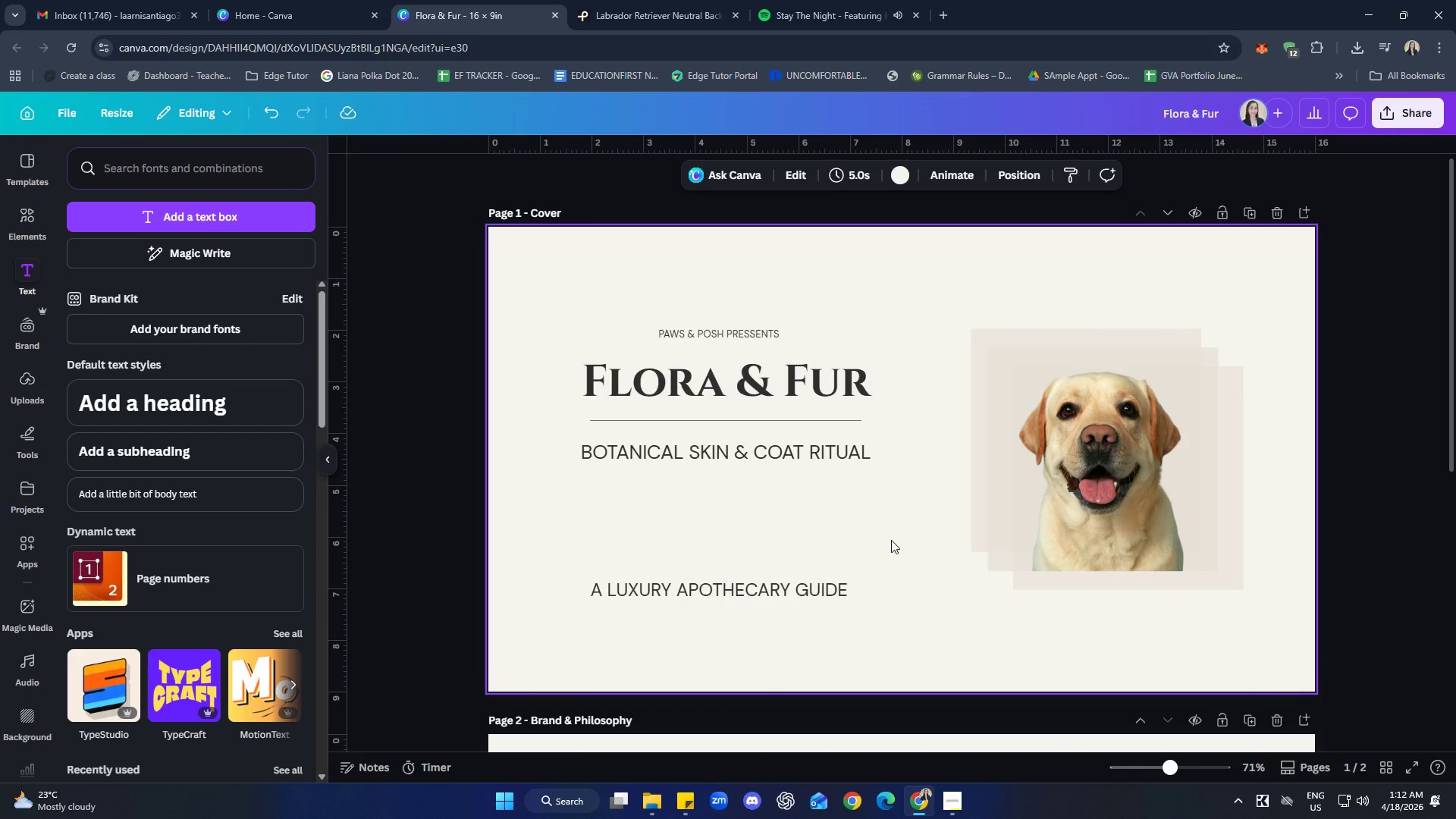 
left_click([733, 339])
 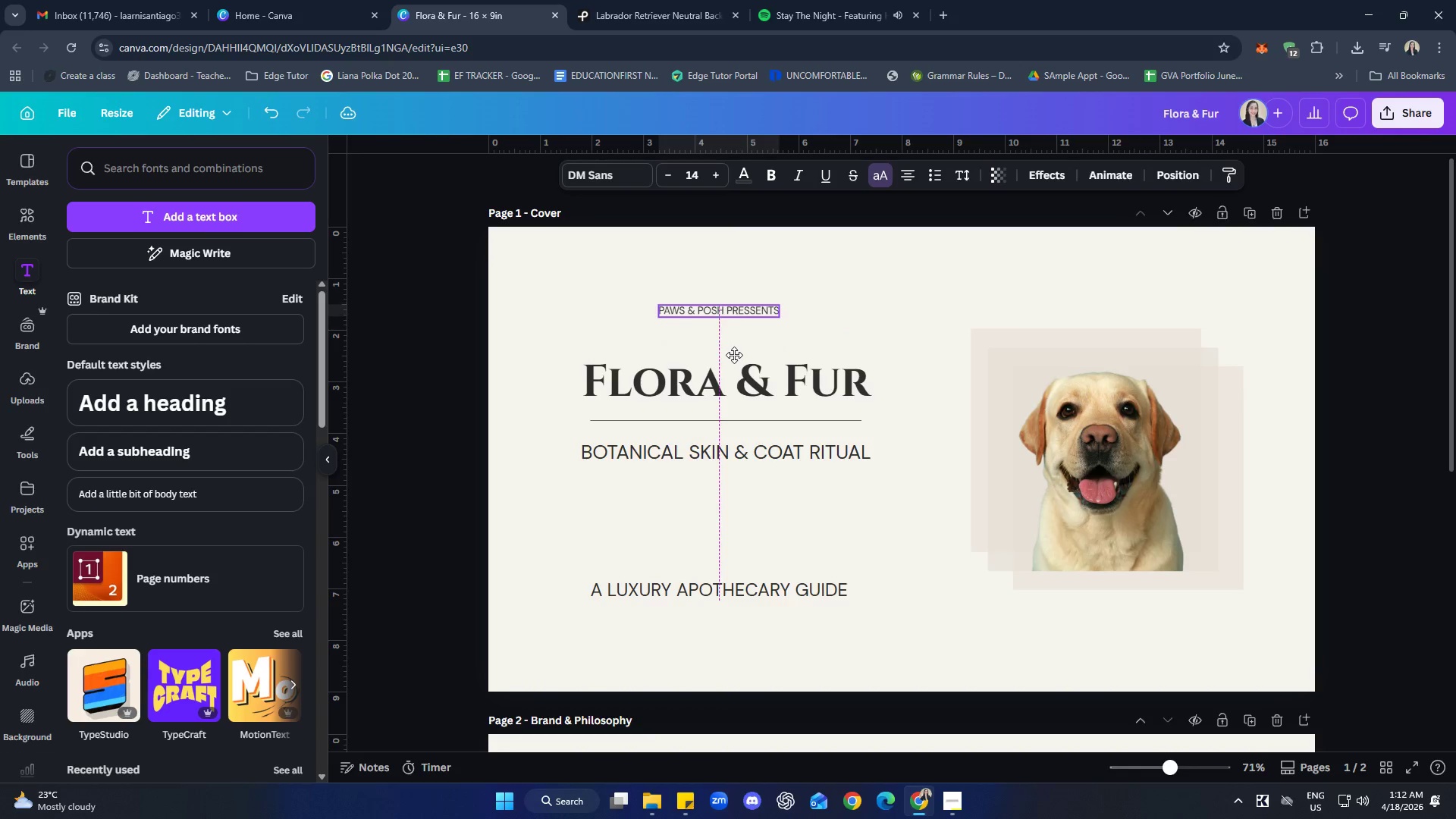 
wait(10.42)
 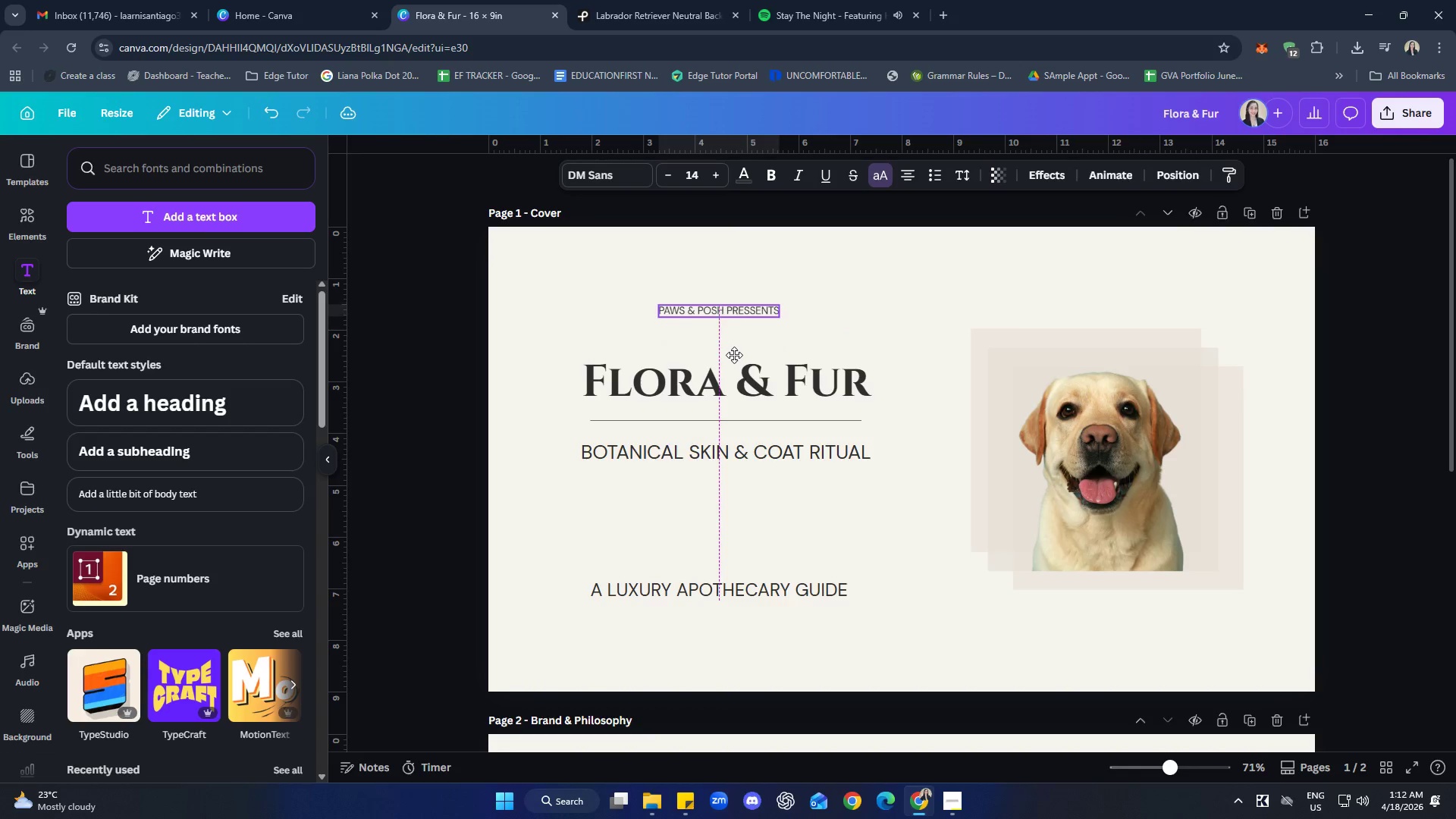 
left_click([718, 327])
 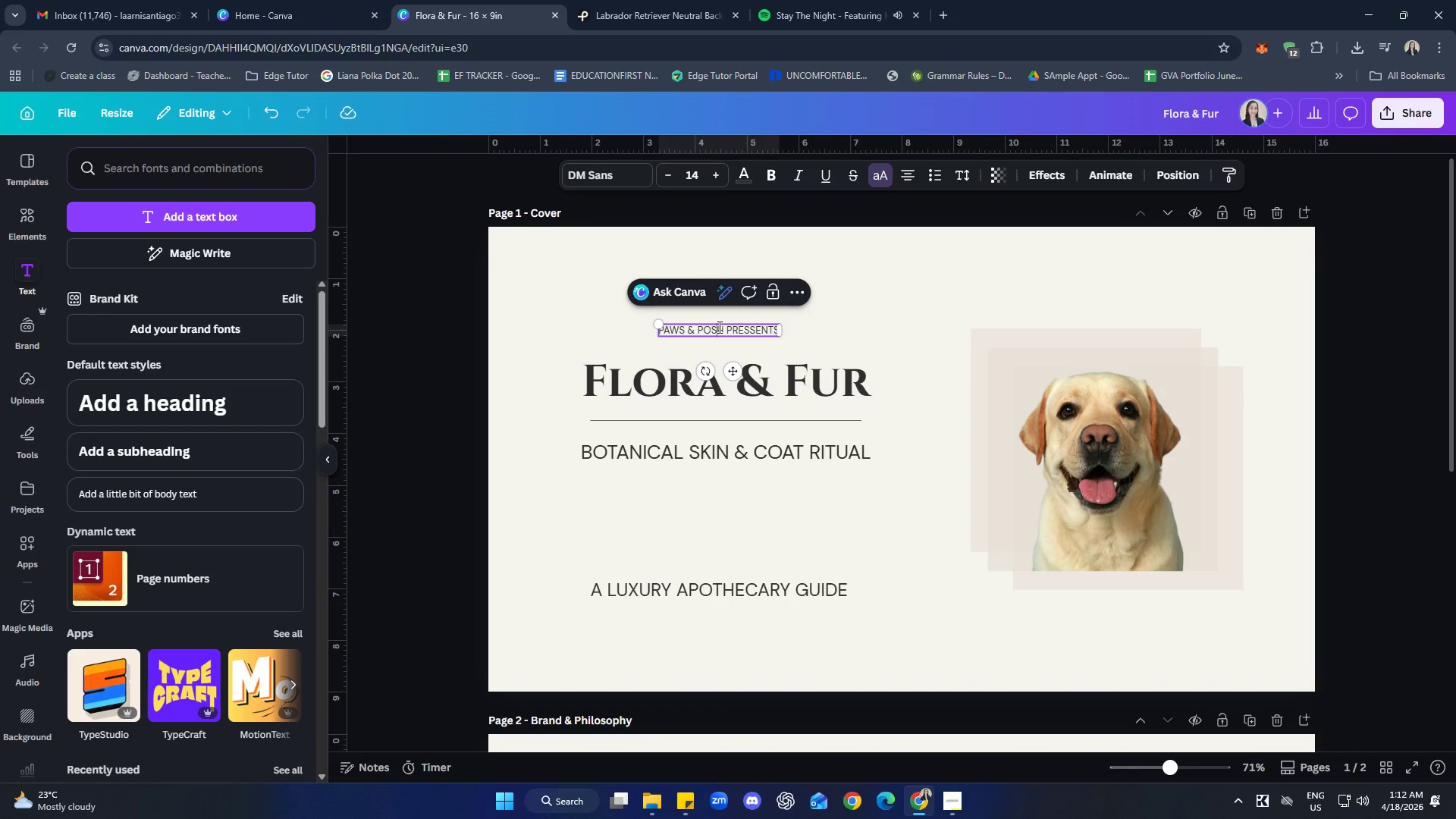 
double_click([718, 327])
 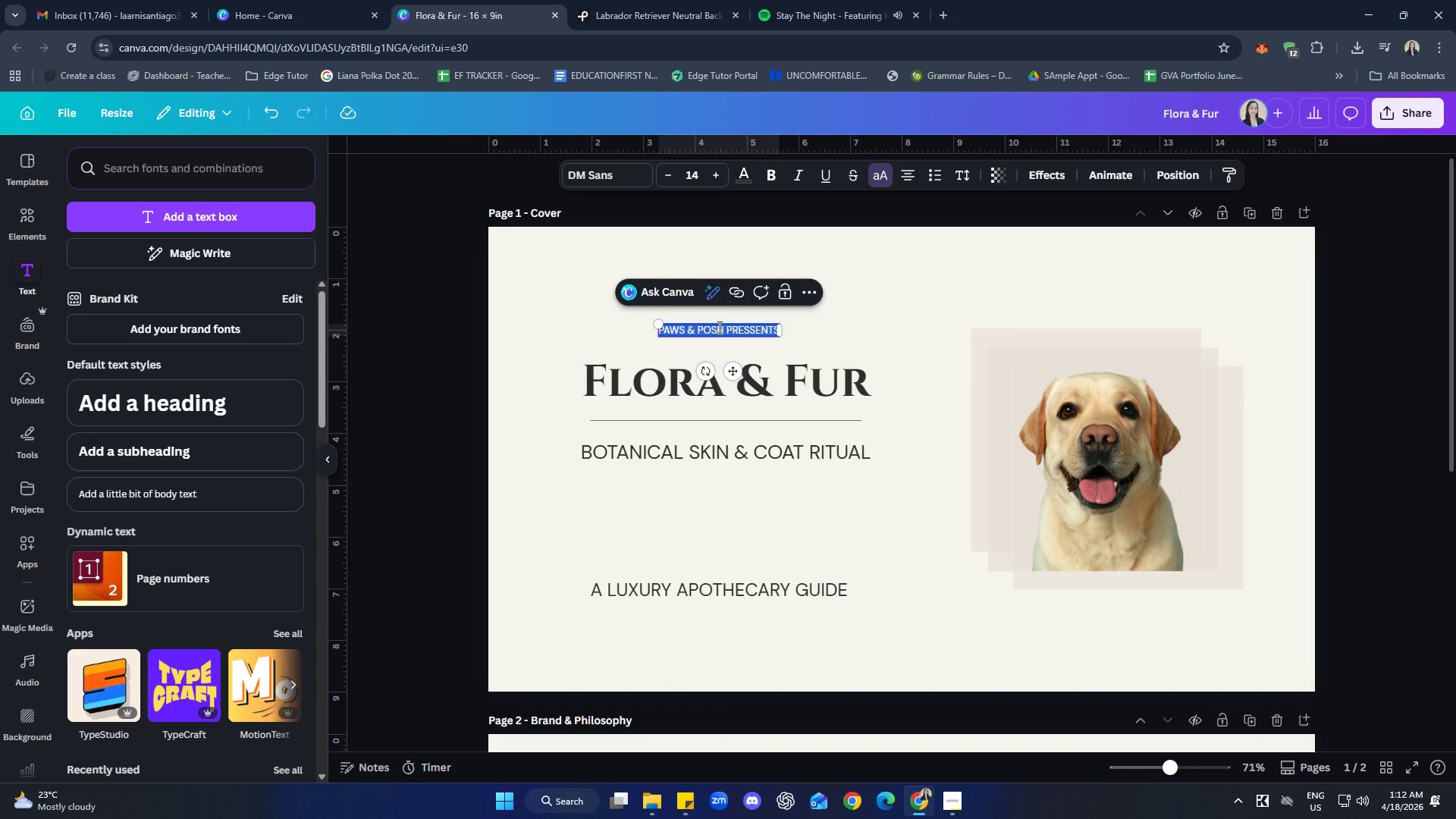 
triple_click([718, 327])
 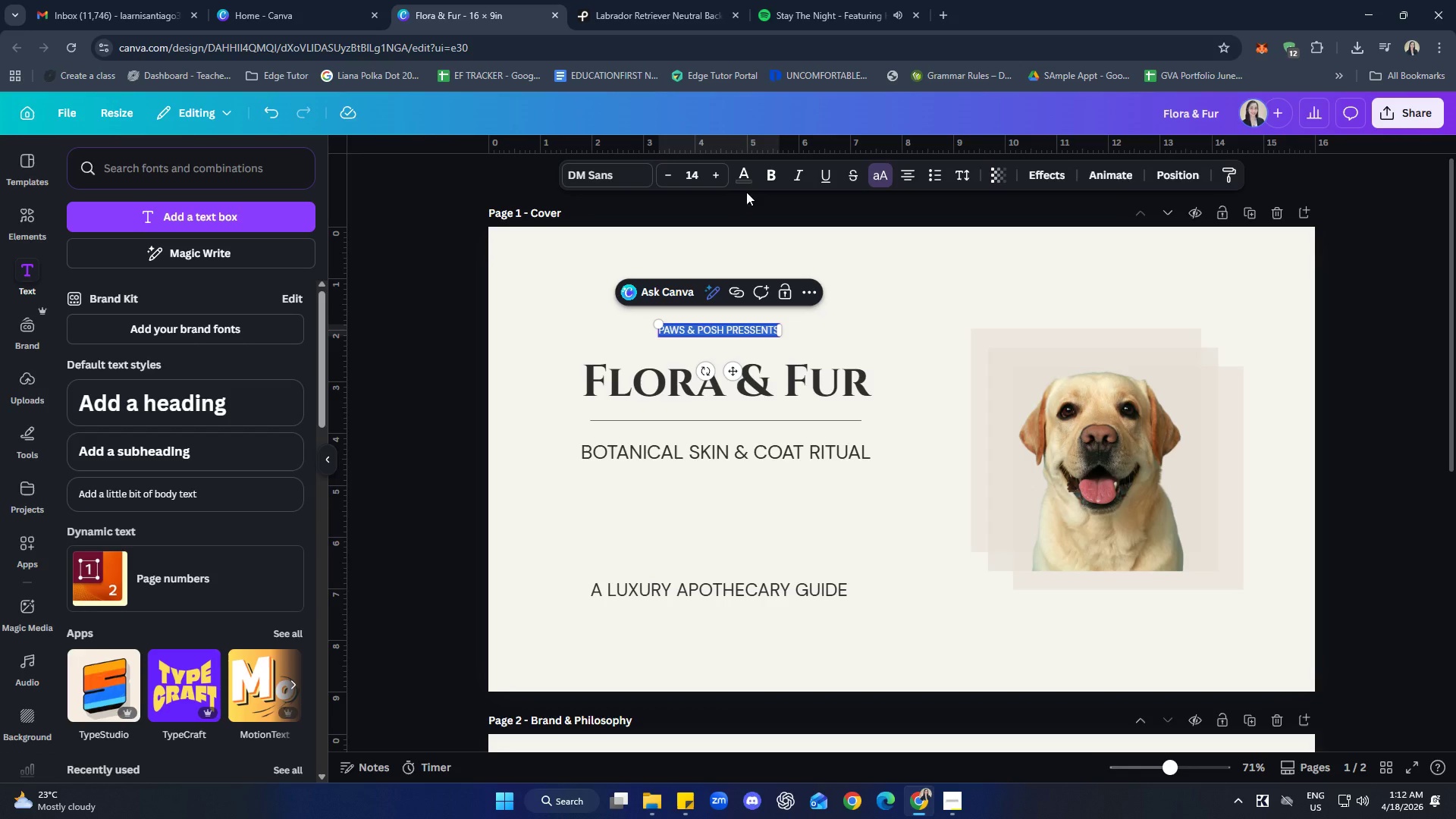 
left_click([747, 182])
 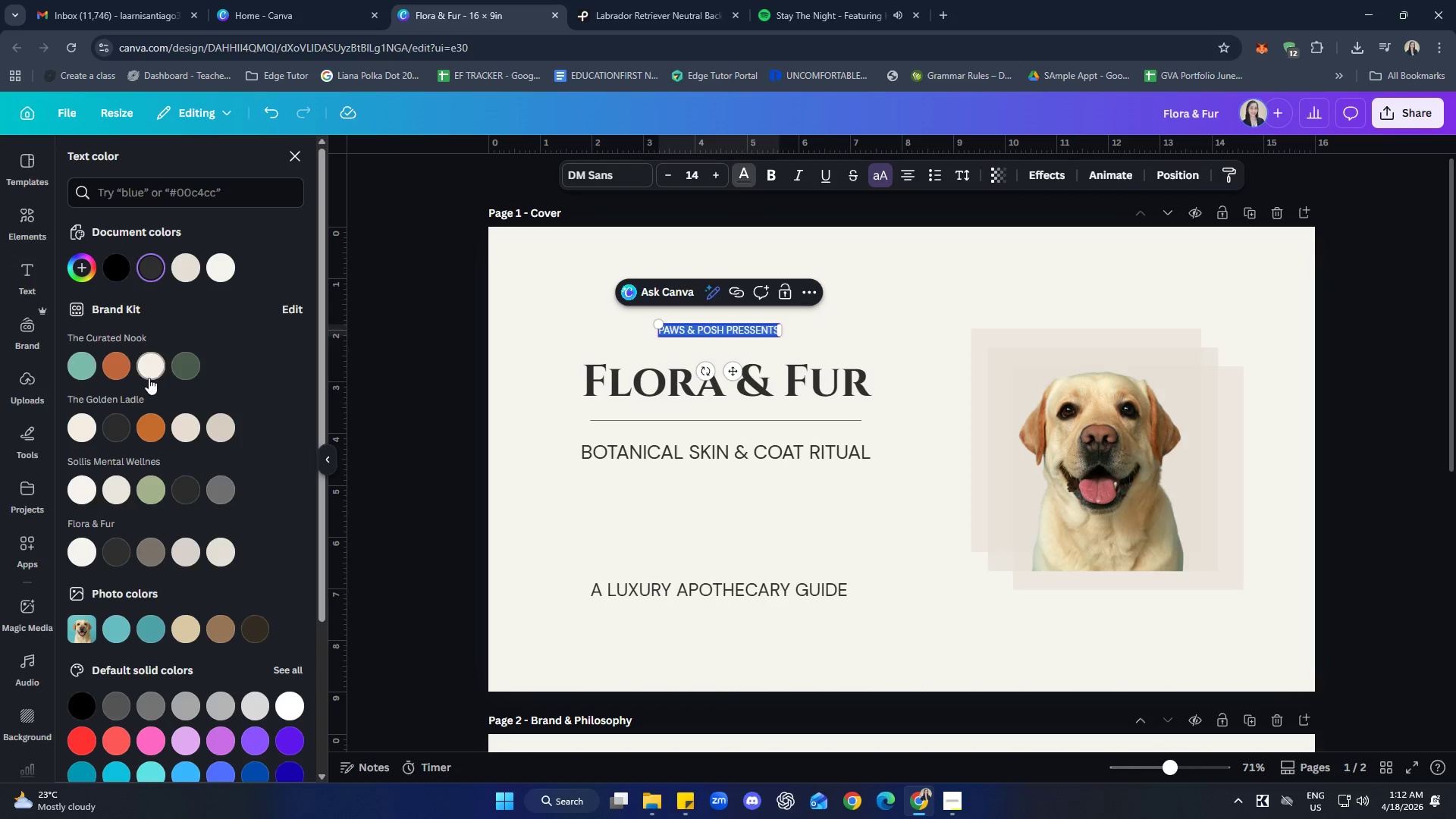 
left_click([89, 269])
 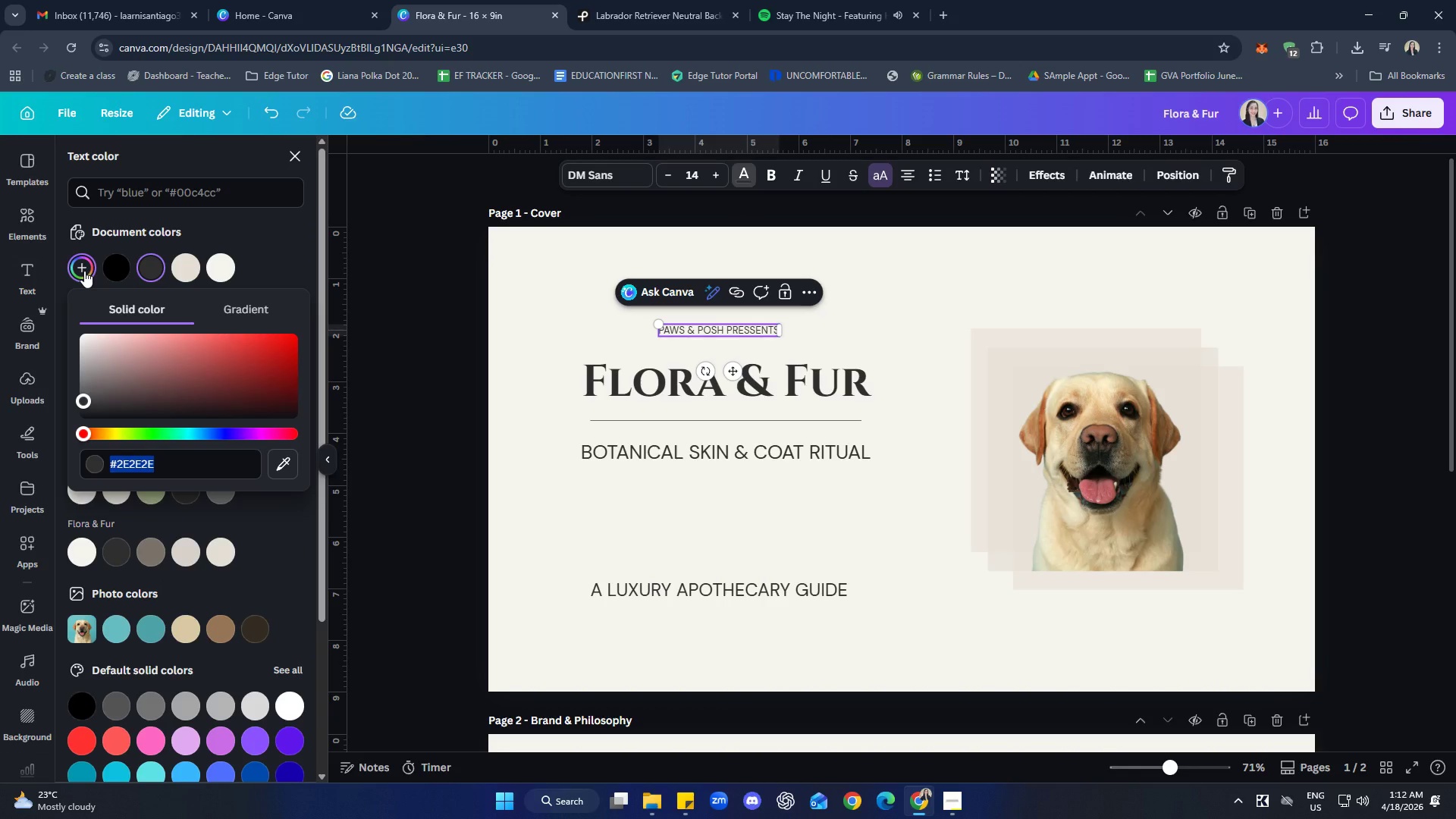 
type(8c)
 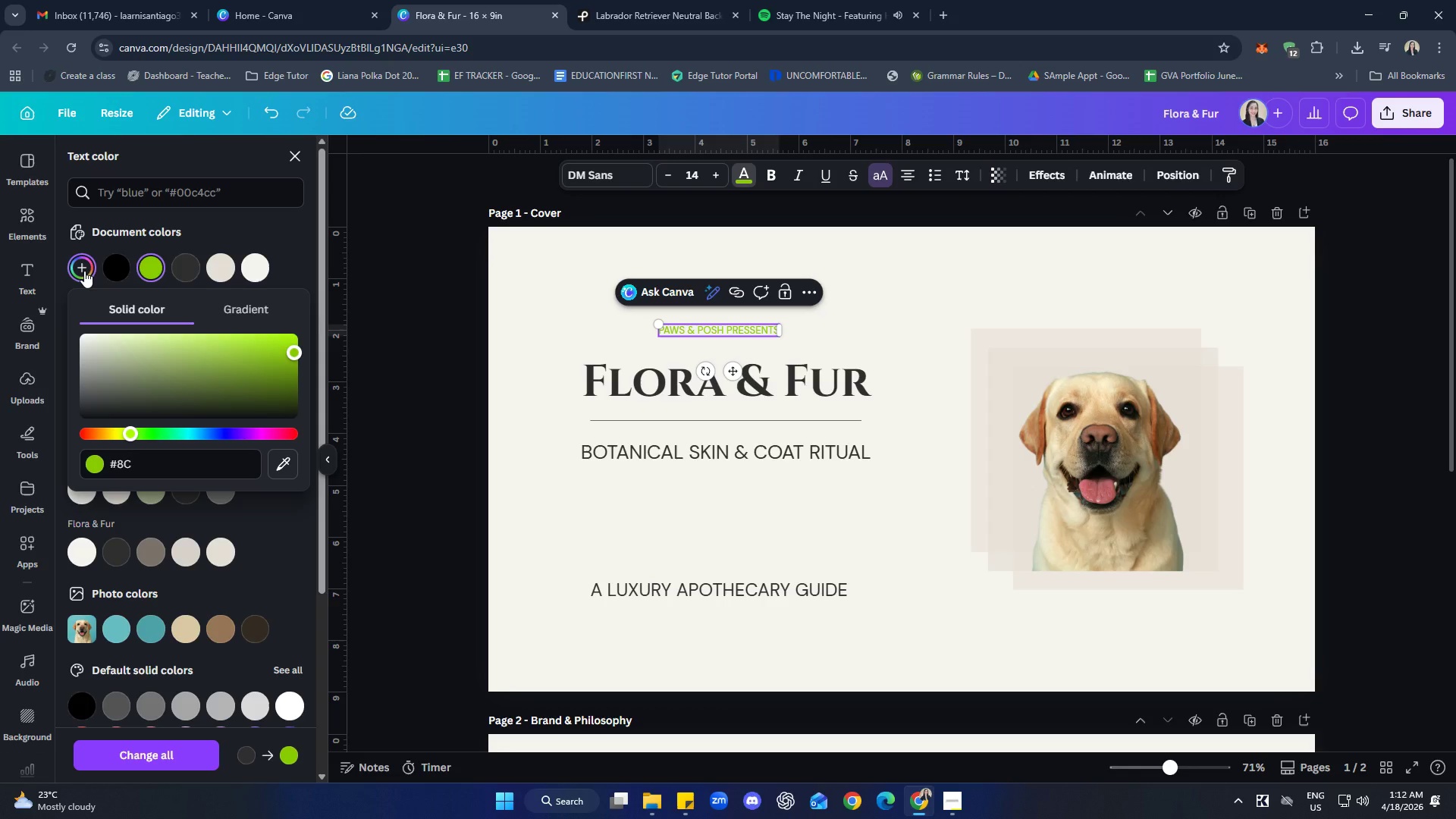 
type(837a)
 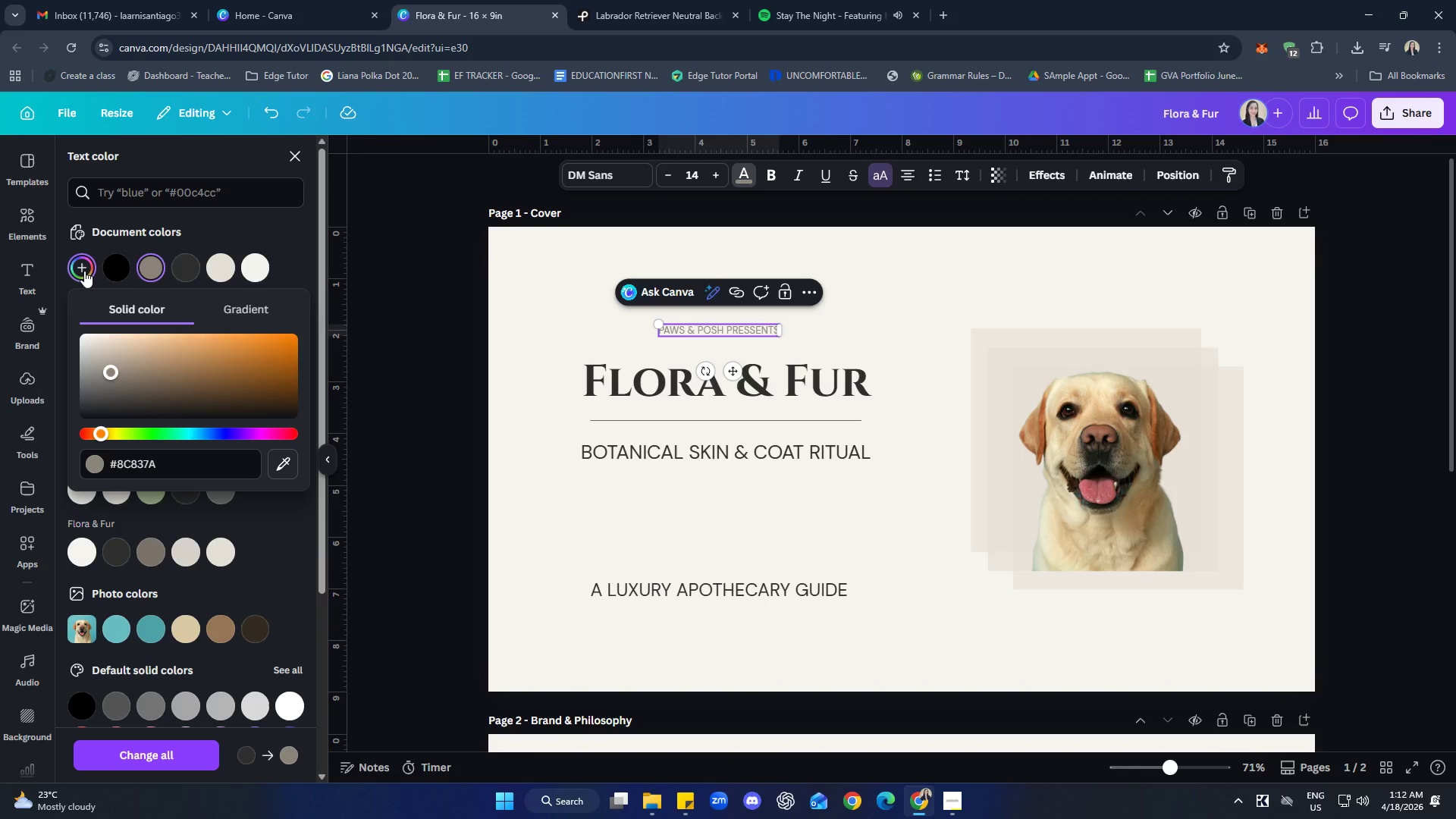 
key(Enter)
 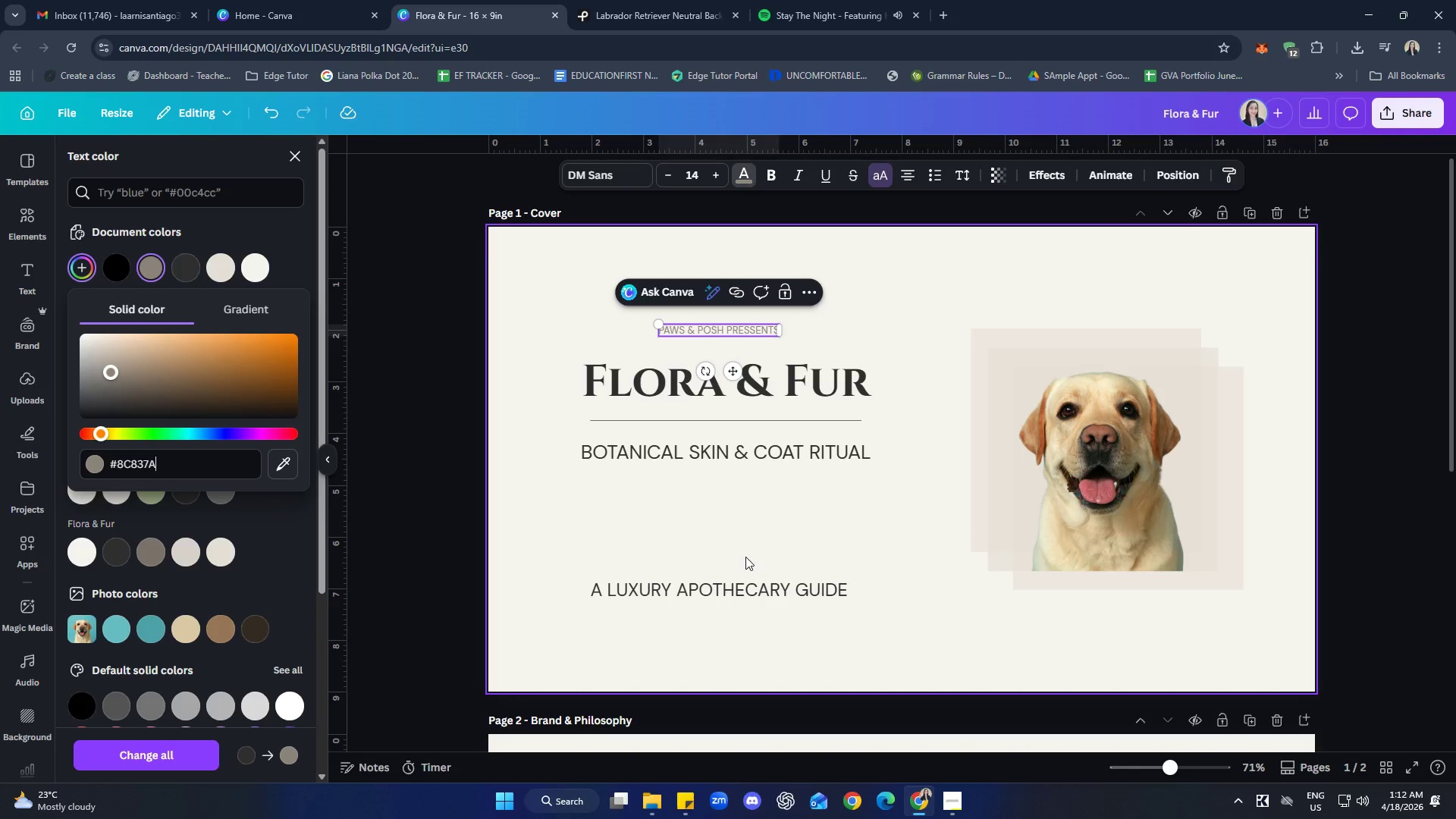 
double_click([743, 547])
 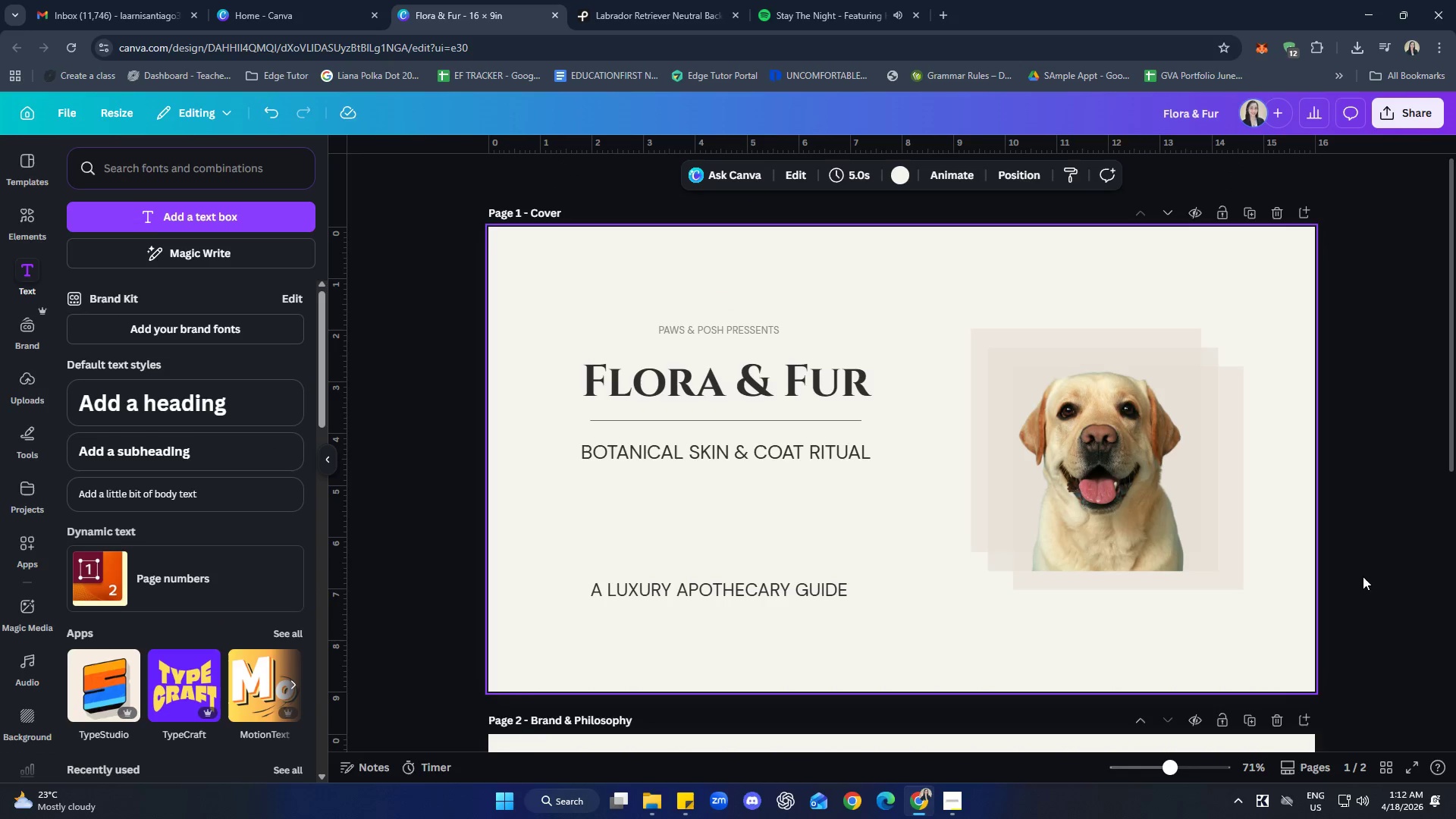 
left_click([1453, 520])
 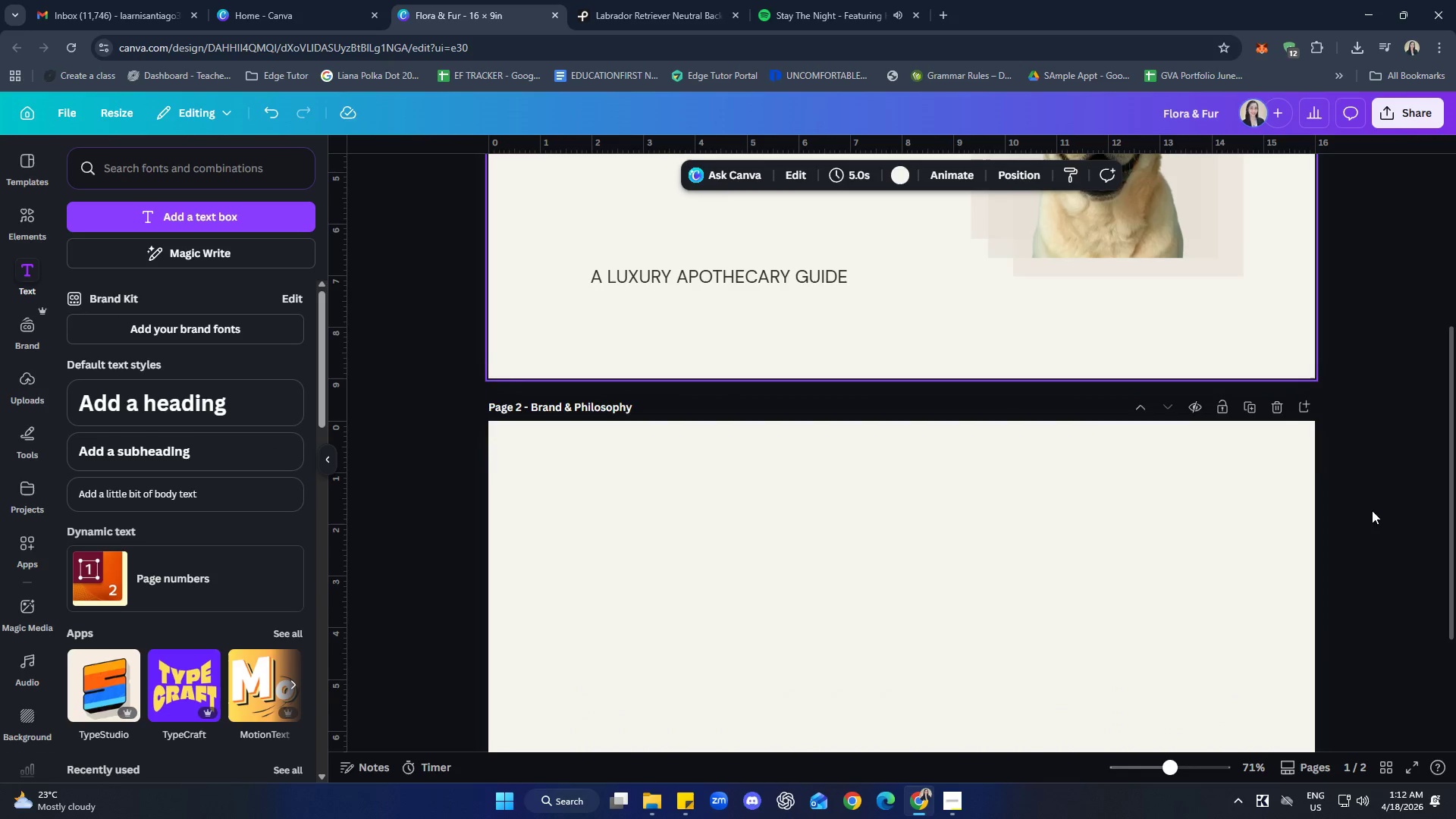 
scroll: coordinate [1404, 650], scroll_direction: up, amount: 4.0
 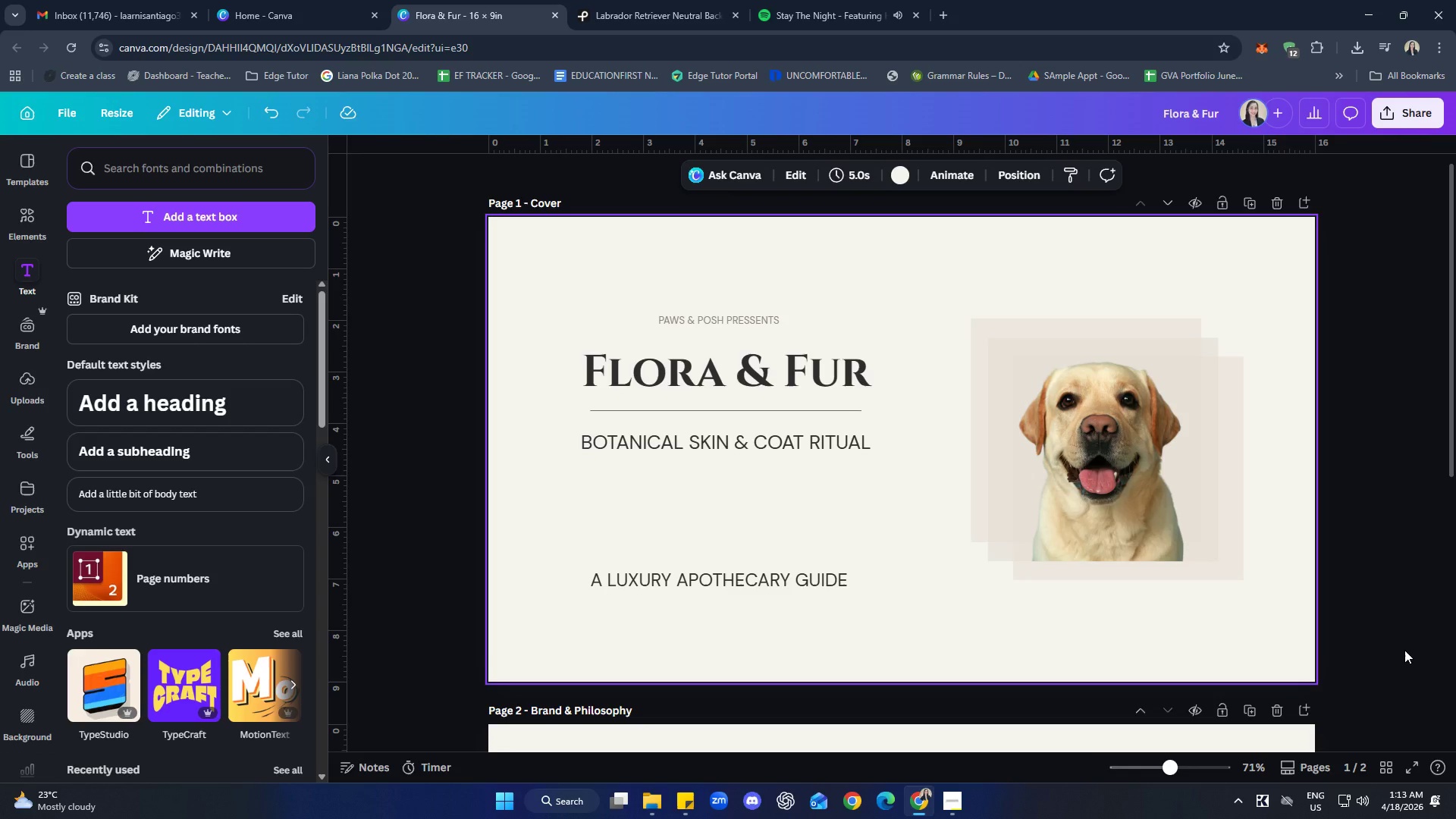 
wait(54.64)
 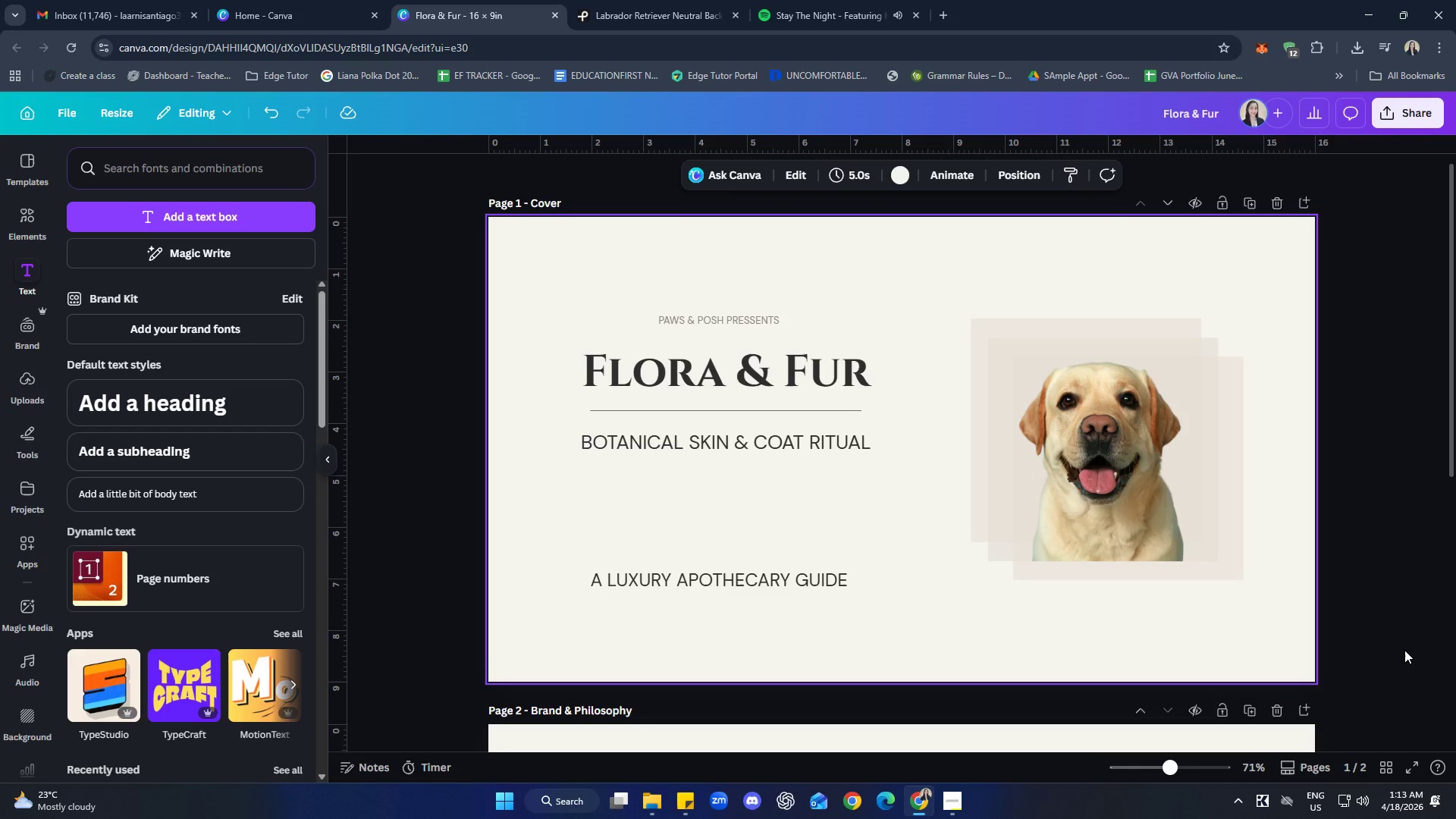 
left_click([709, 383])
 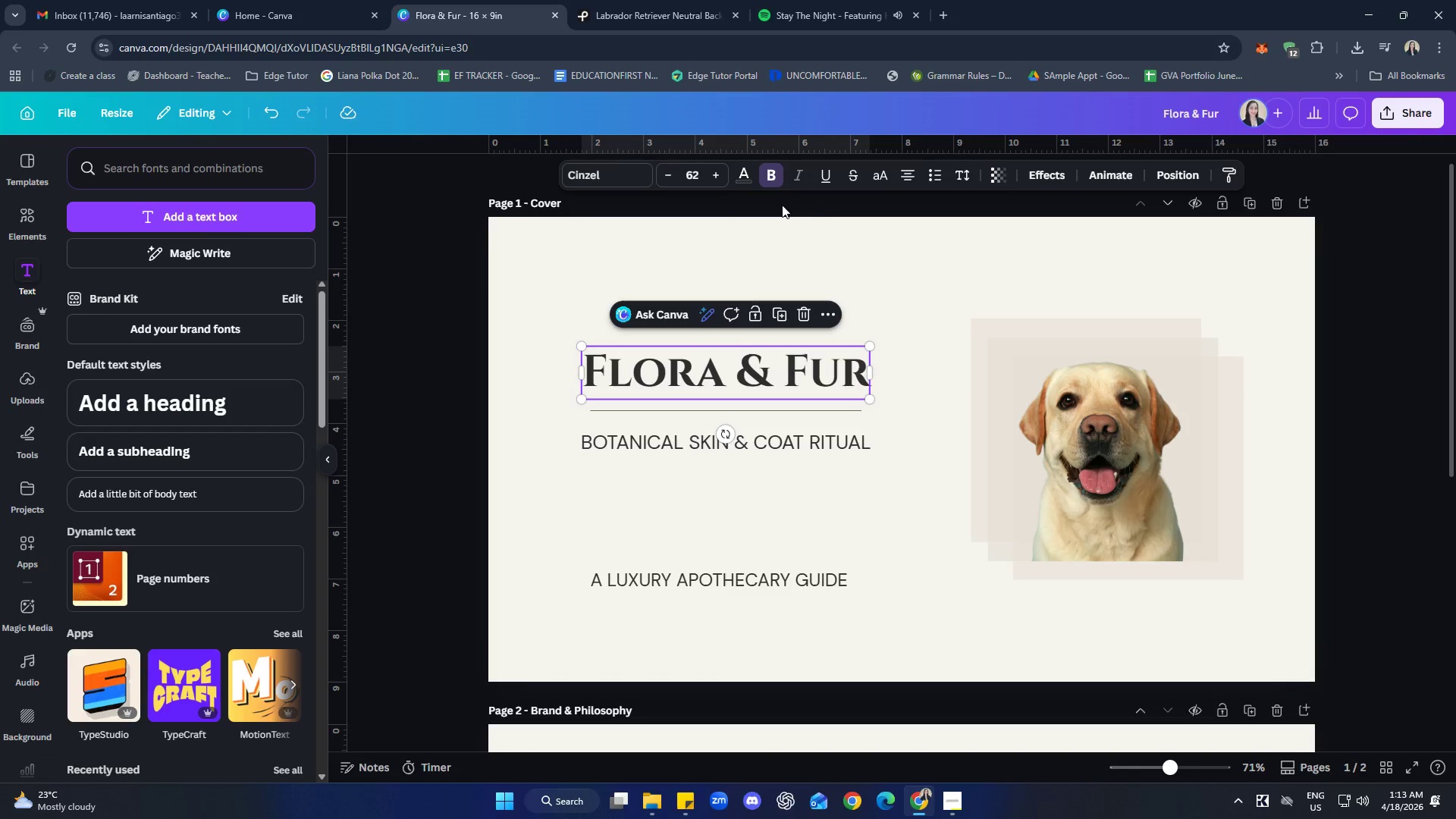 
left_click([773, 180])
 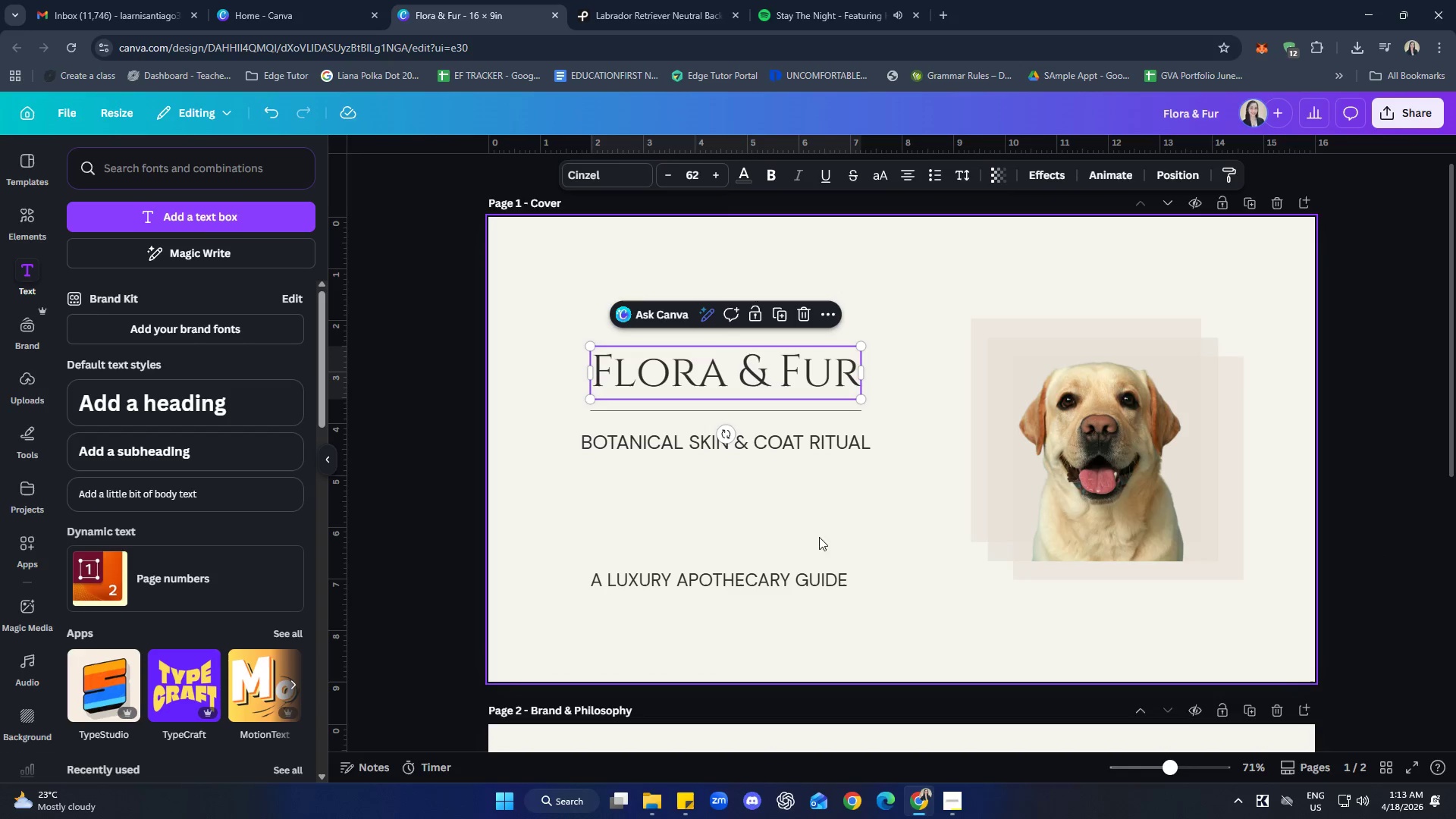 
left_click([908, 541])
 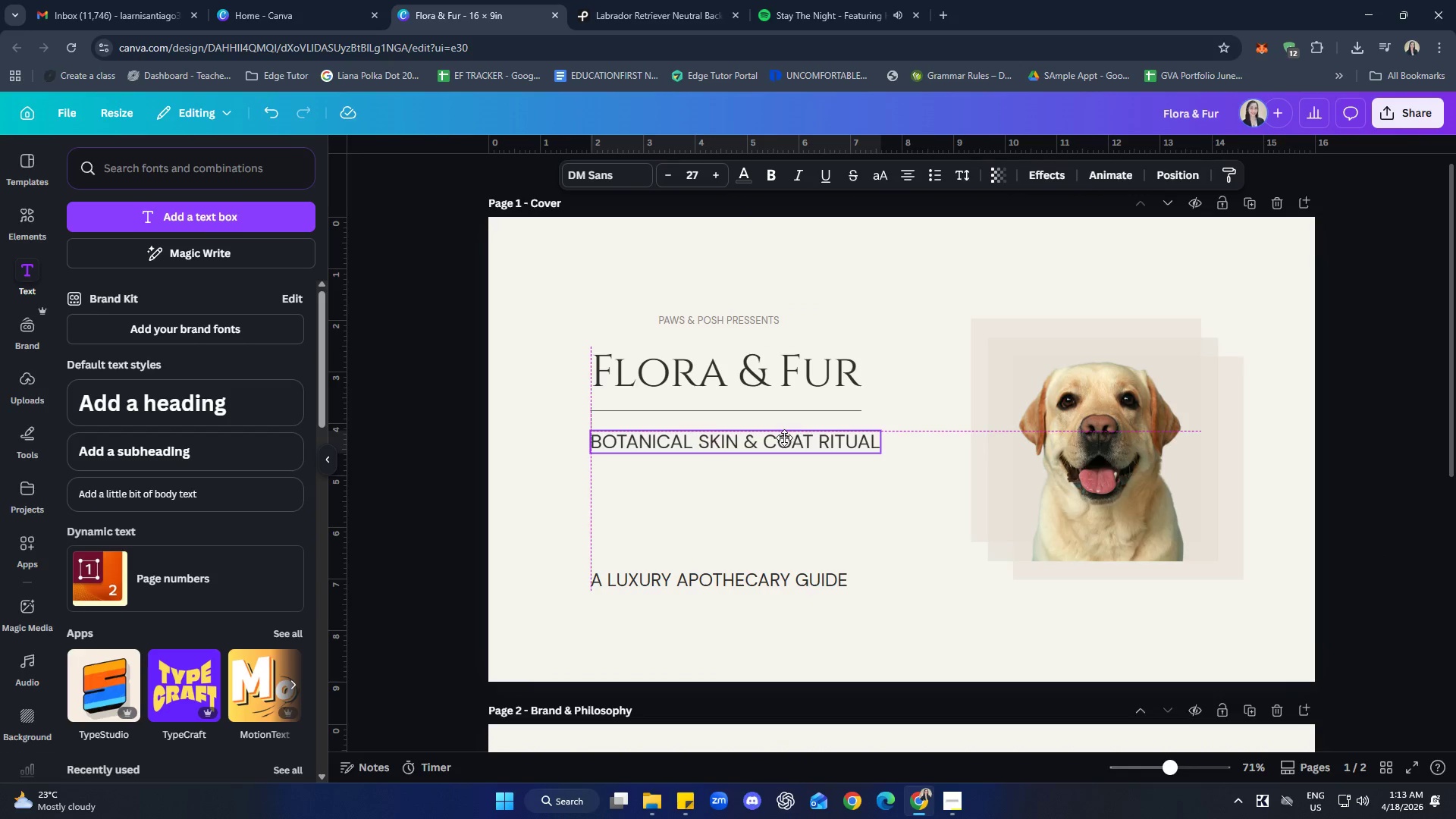 
left_click([827, 526])
 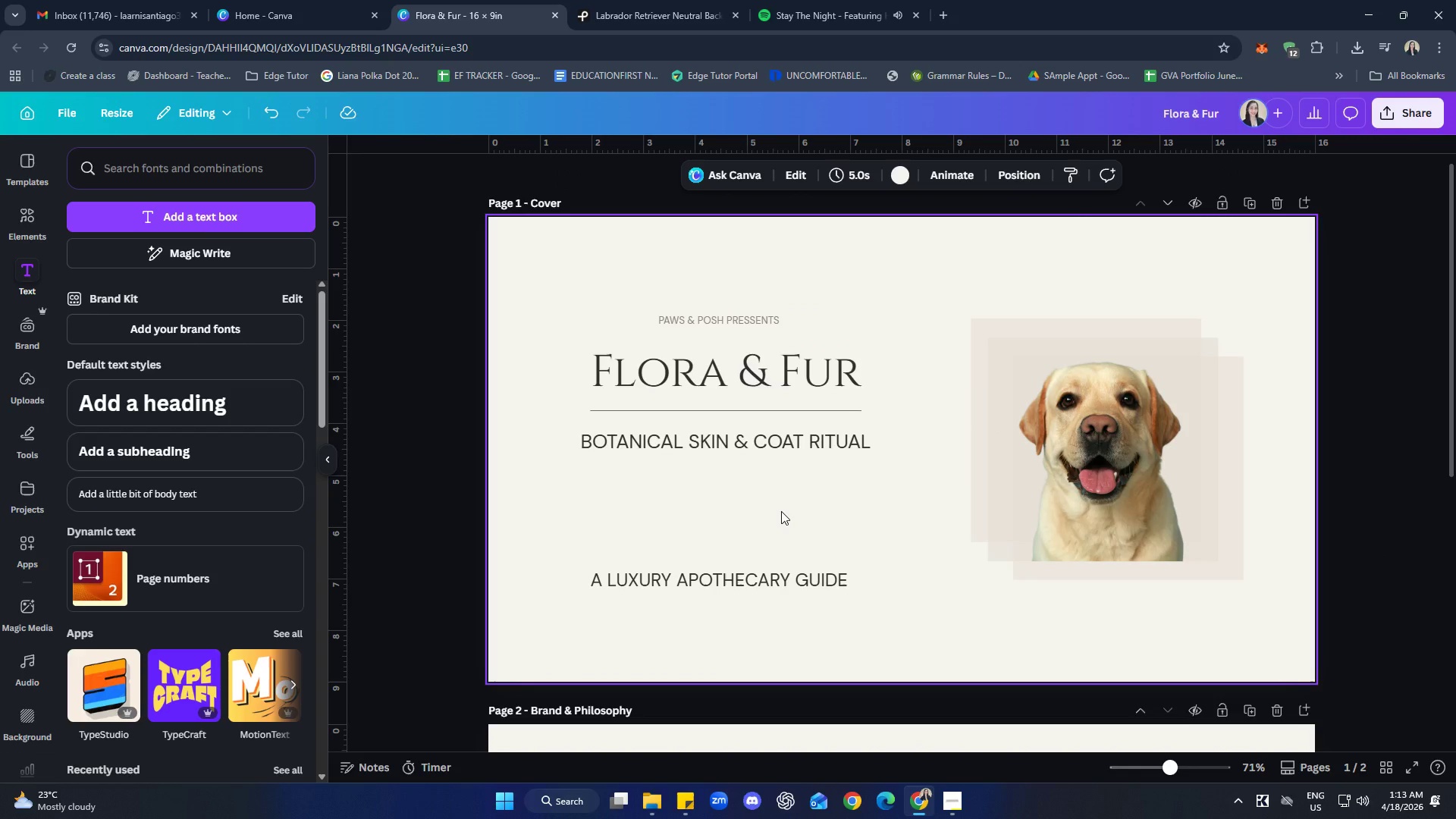 
wait(5.64)
 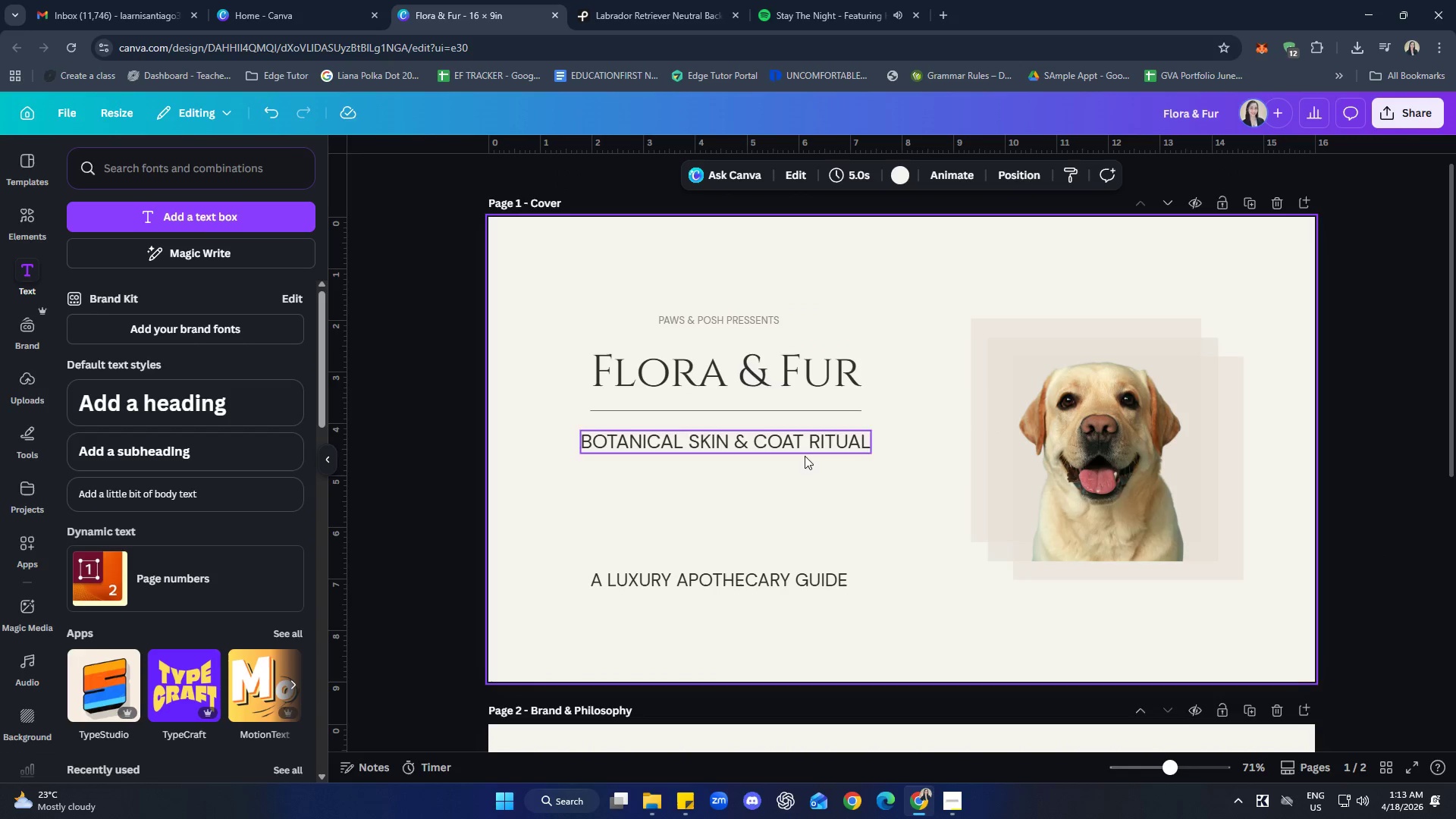 
left_click([733, 371])
 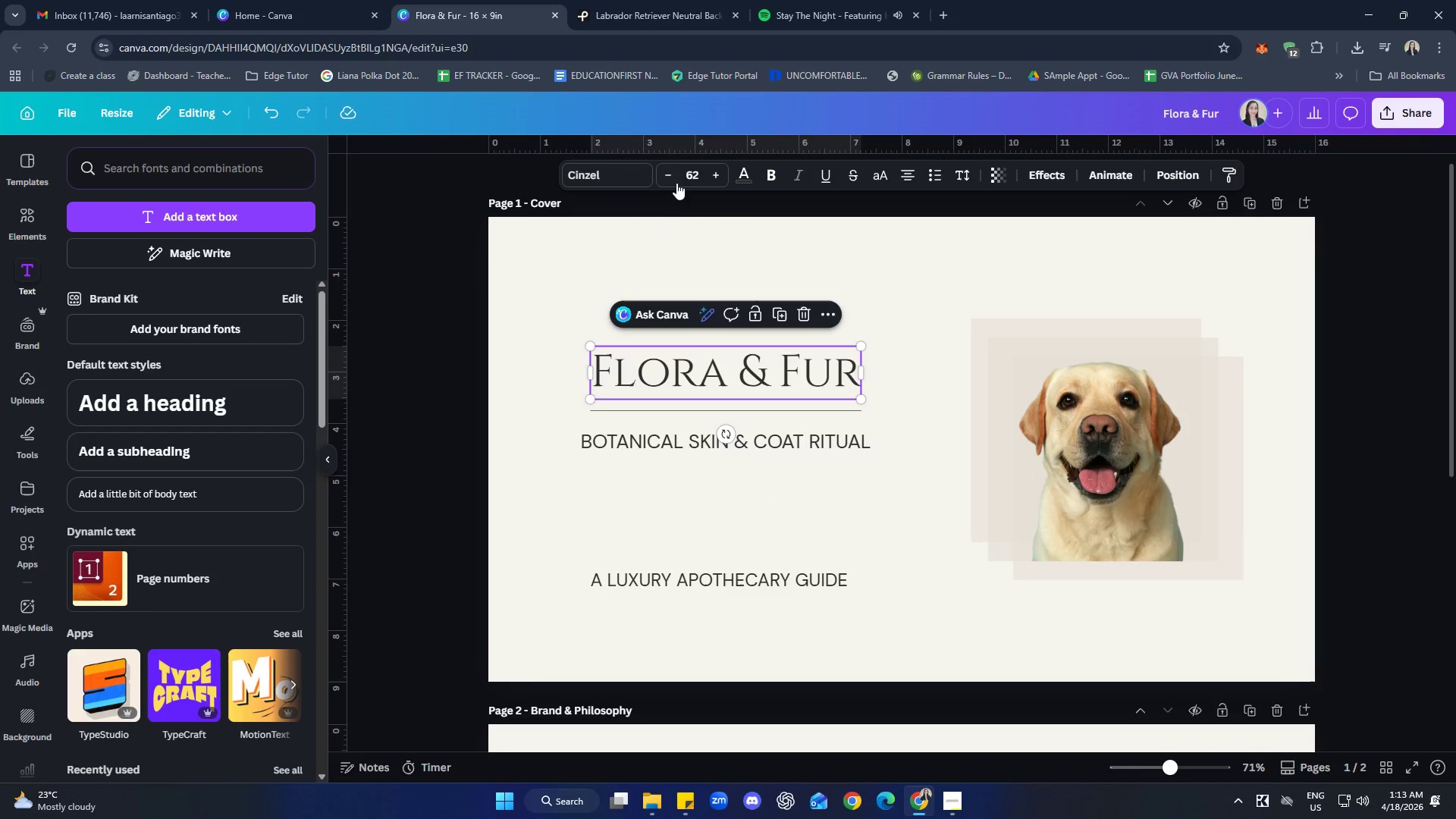 
left_click([669, 177])
 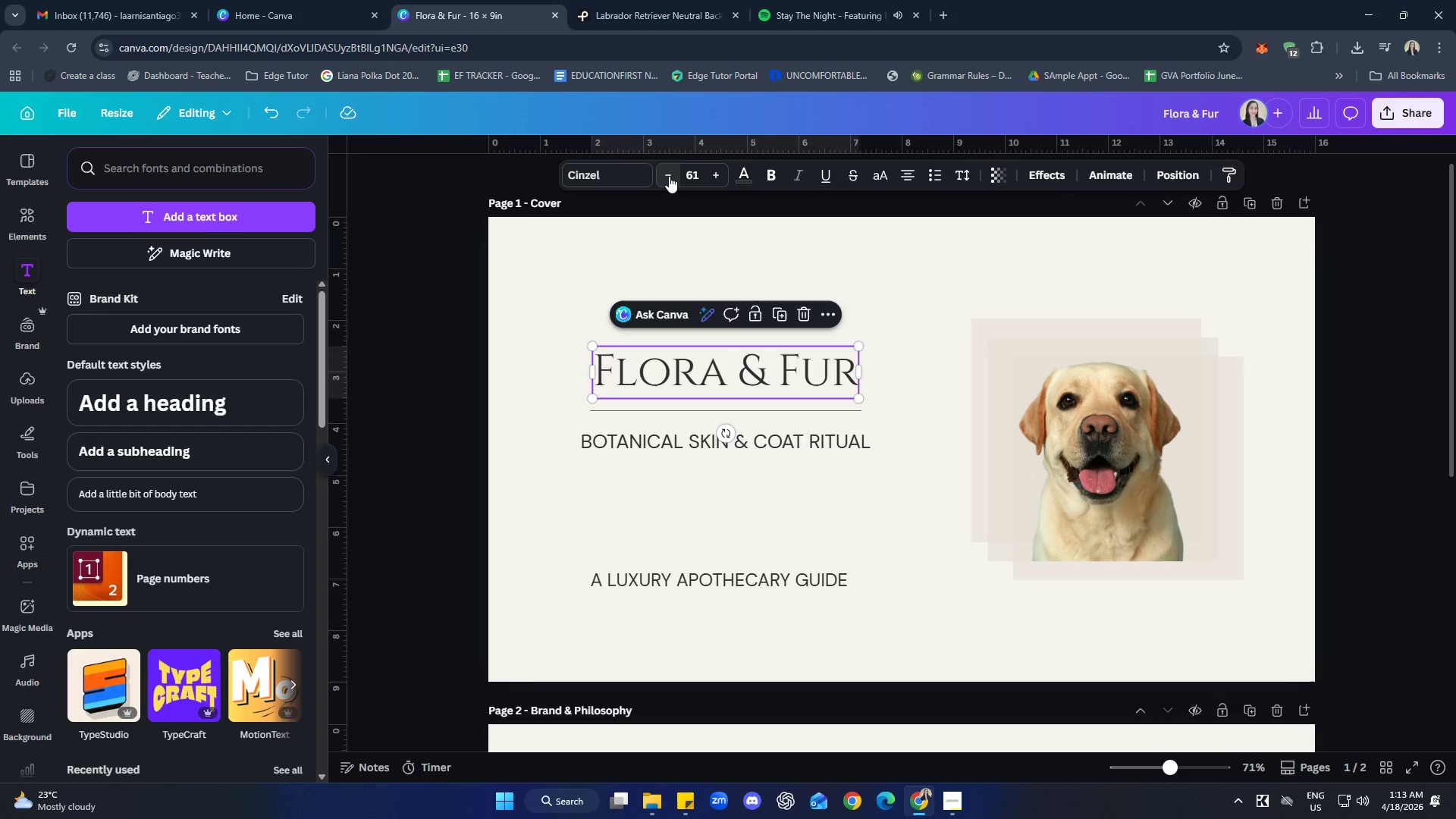 
left_click([669, 176])
 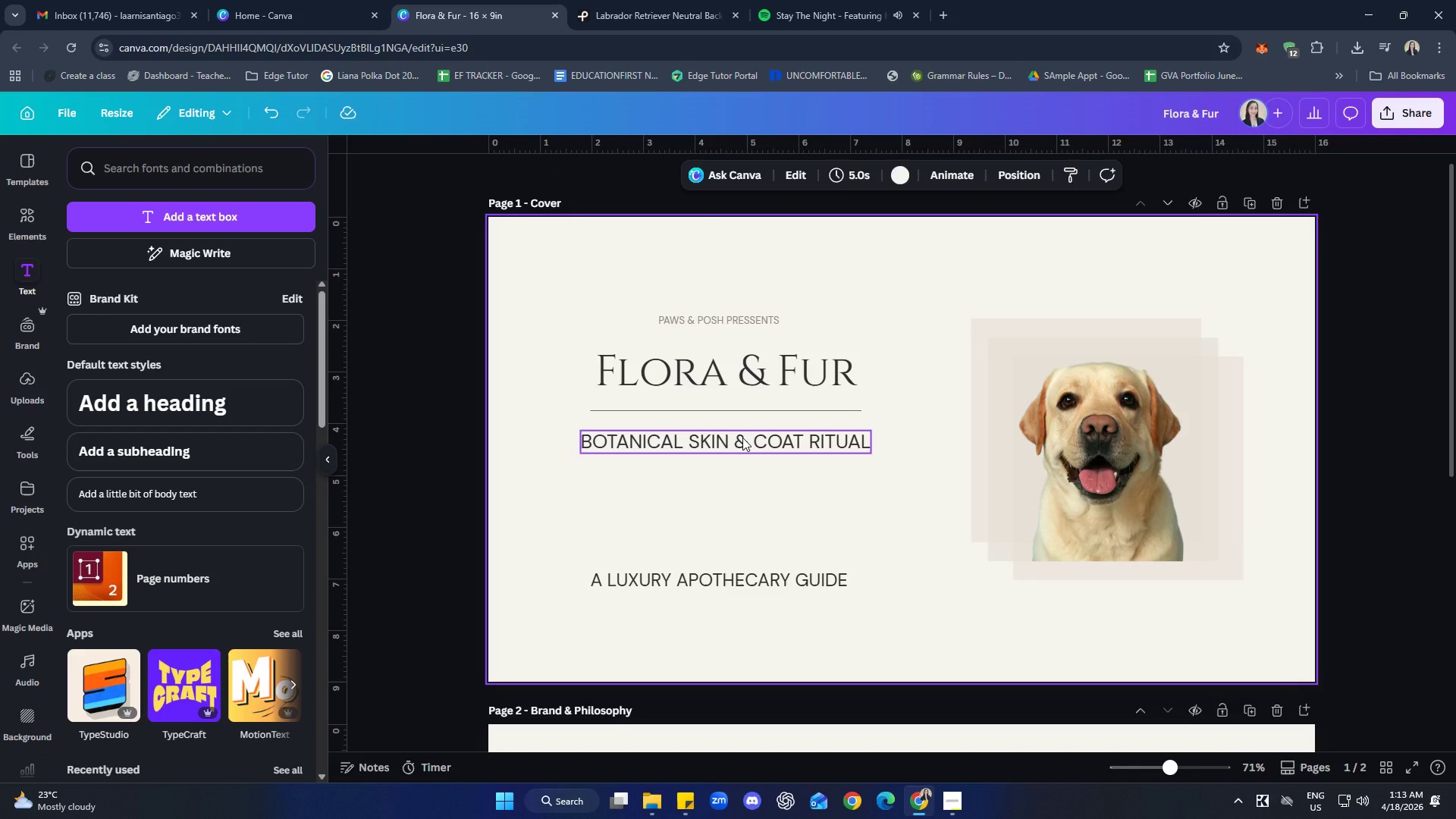 
left_click([748, 406])
 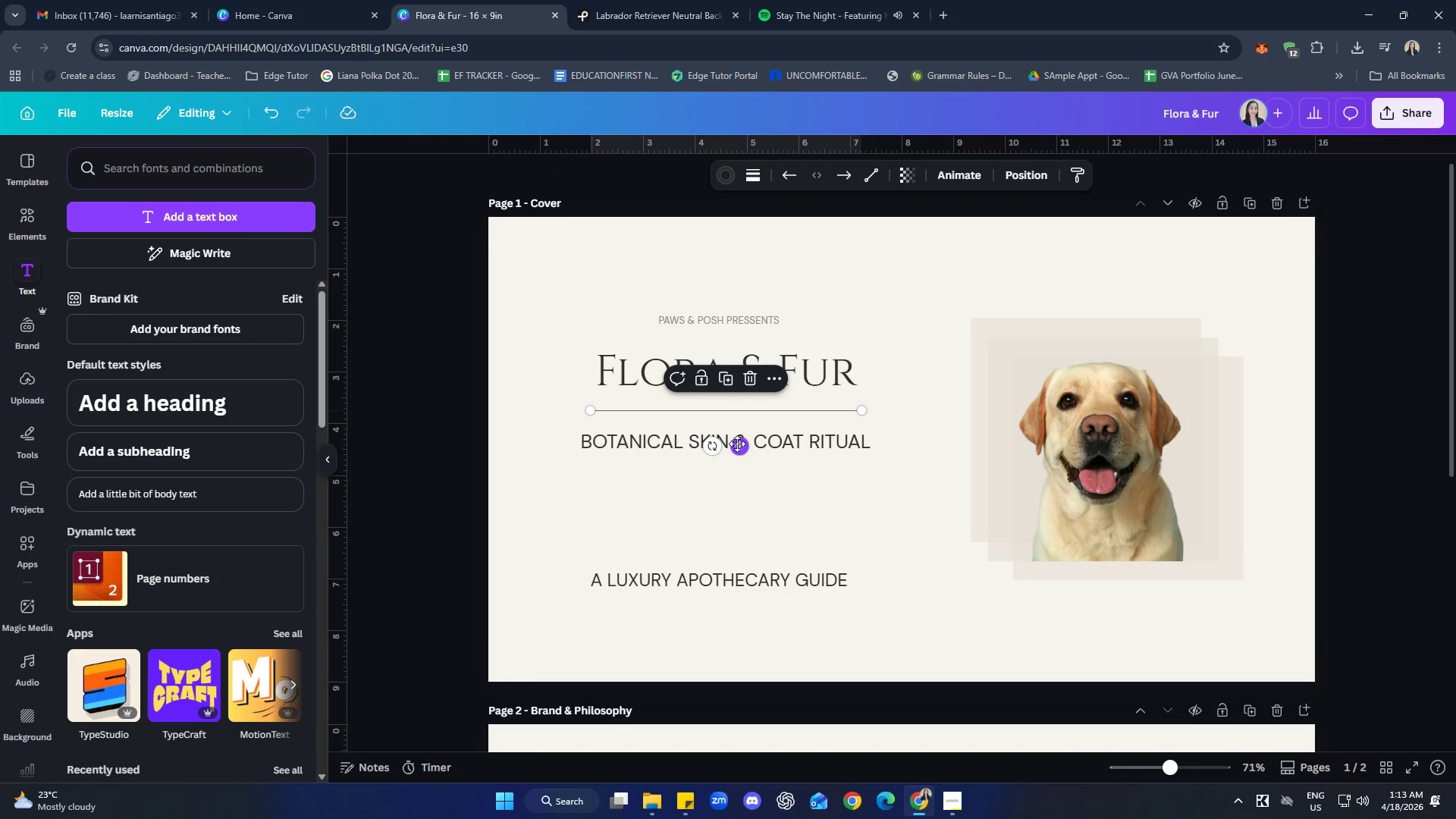 
left_click_drag(start_coordinate=[738, 444], to_coordinate=[745, 438])
 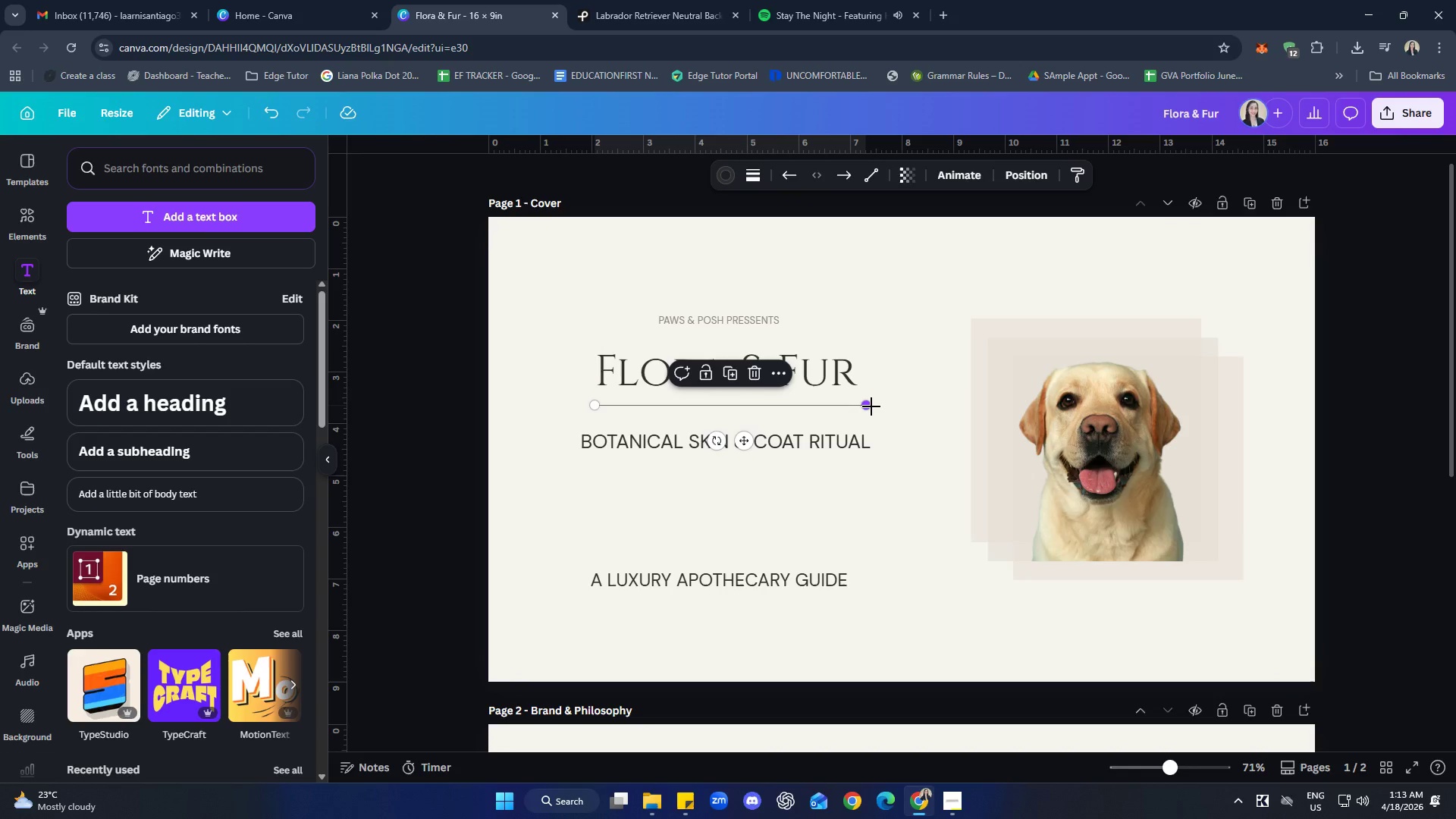 
left_click_drag(start_coordinate=[871, 406], to_coordinate=[861, 404])
 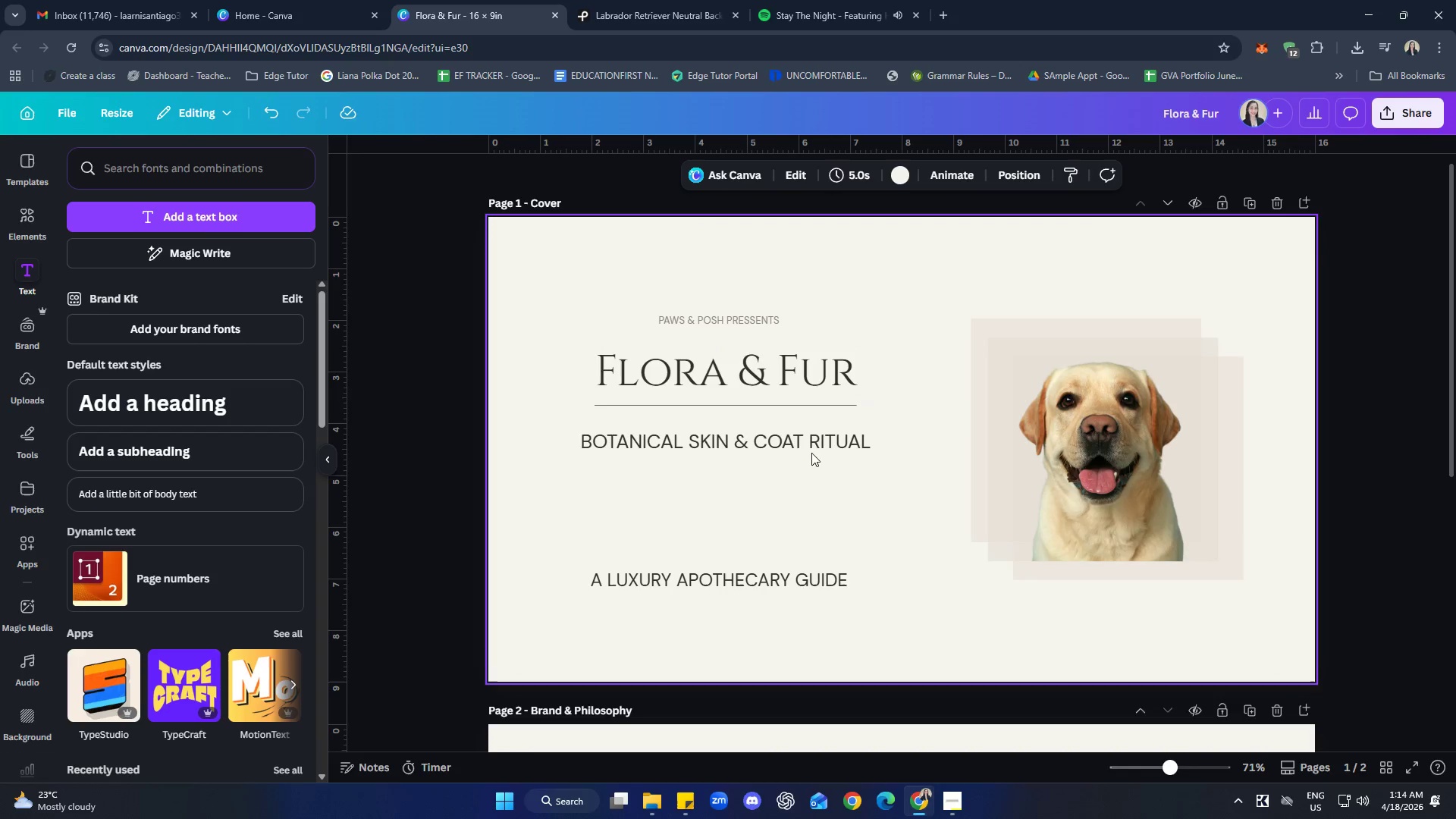 
left_click_drag(start_coordinate=[807, 445], to_coordinate=[803, 445])
 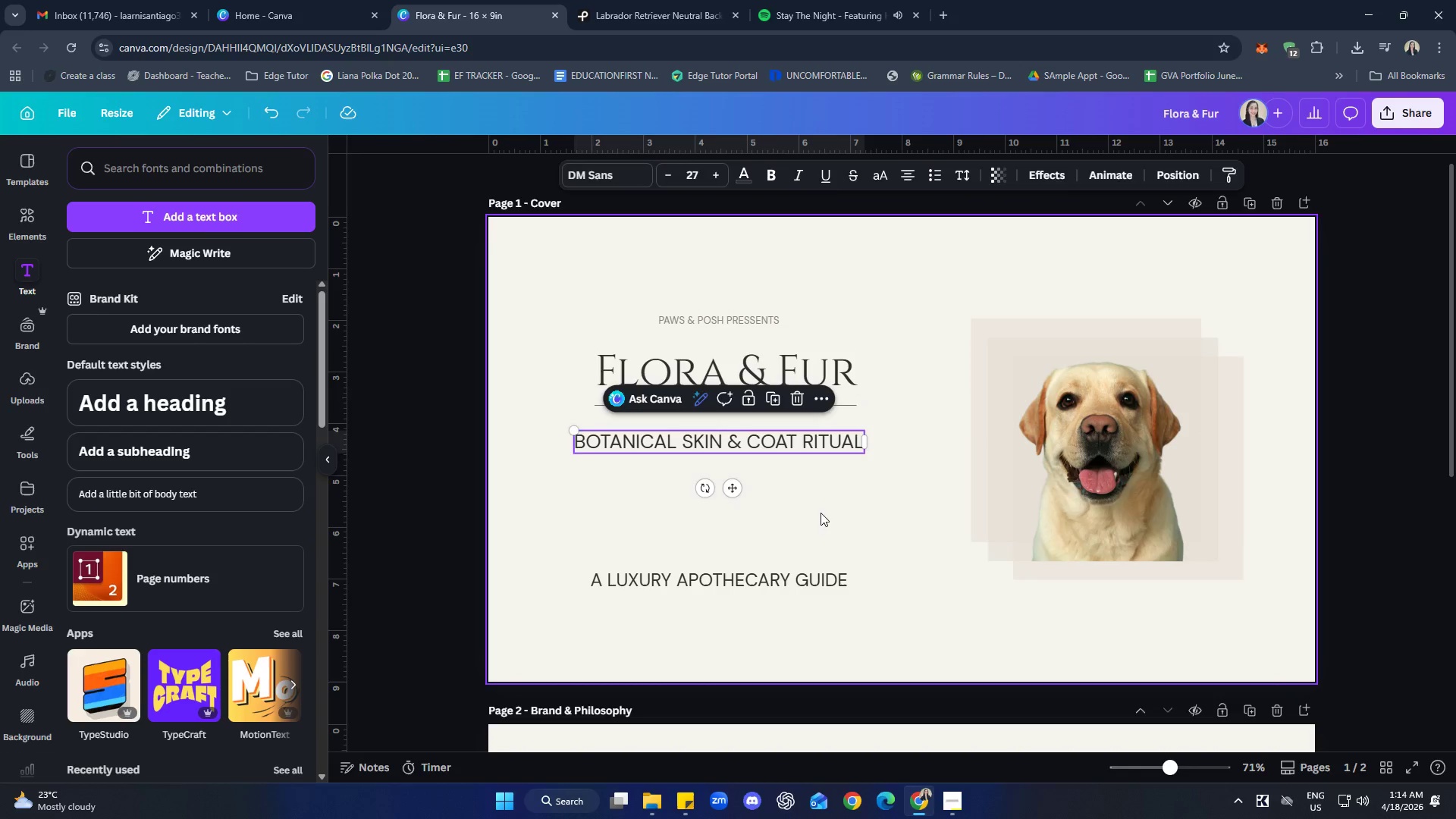 
left_click([821, 513])
 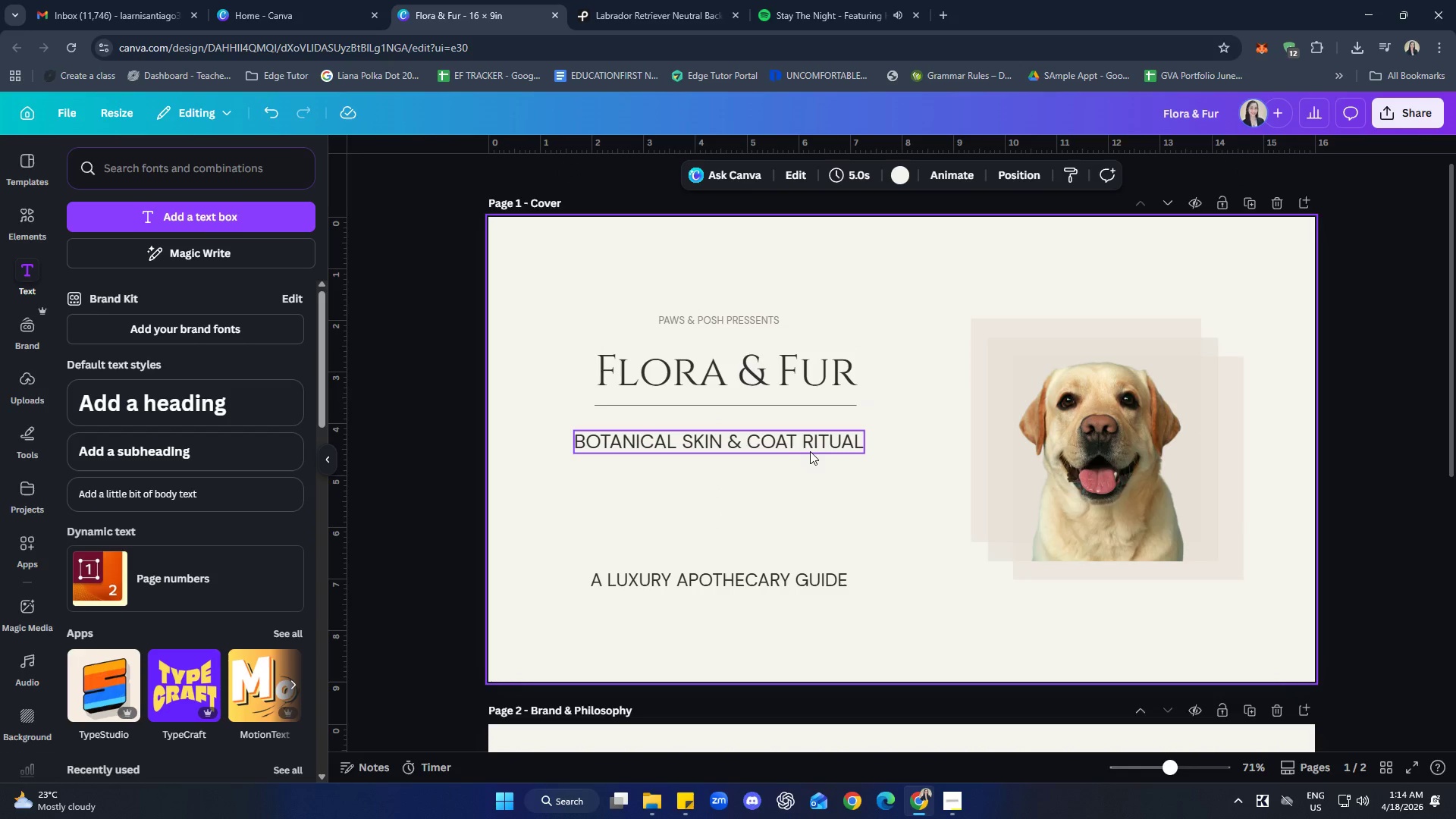 
left_click_drag(start_coordinate=[810, 450], to_coordinate=[817, 453])
 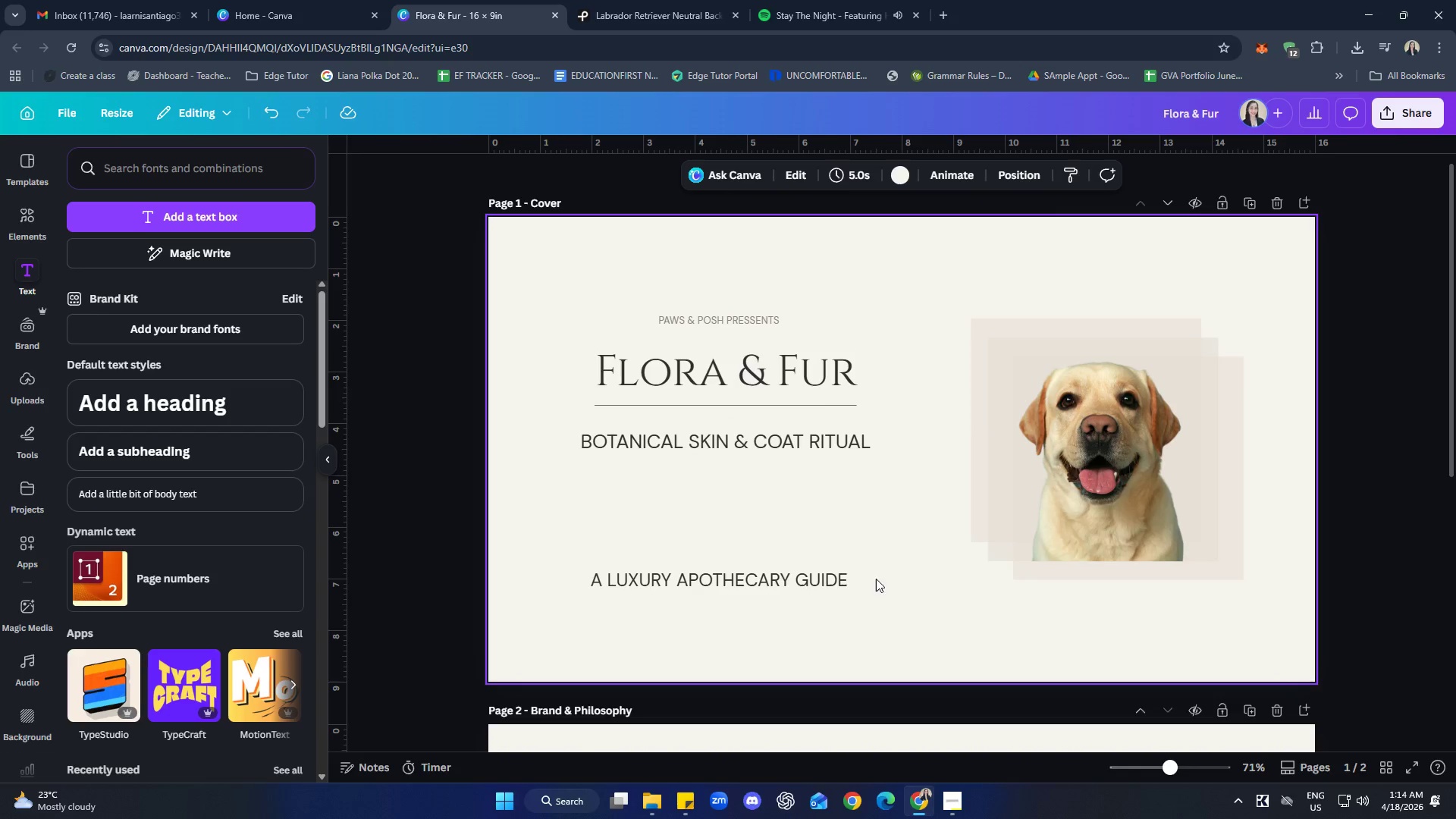 
left_click_drag(start_coordinate=[802, 579], to_coordinate=[807, 579])
 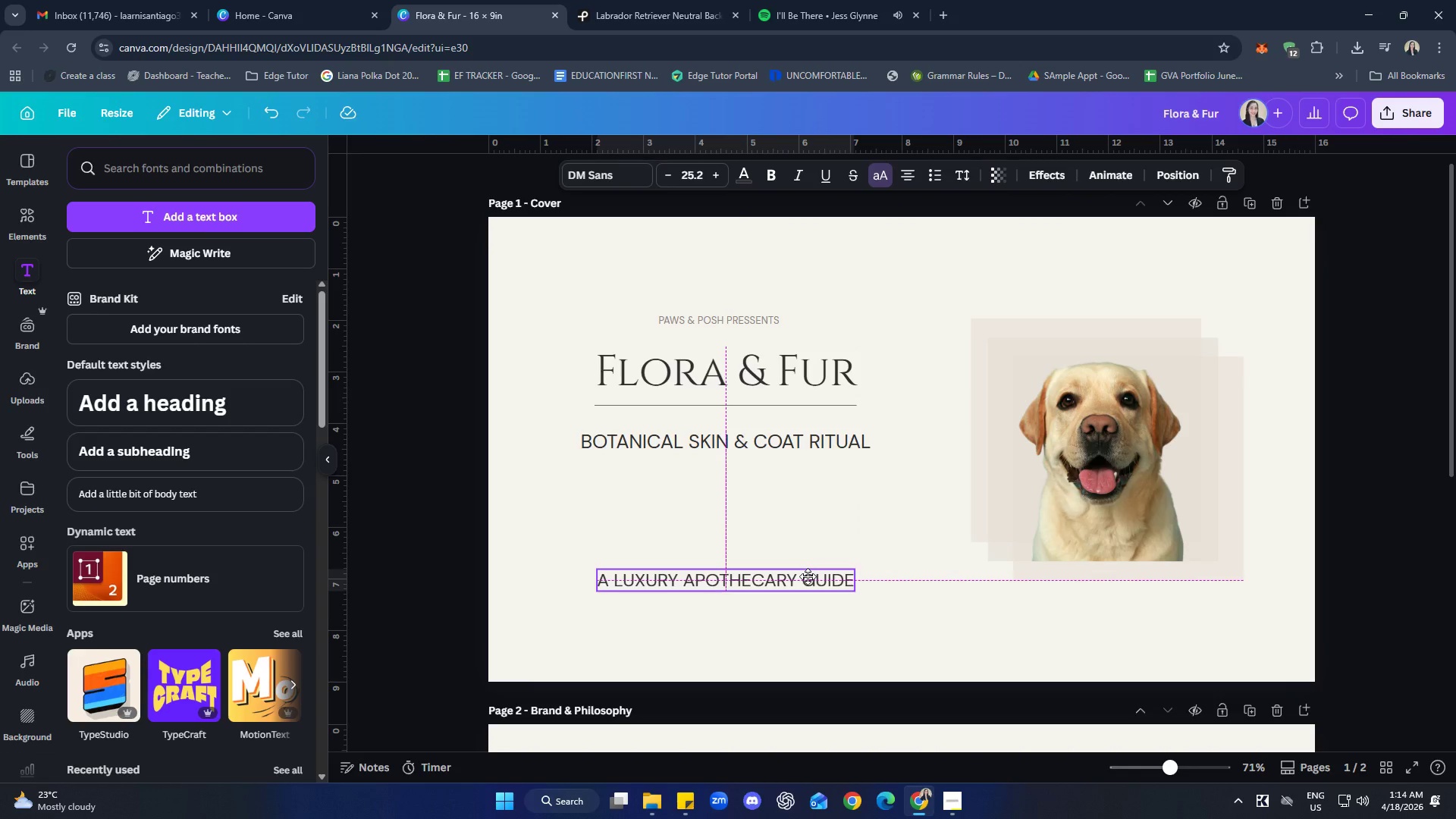 
left_click([836, 652])
 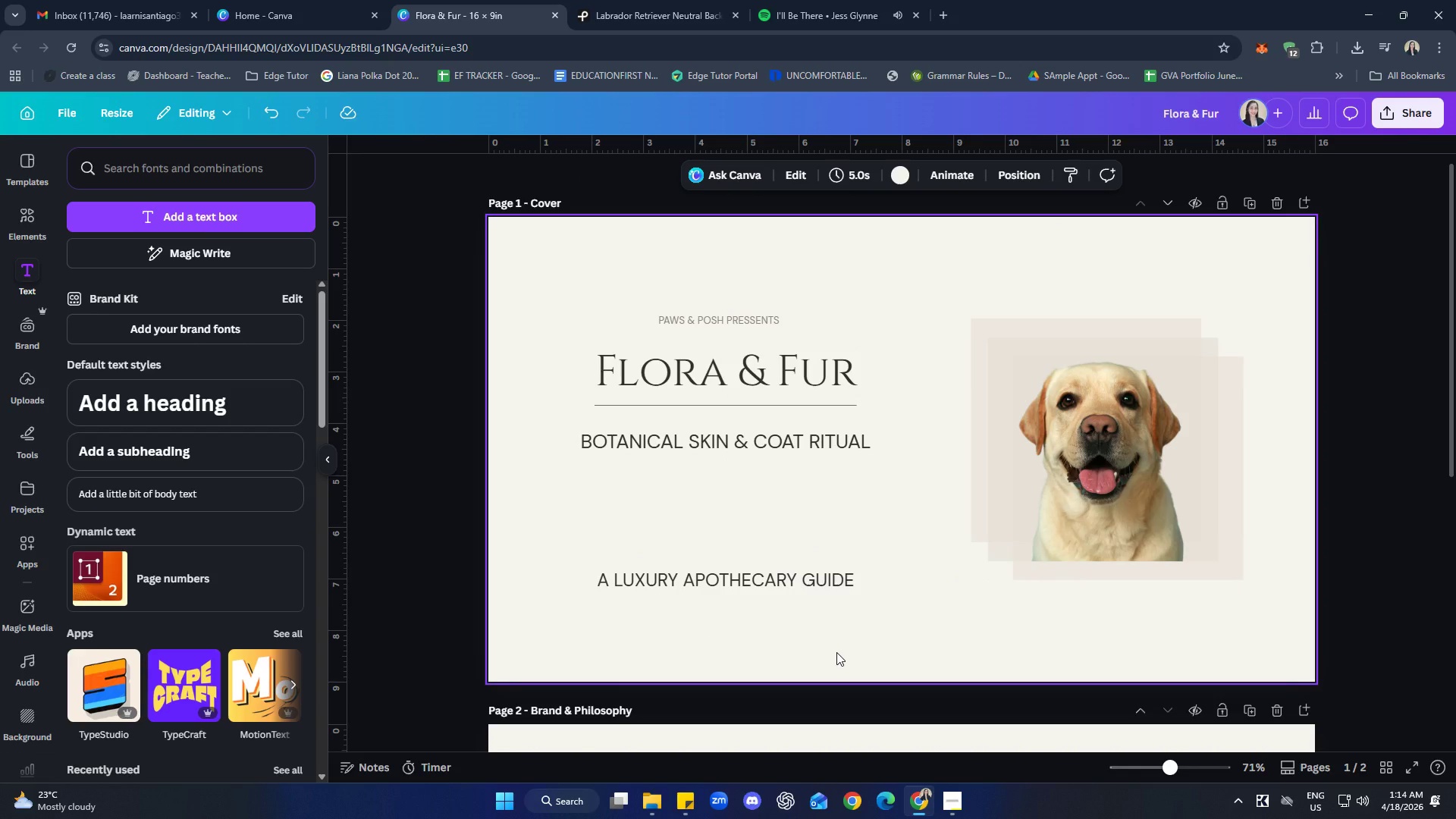 
wait(10.11)
 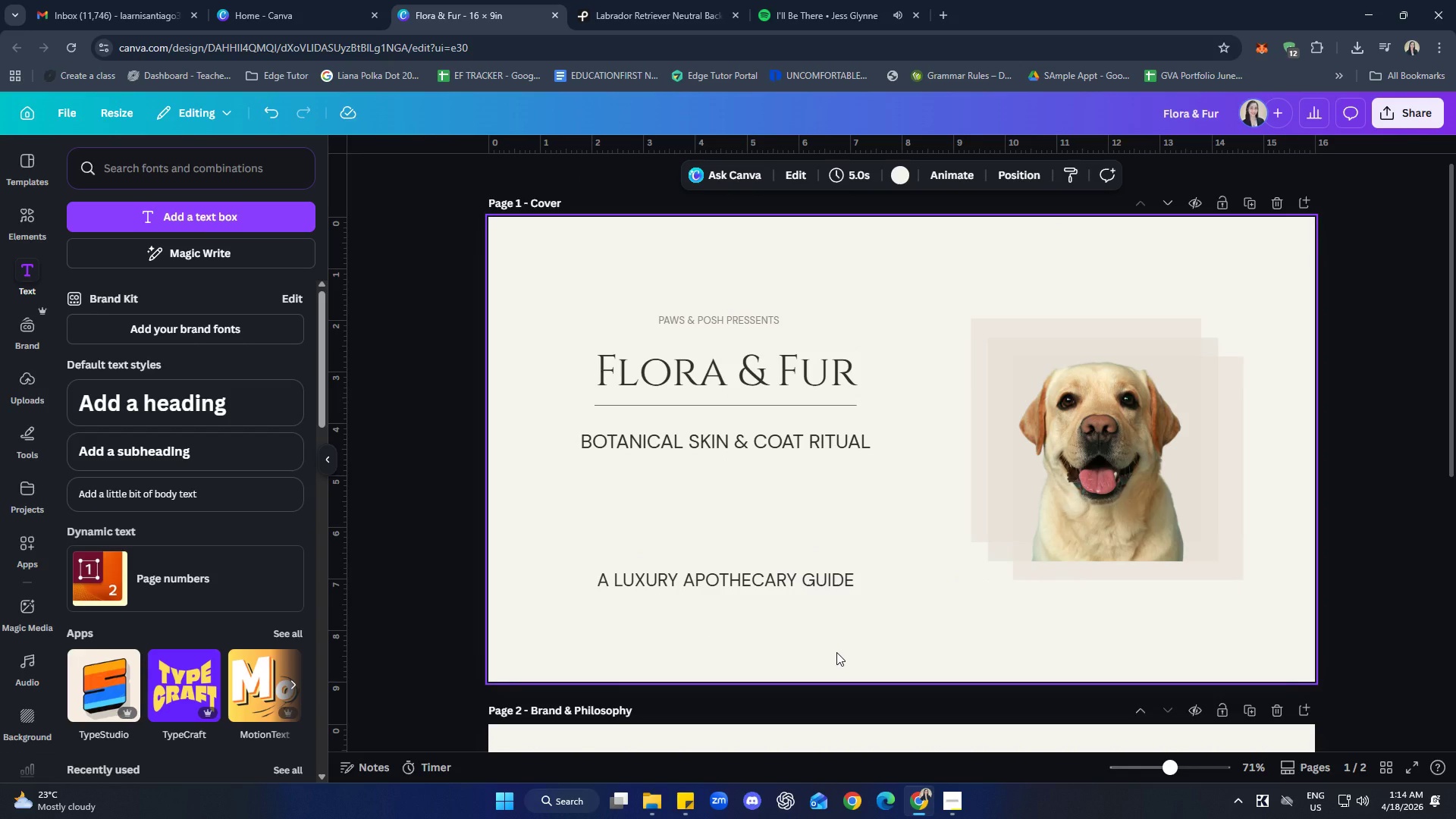 
left_click([1099, 443])
 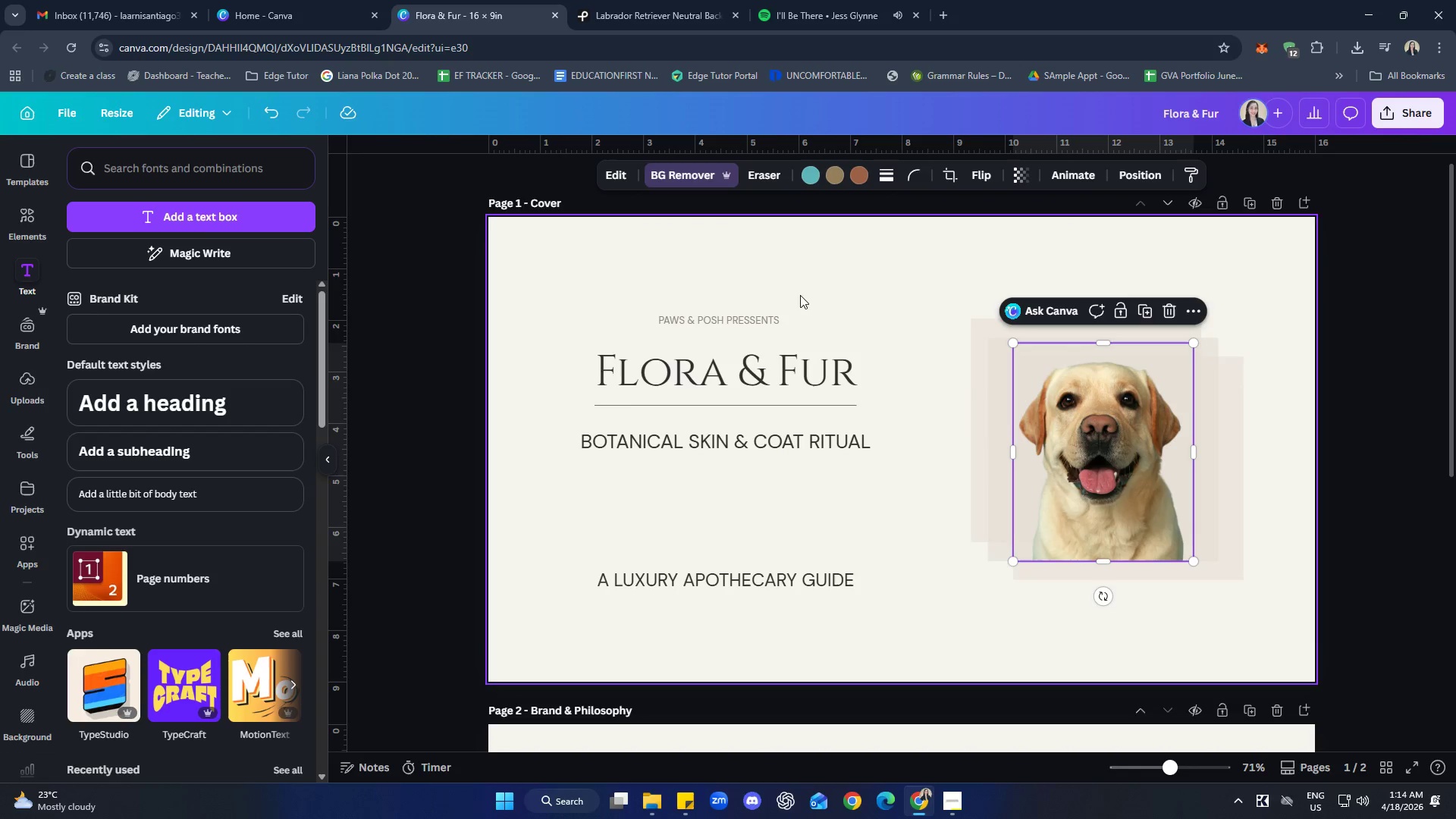 
left_click([1130, 474])
 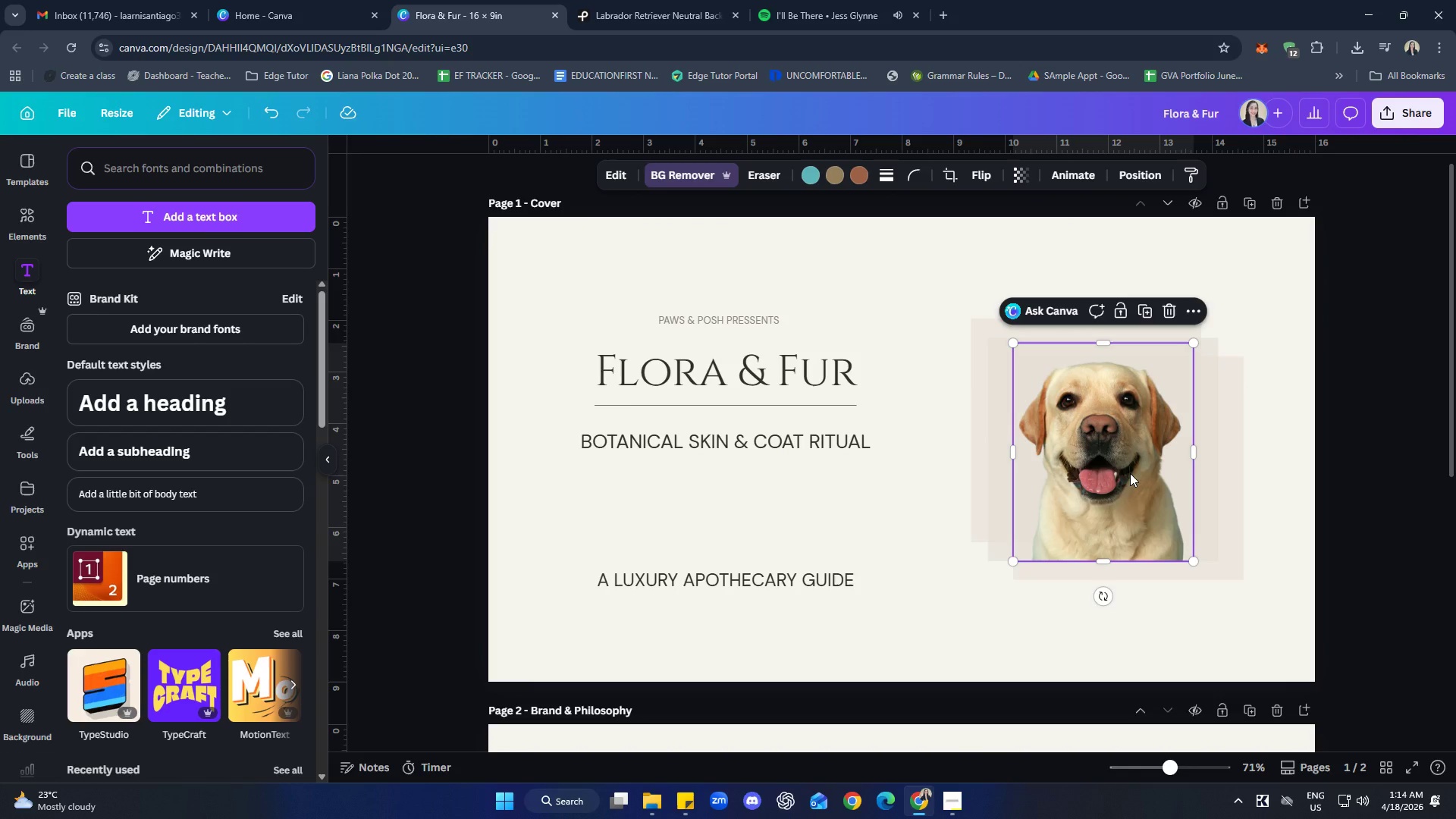 
double_click([1130, 473])
 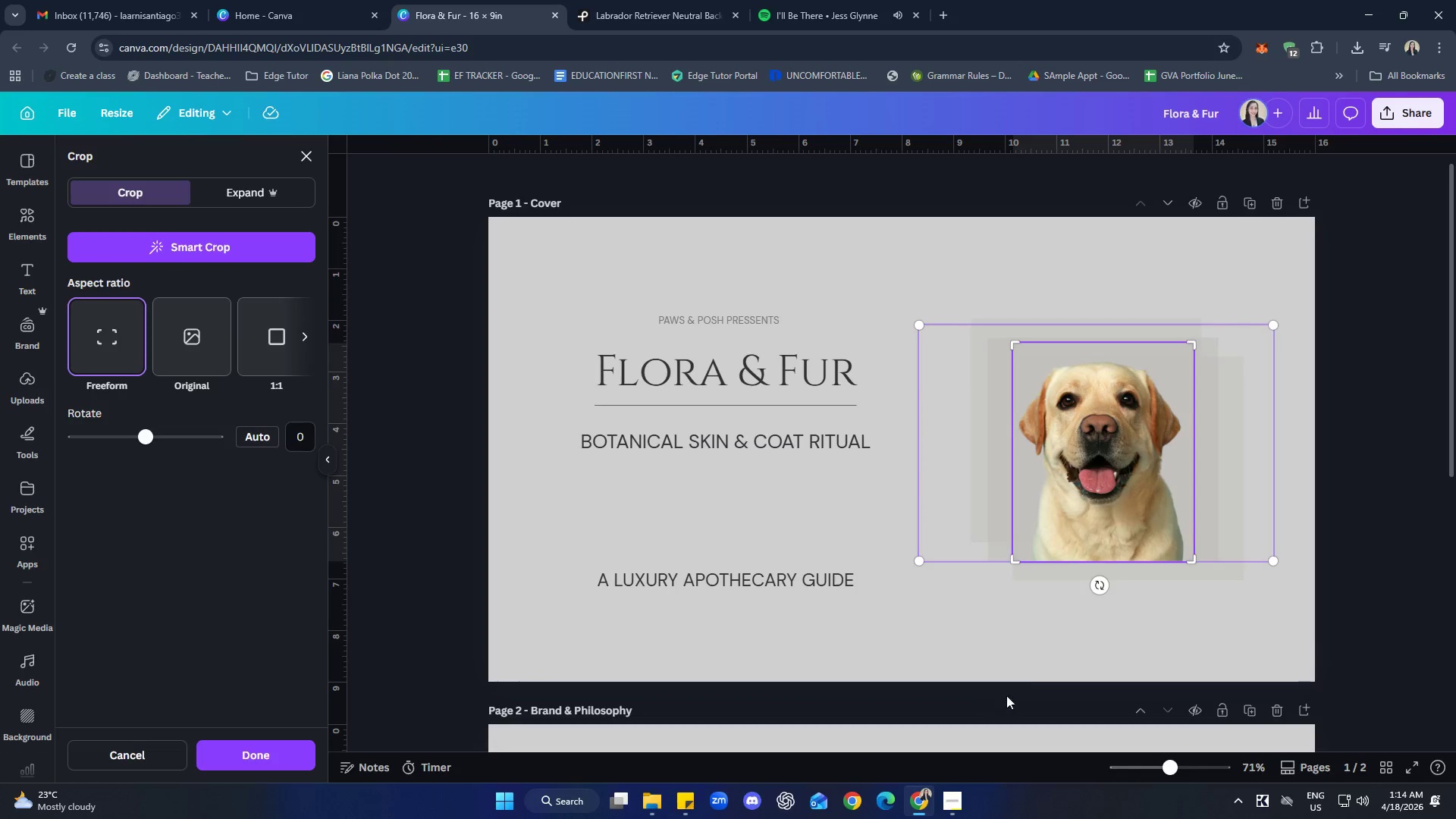 
double_click([1119, 485])
 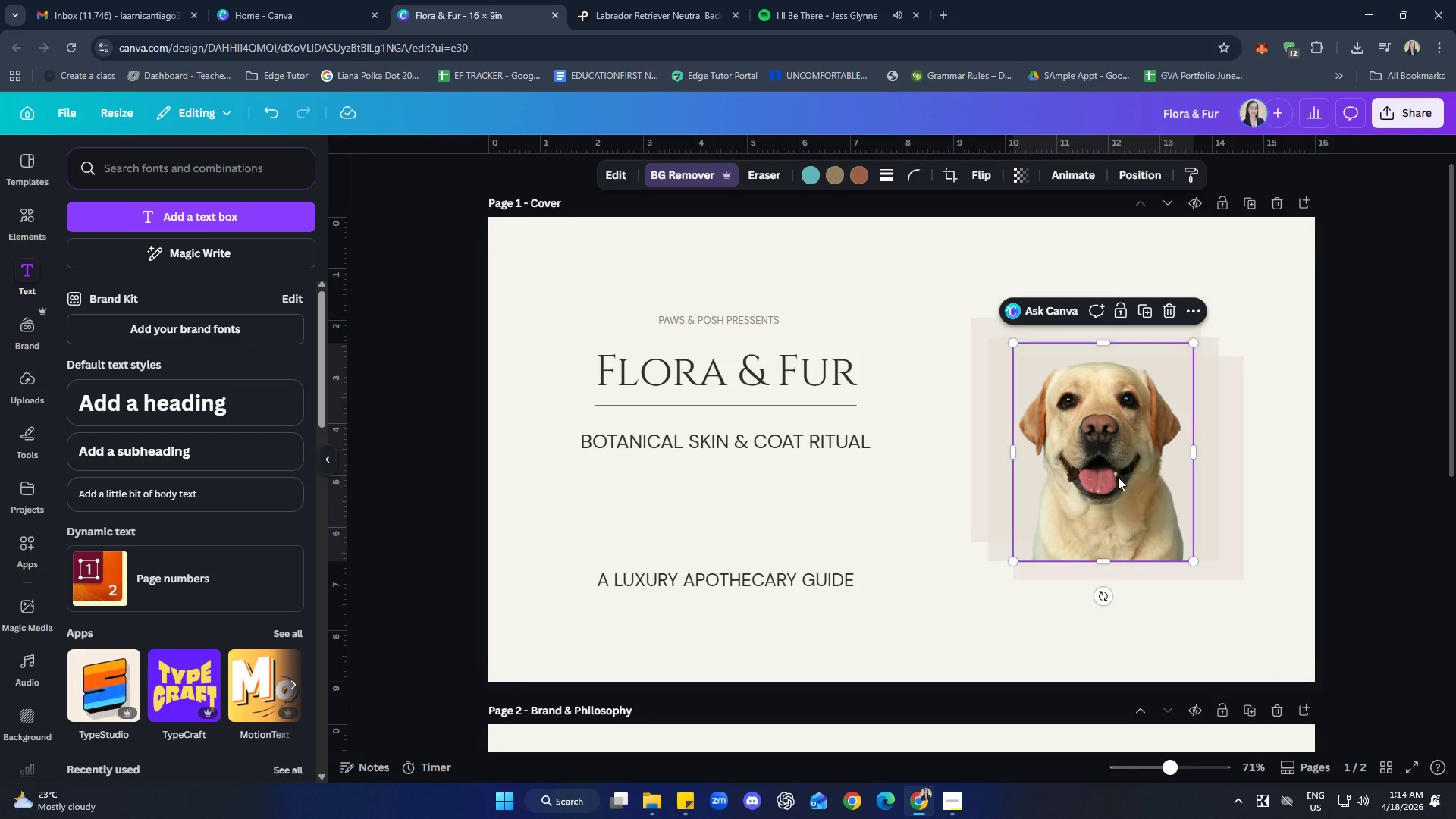 
left_click_drag(start_coordinate=[1118, 476], to_coordinate=[1094, 477])
 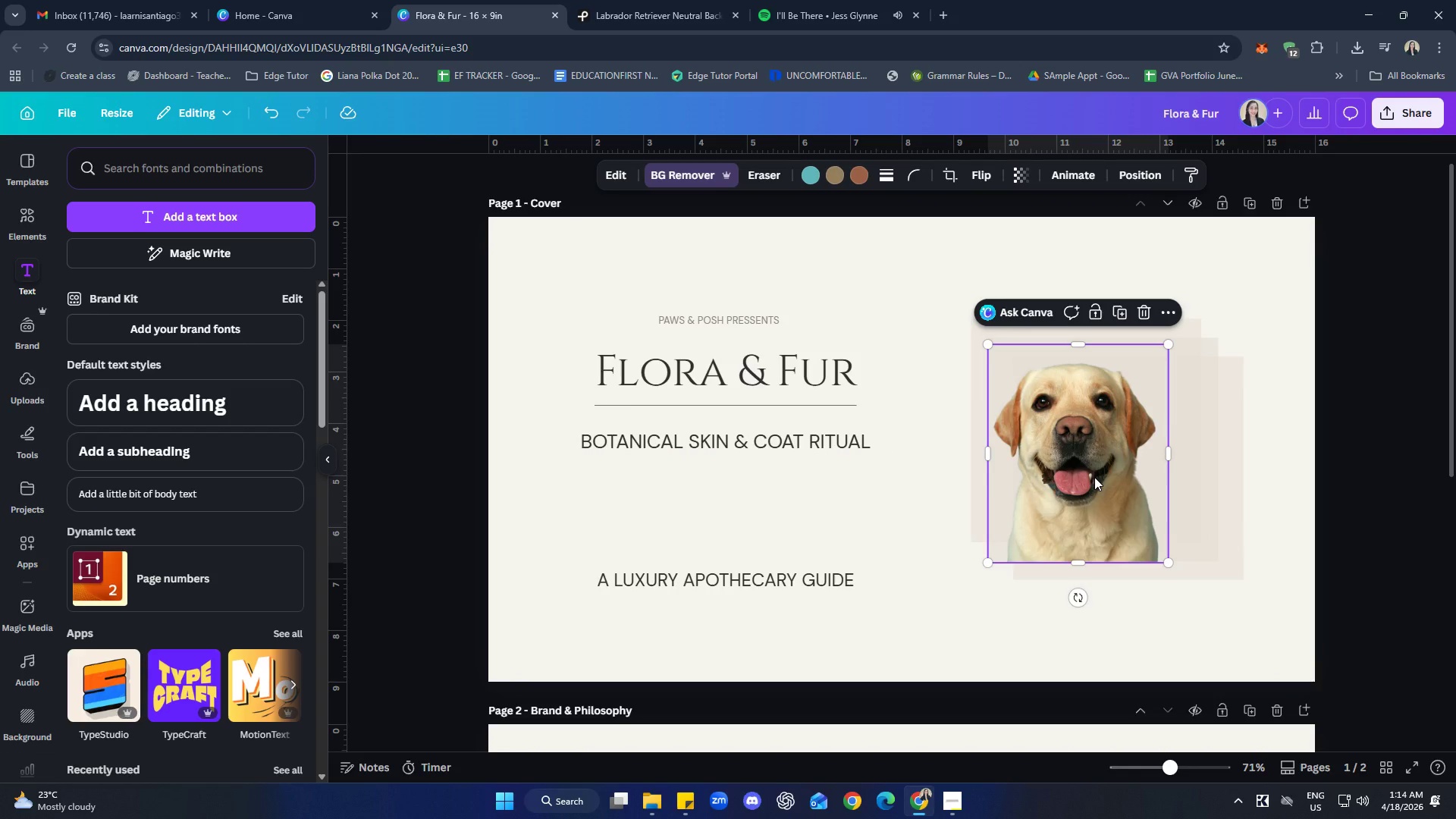 
key(Control+ControlLeft)
 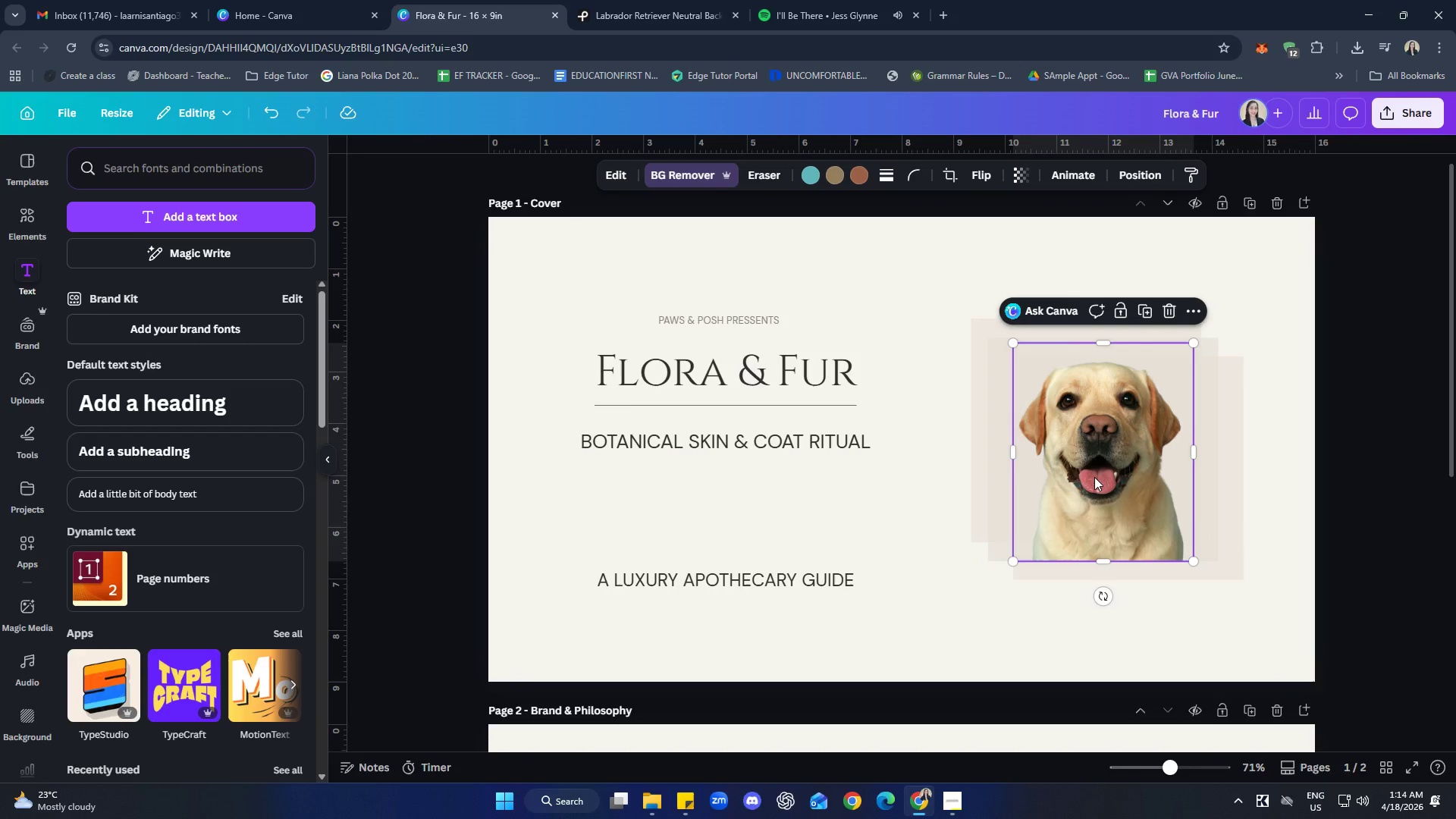 
key(Control+Z)
 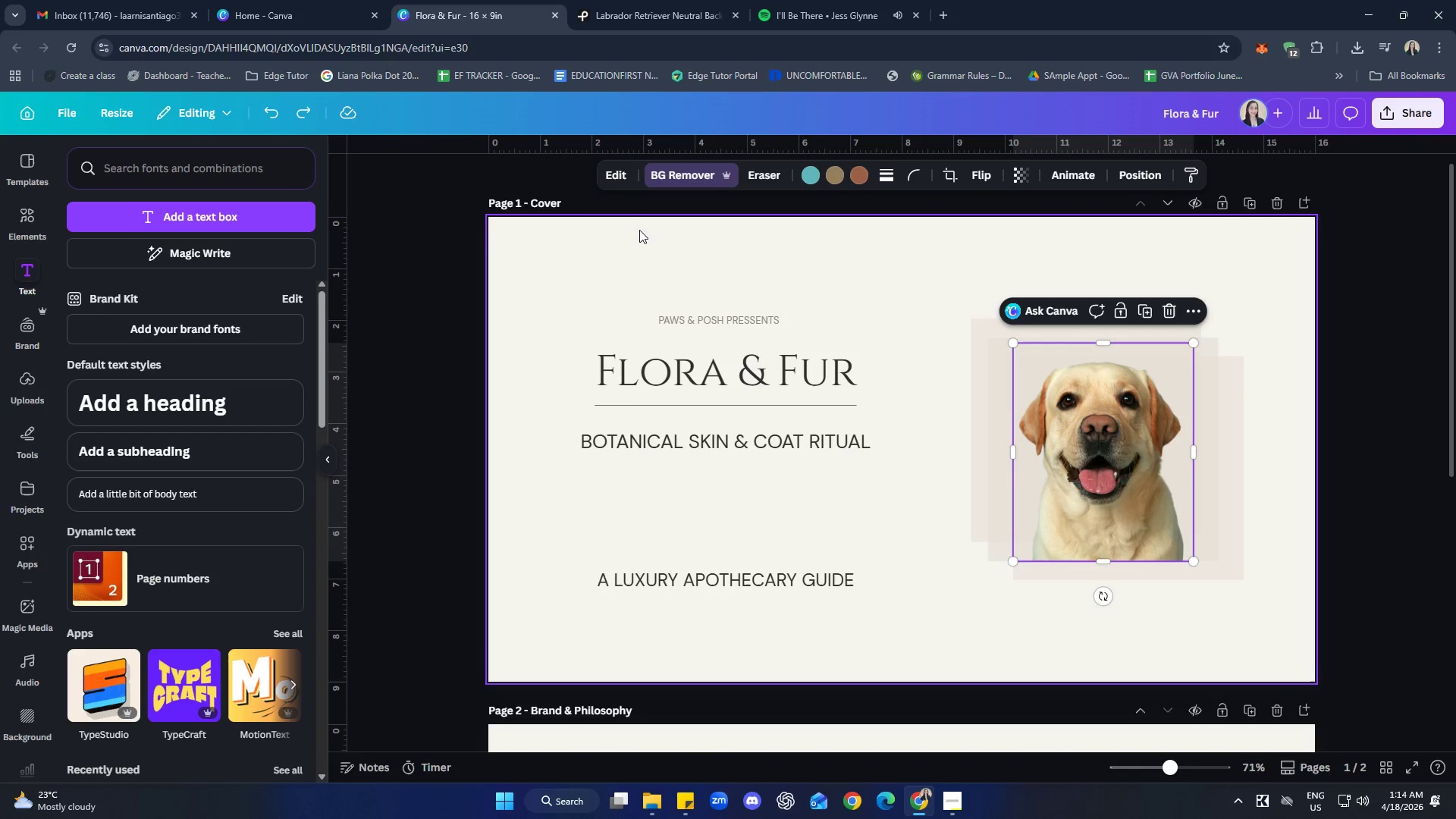 
left_click([615, 180])
 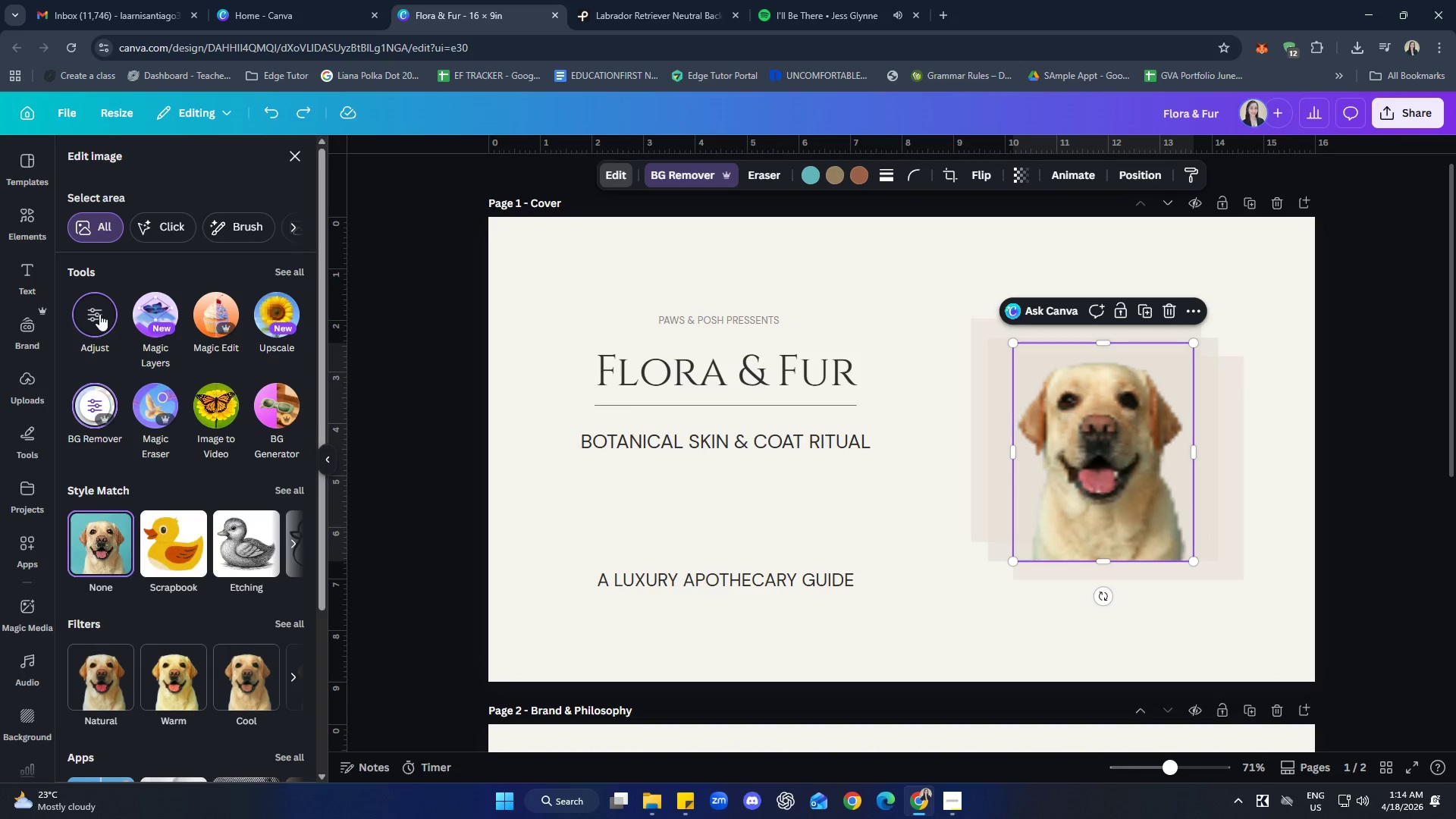 
left_click([99, 314])
 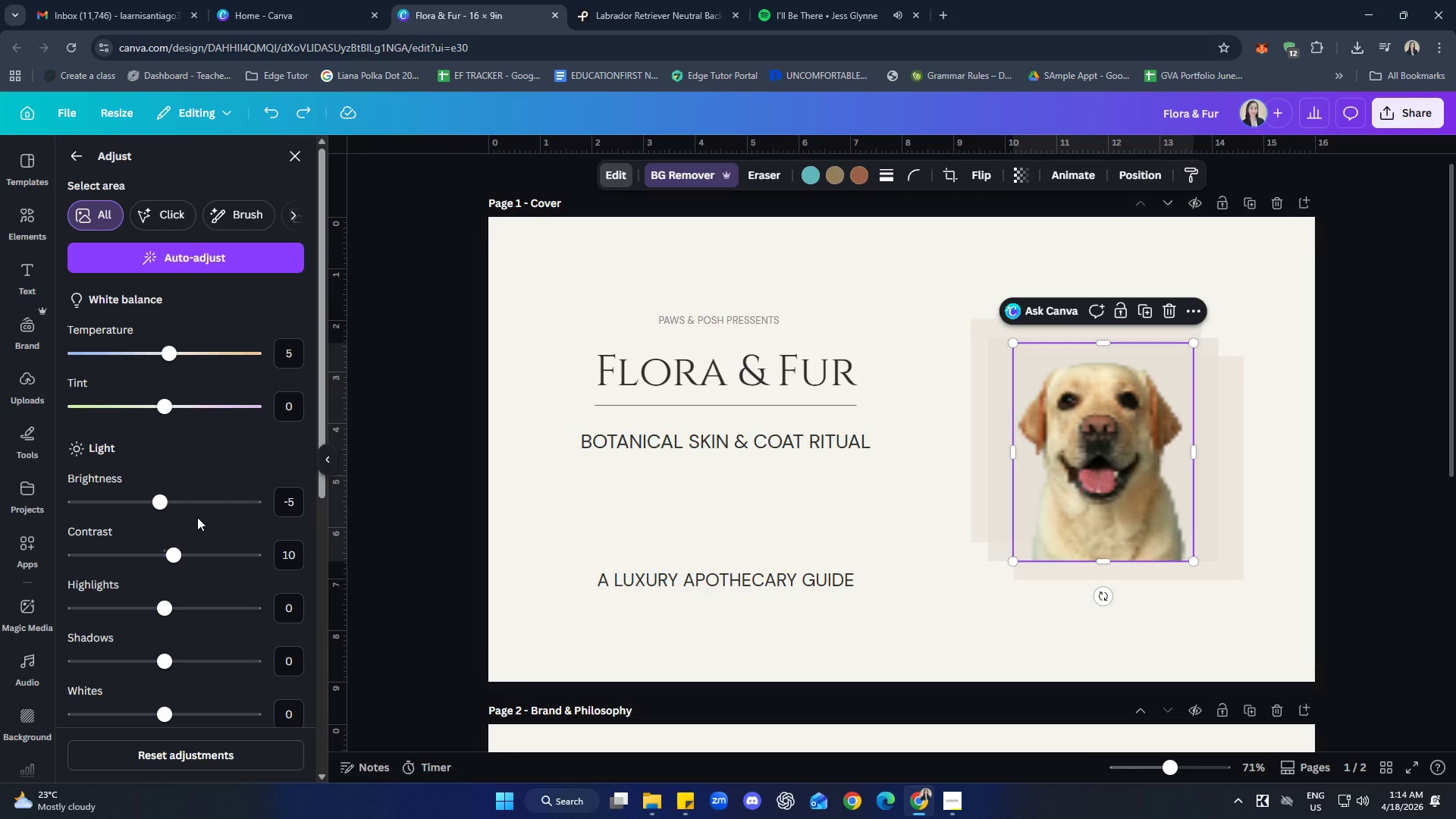 
left_click_drag(start_coordinate=[162, 501], to_coordinate=[155, 500])
 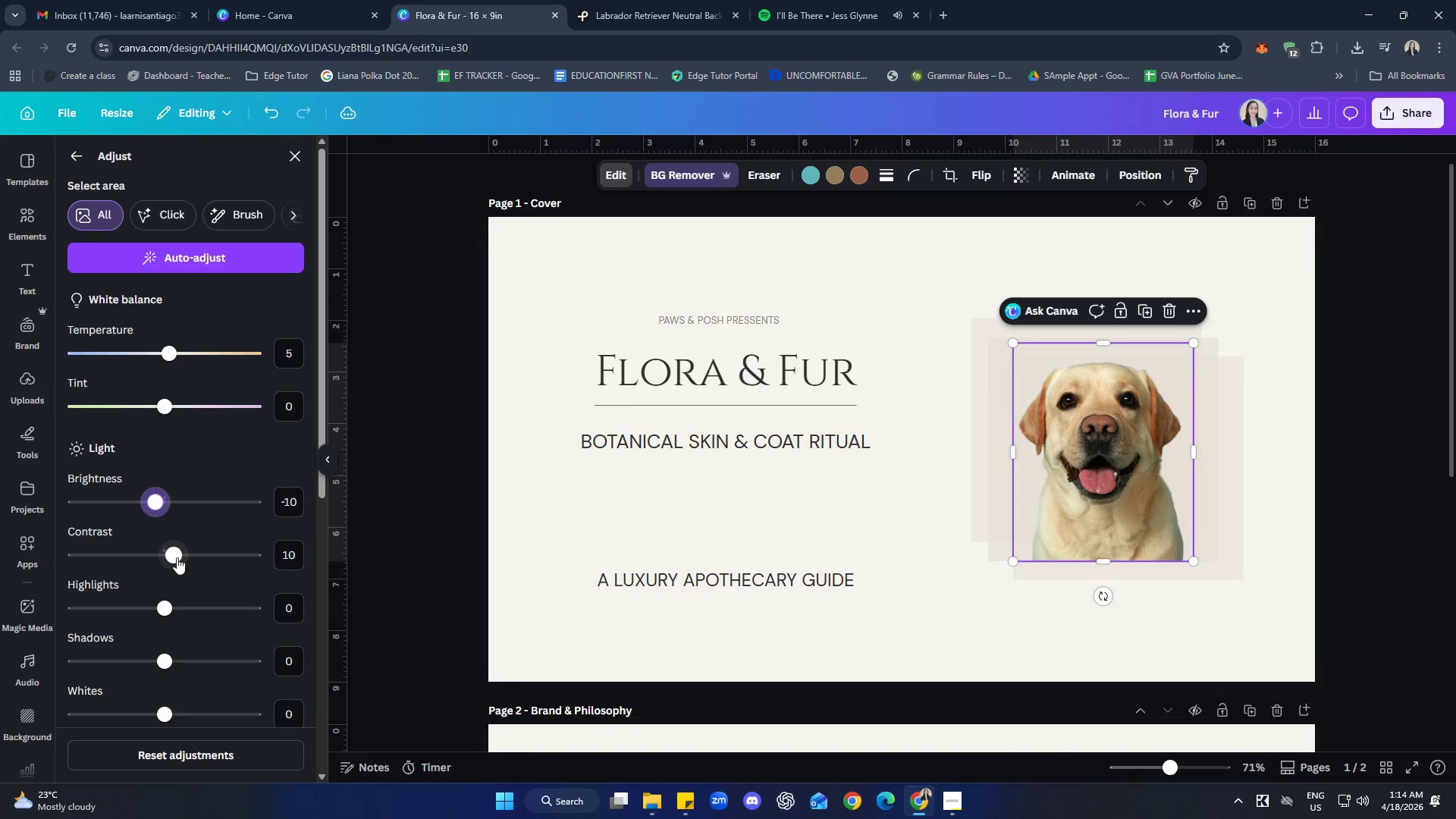 
left_click_drag(start_coordinate=[176, 557], to_coordinate=[183, 557])
 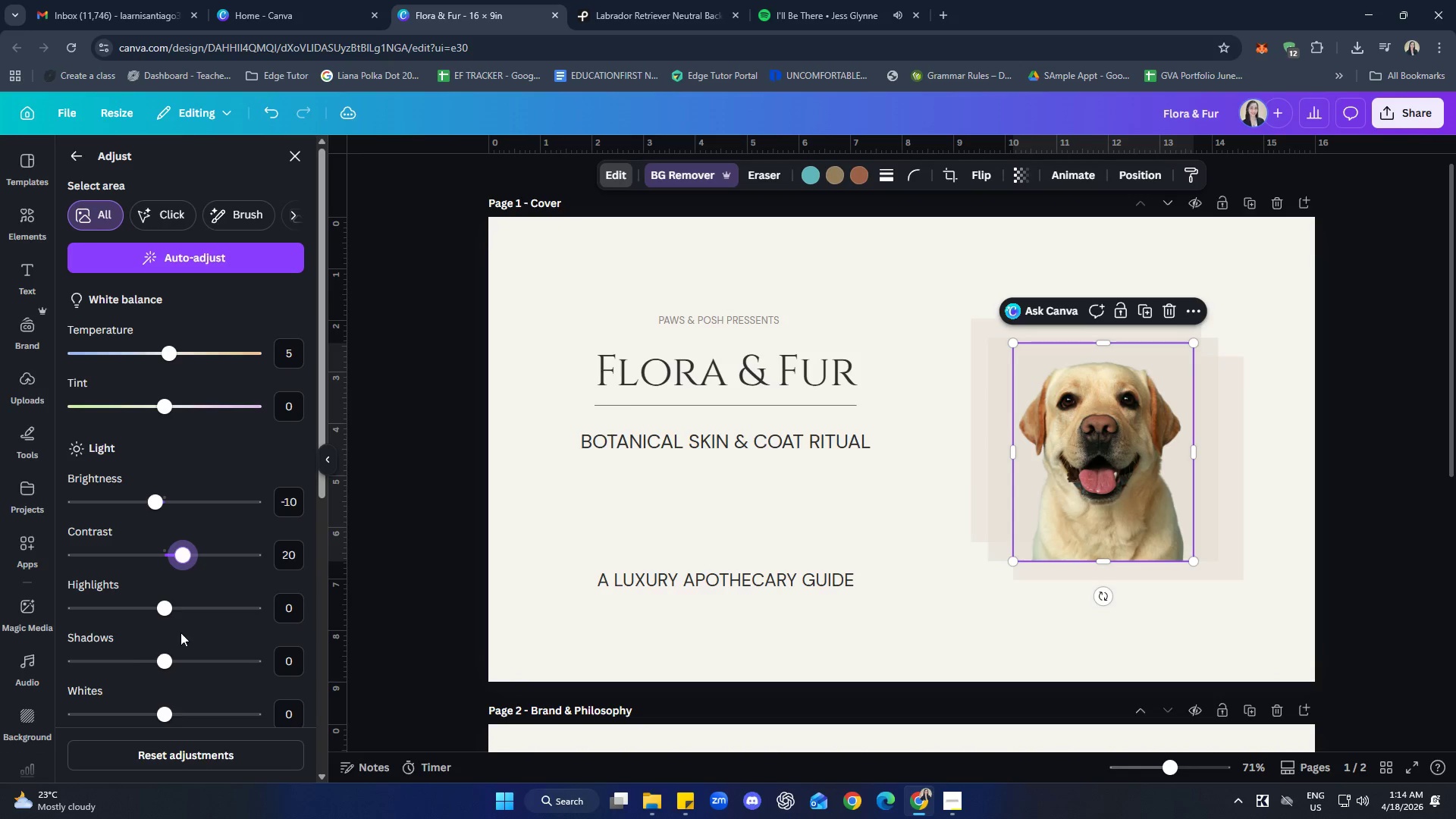 
left_click_drag(start_coordinate=[165, 610], to_coordinate=[155, 610])
 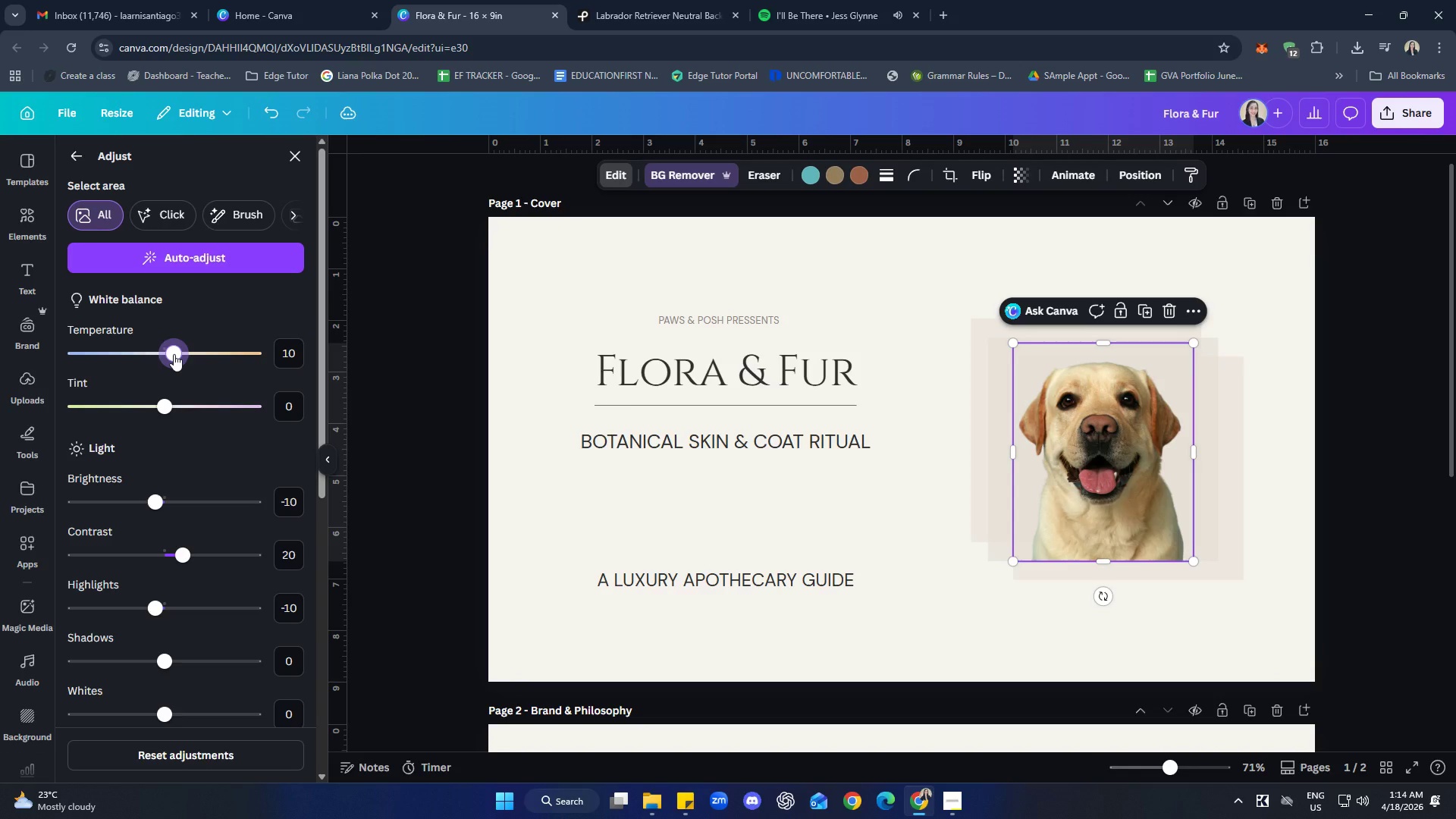 
wait(5.69)
 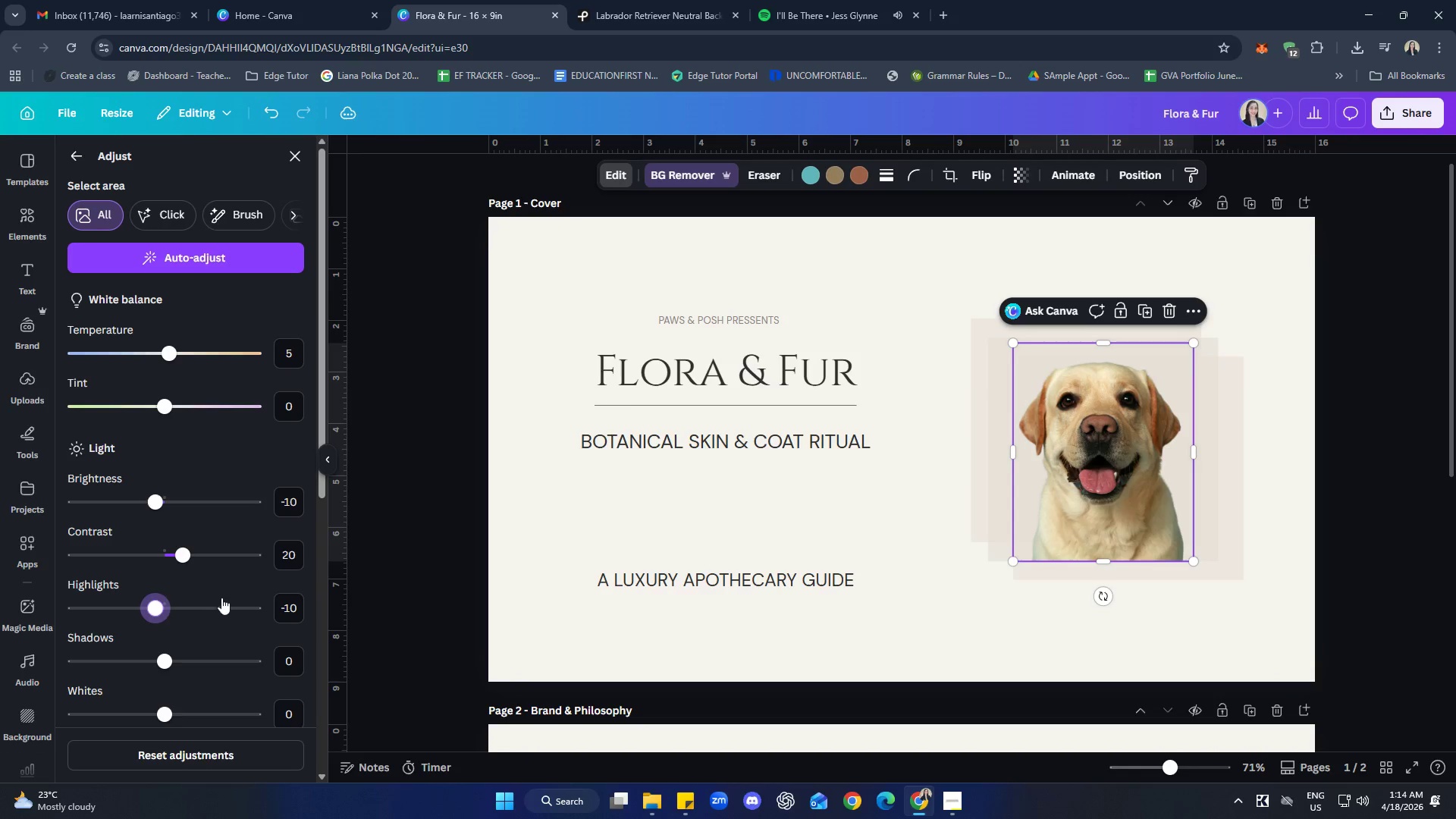 
double_click([997, 642])
 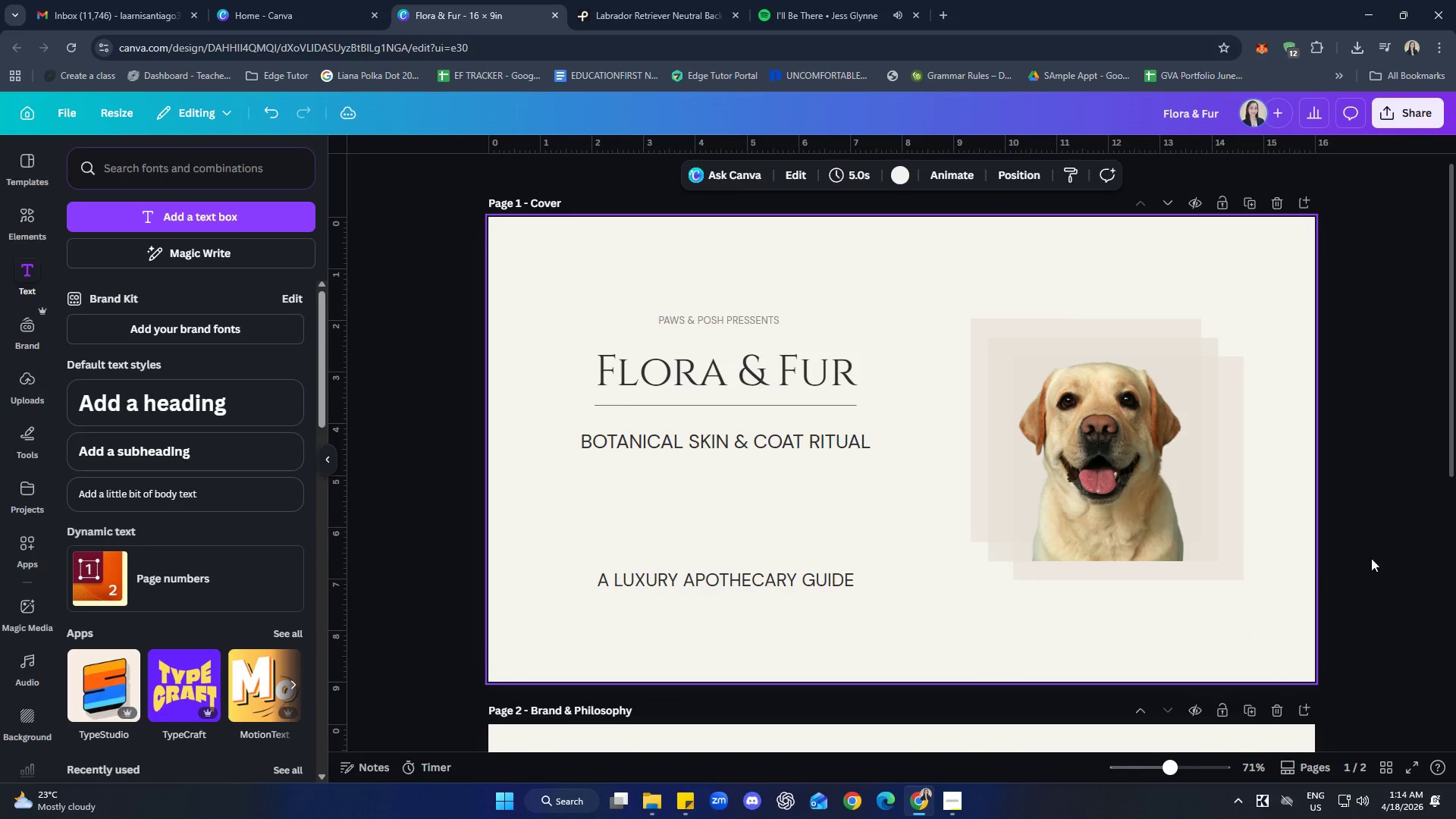 
left_click([1426, 513])
 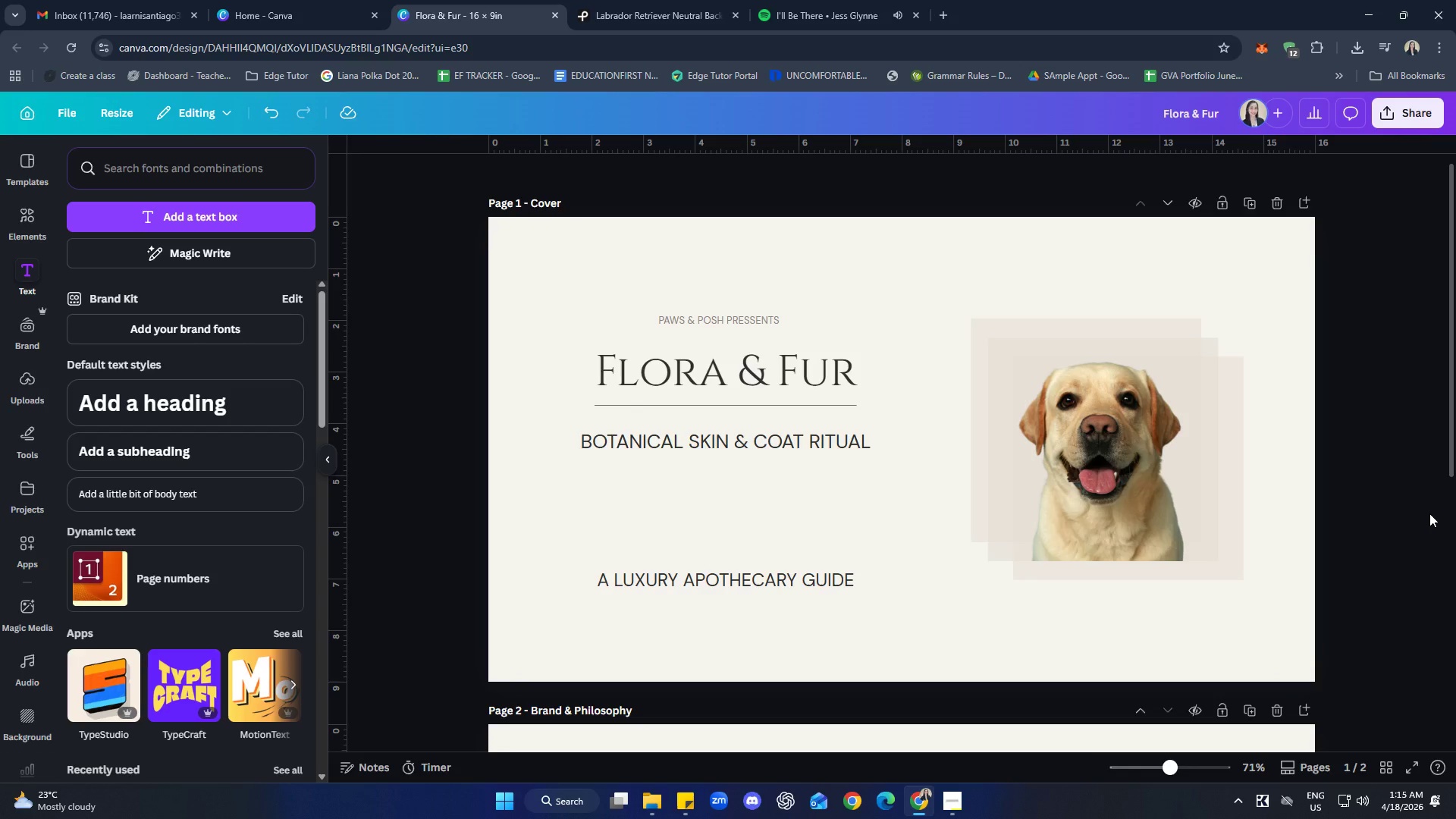 
wait(10.55)
 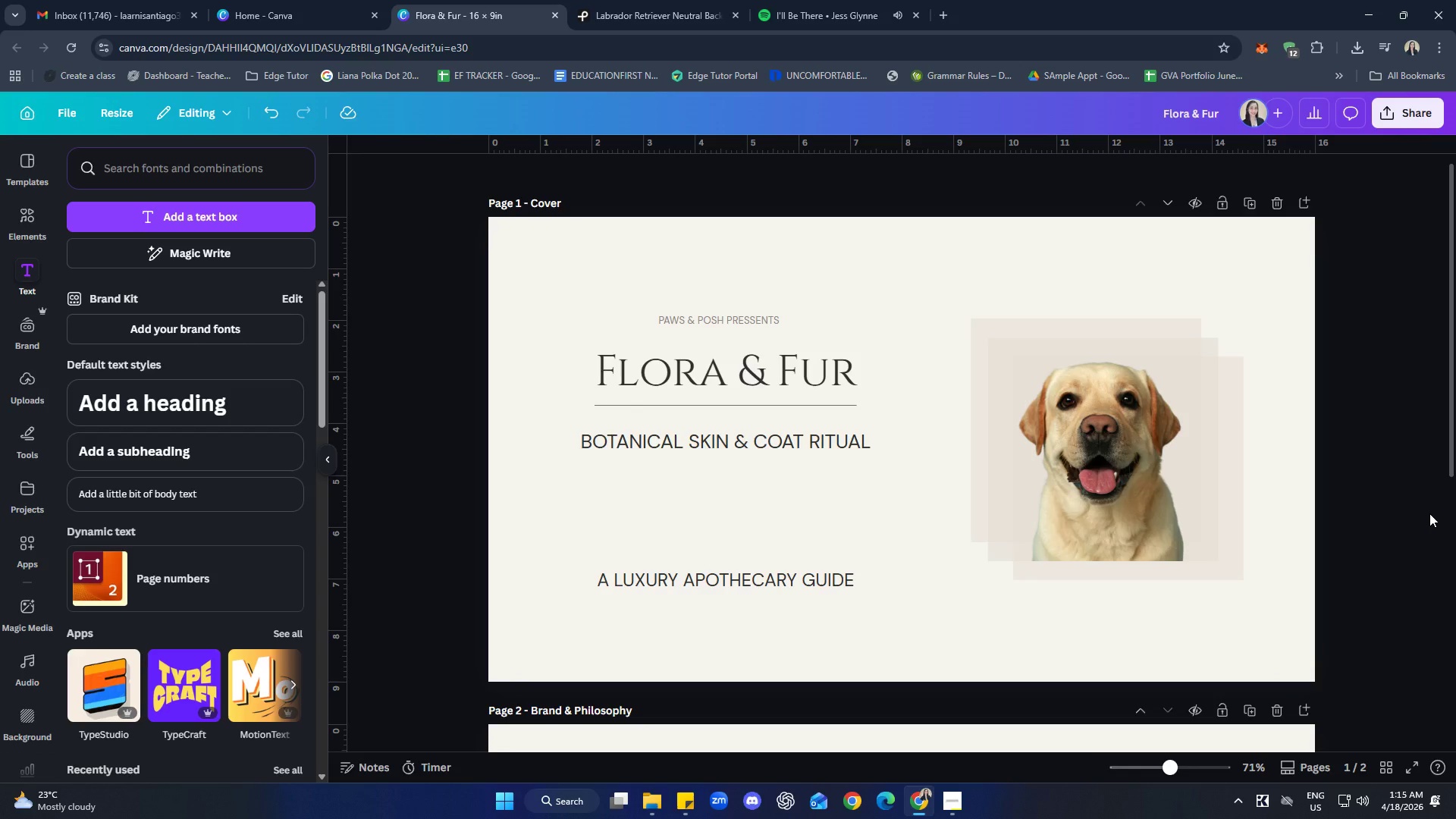 
left_click([1230, 572])
 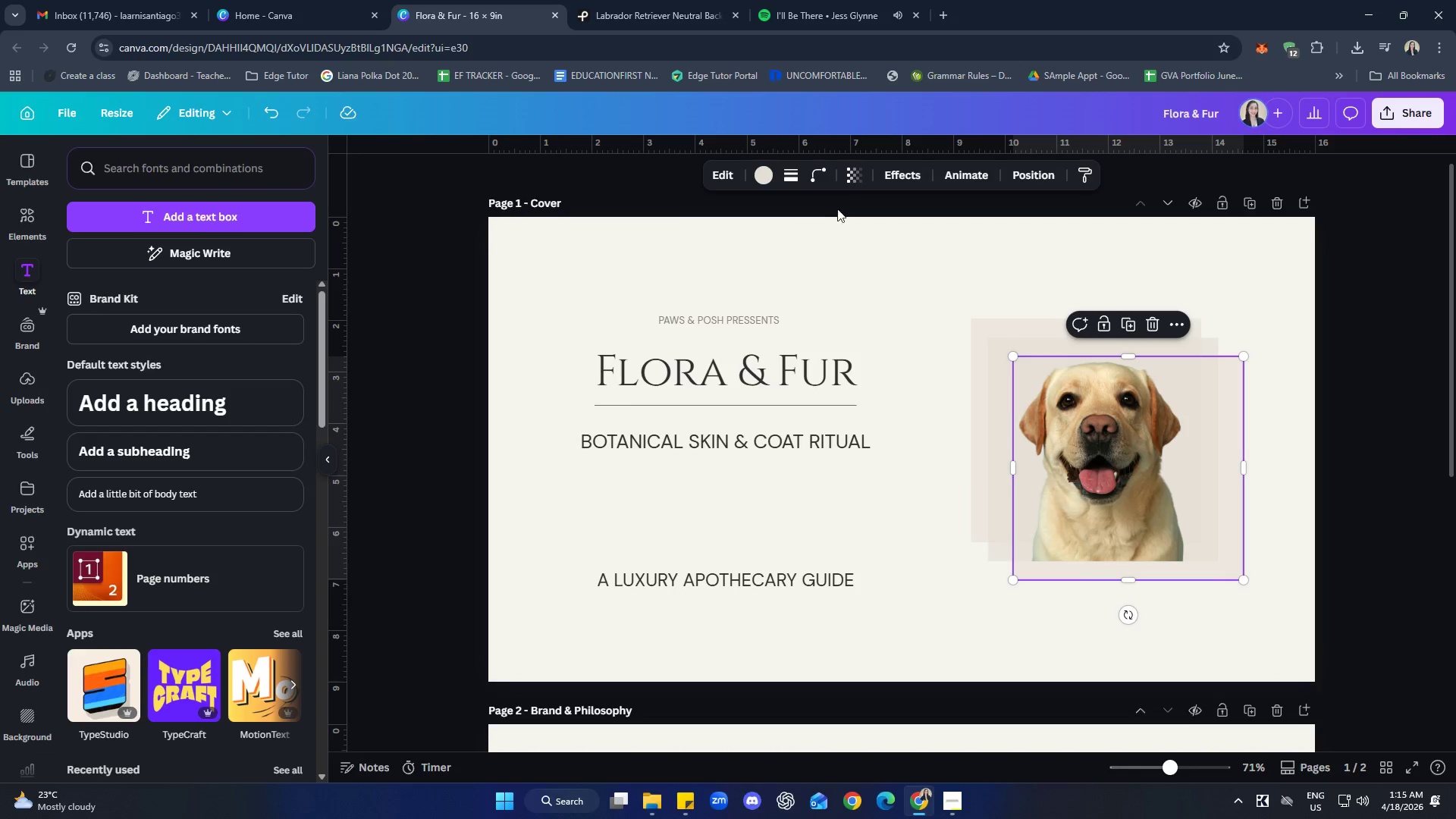 
left_click([857, 171])
 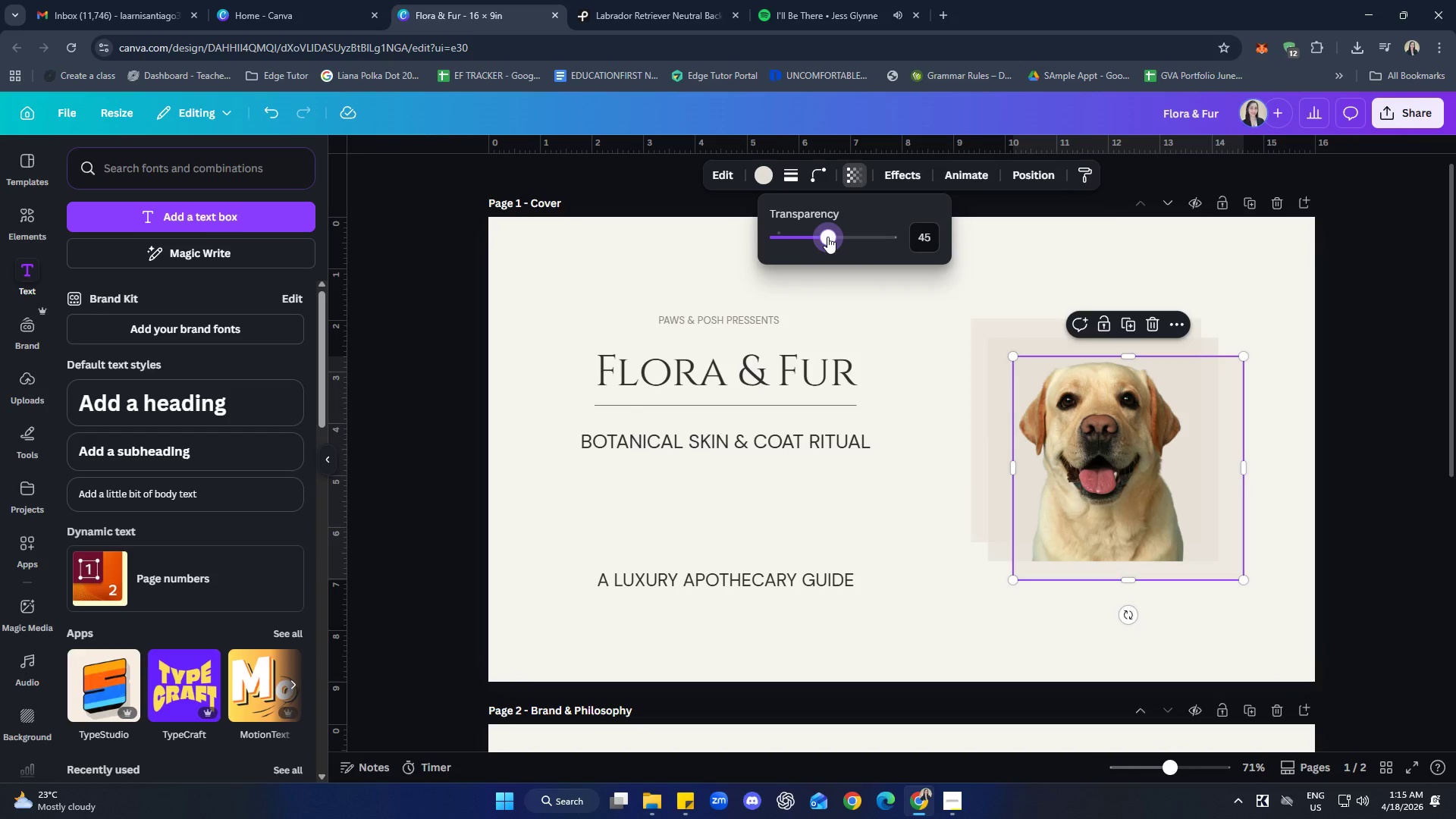 
left_click([1012, 653])
 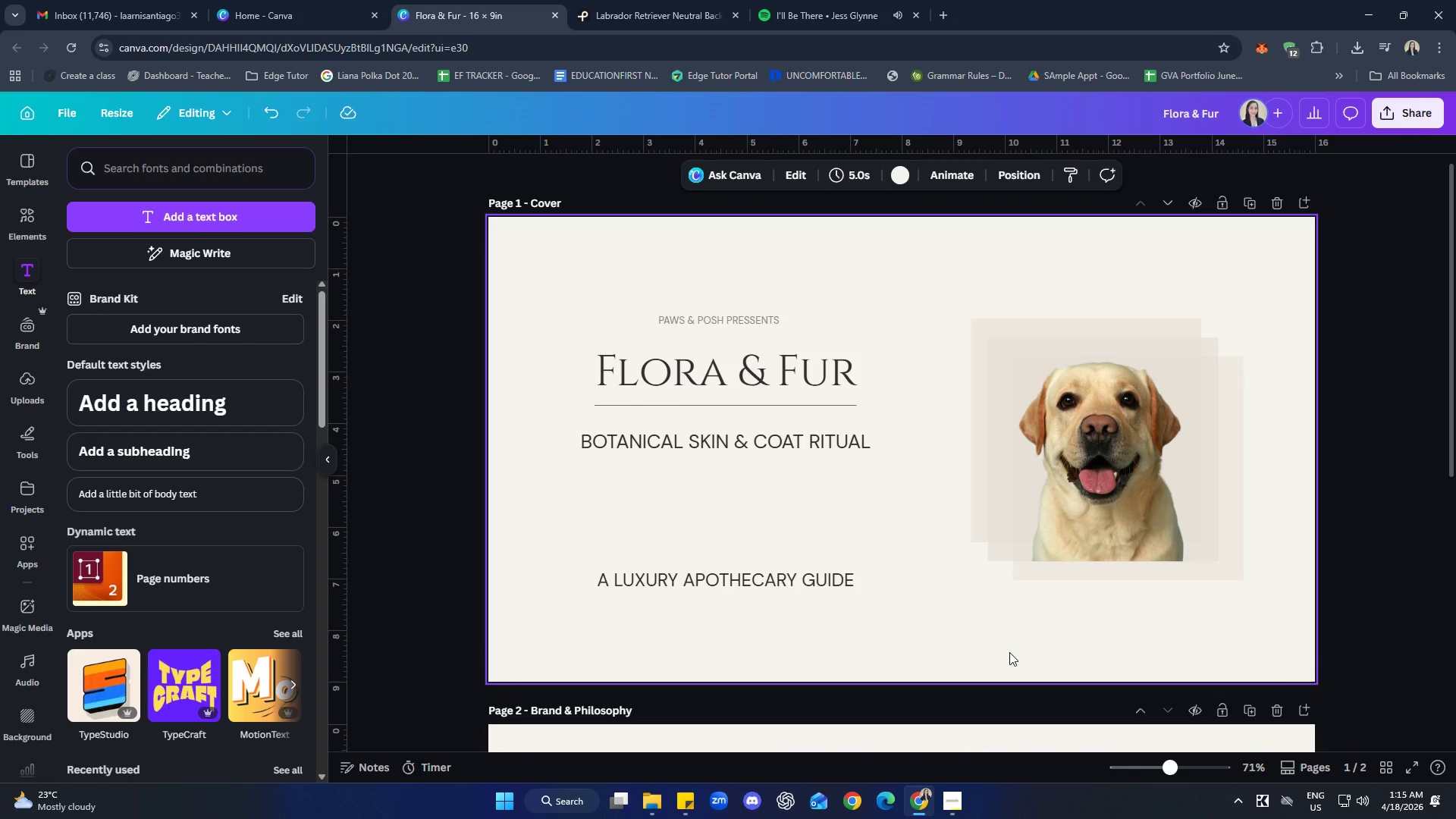 
wait(7.56)
 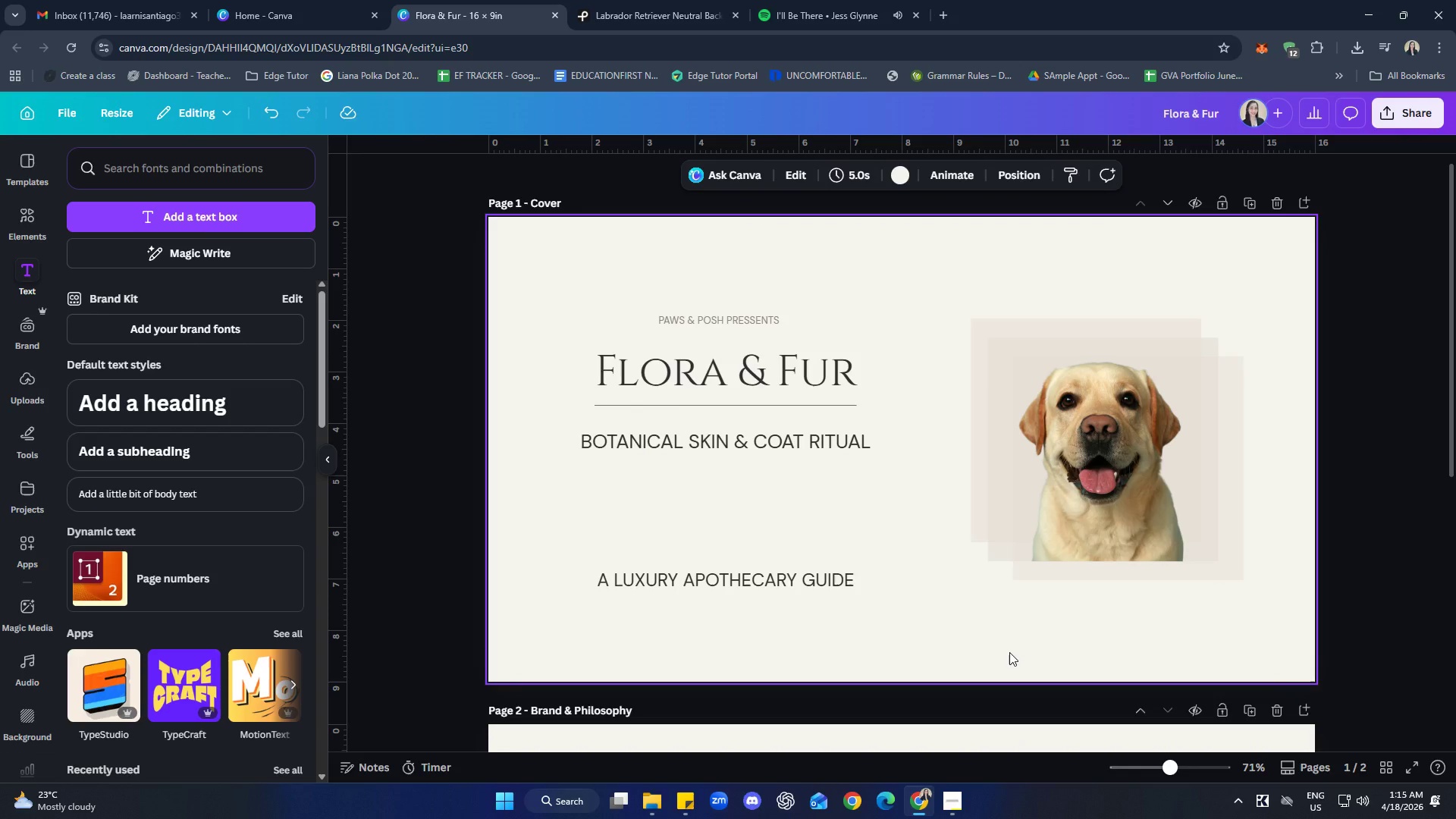 
left_click([1235, 551])
 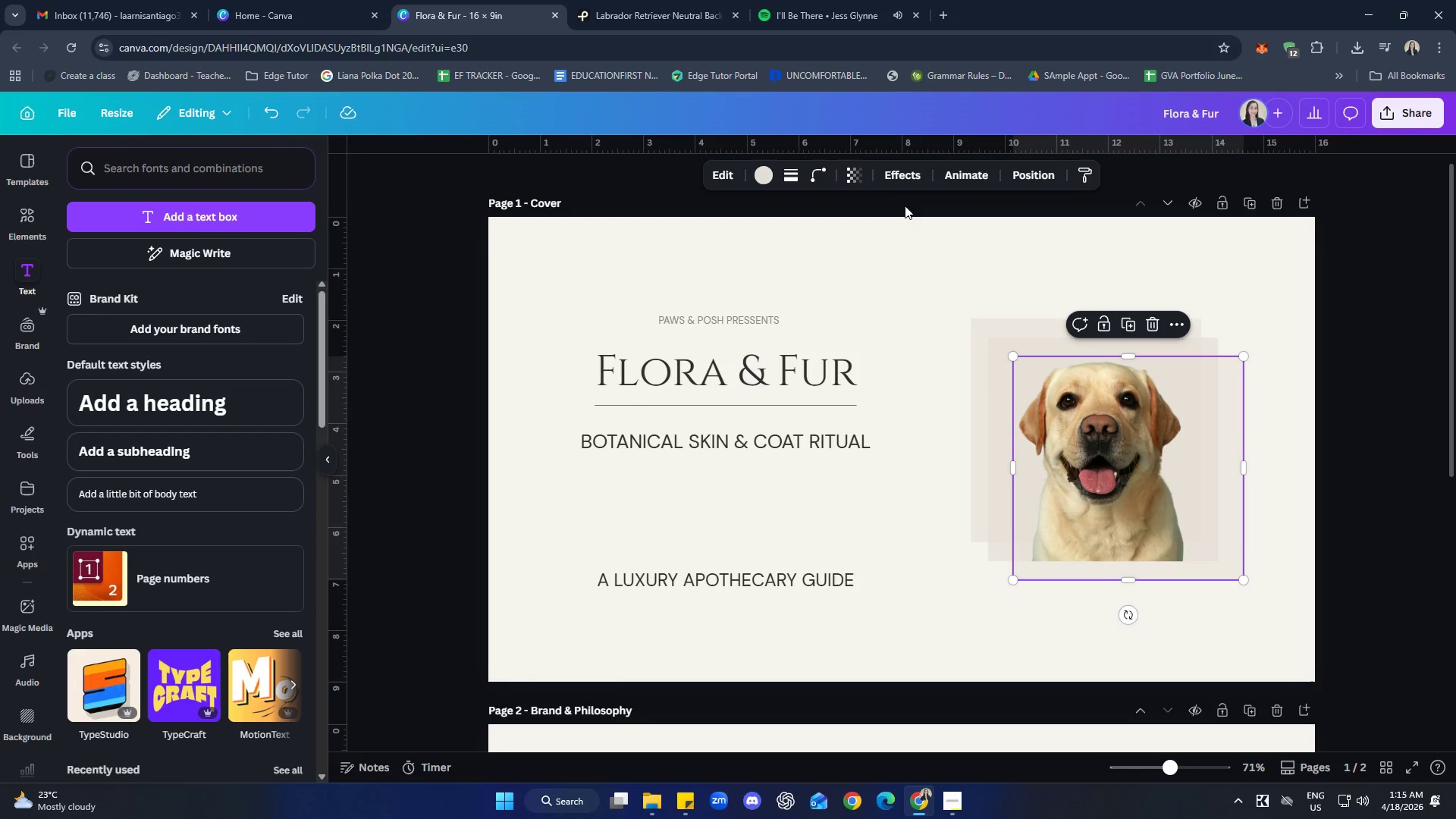 
left_click([857, 172])
 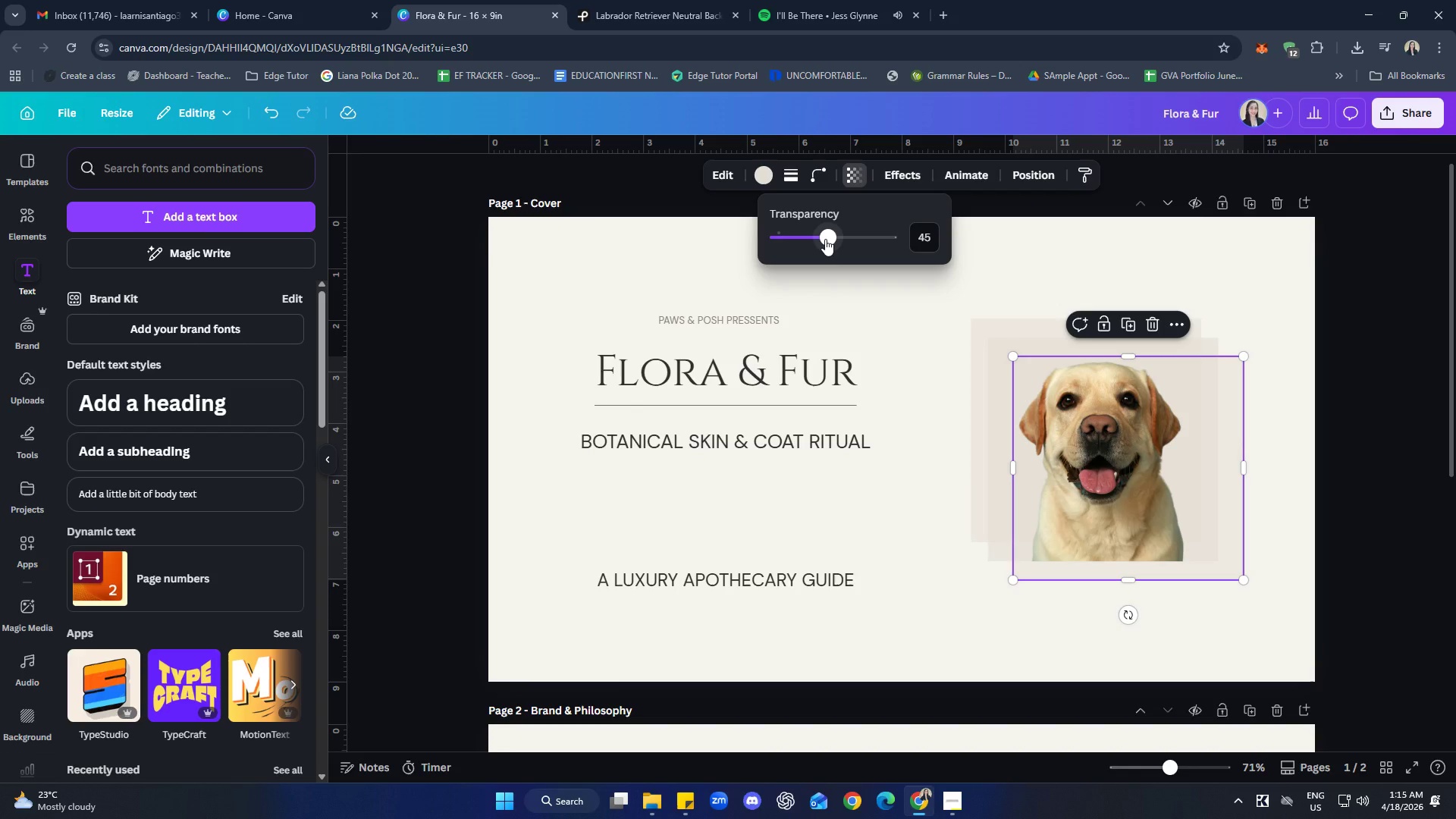 
left_click_drag(start_coordinate=[825, 239], to_coordinate=[833, 240])
 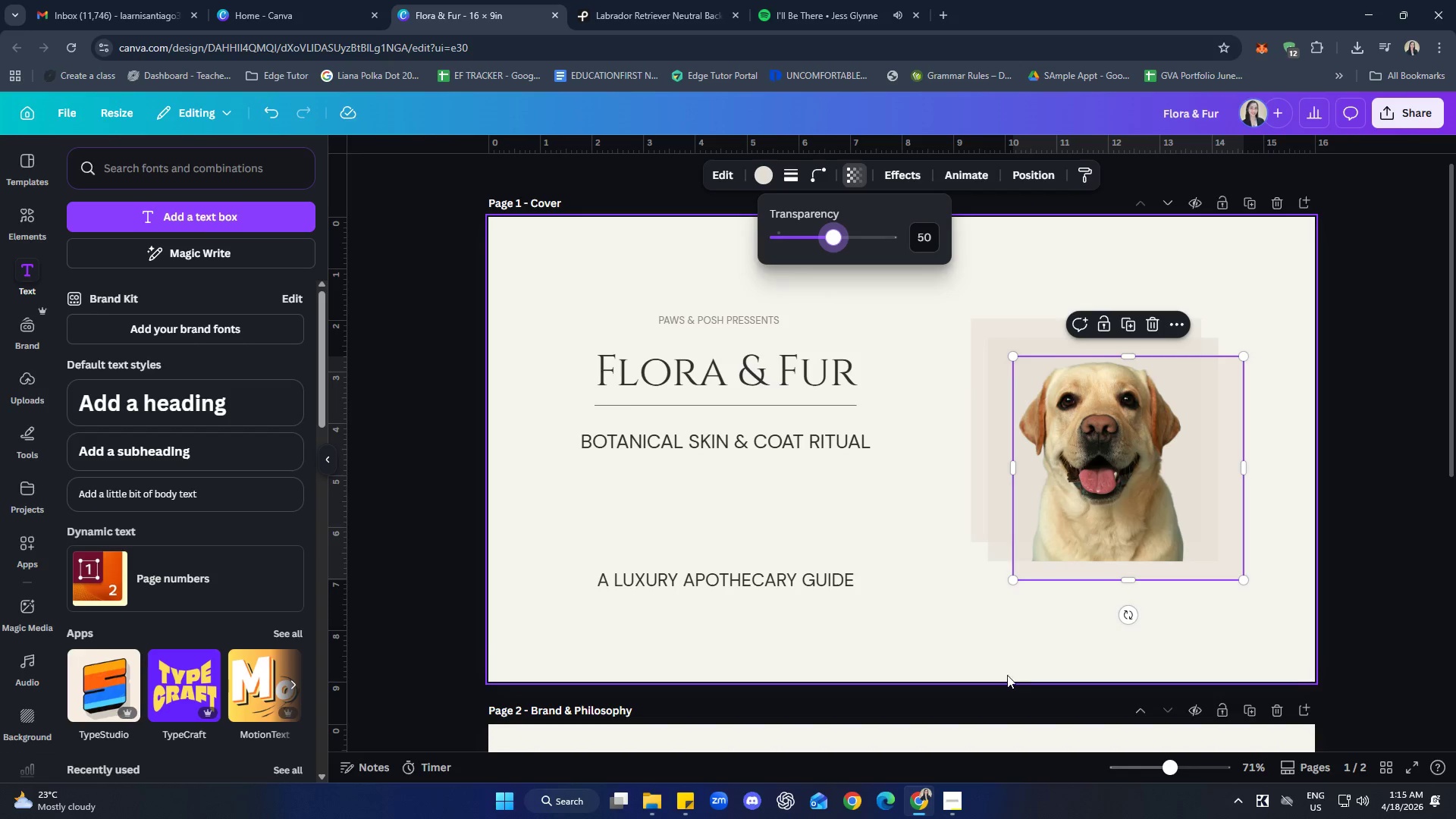 
left_click([1027, 661])
 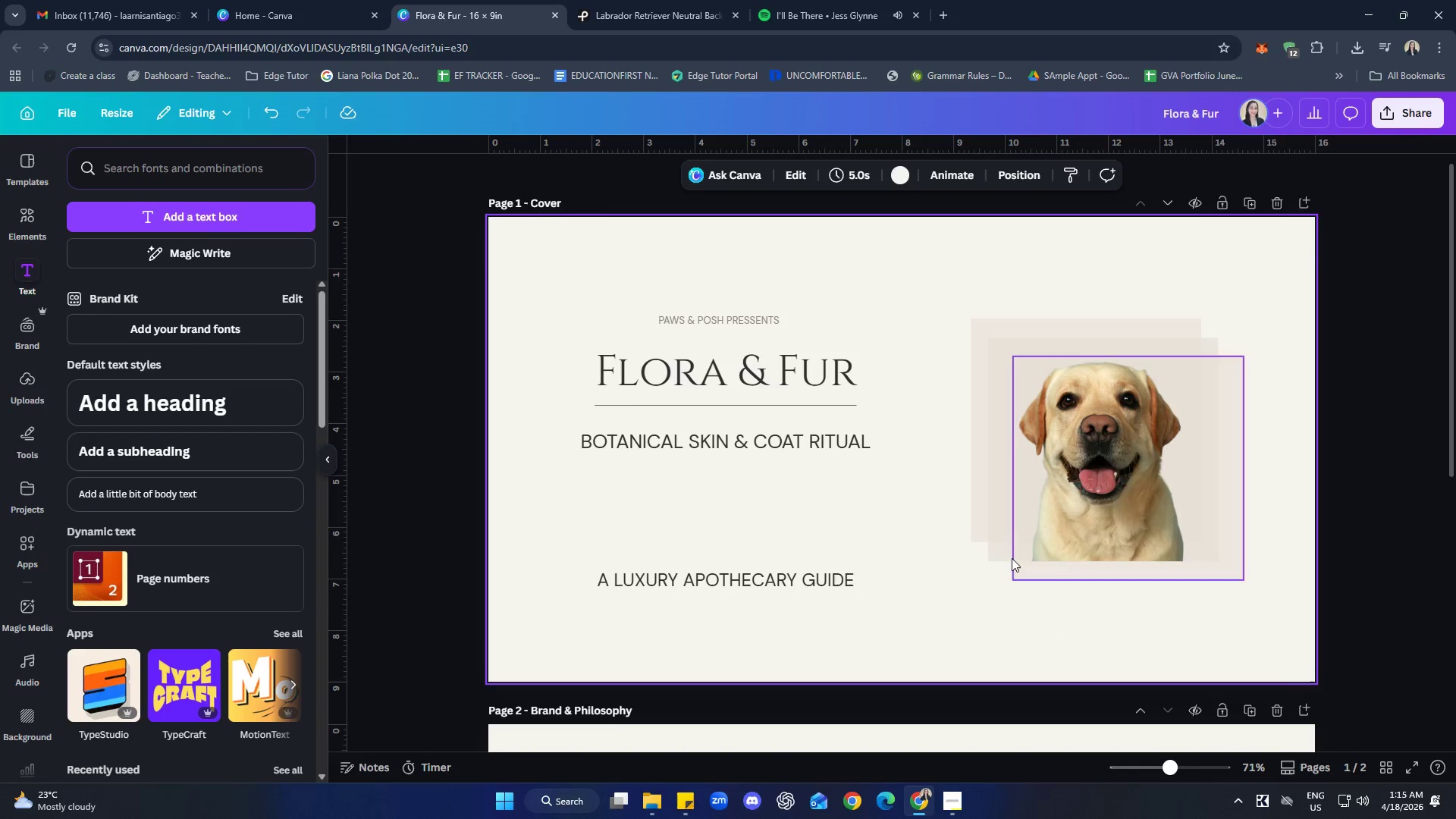 
left_click([975, 516])
 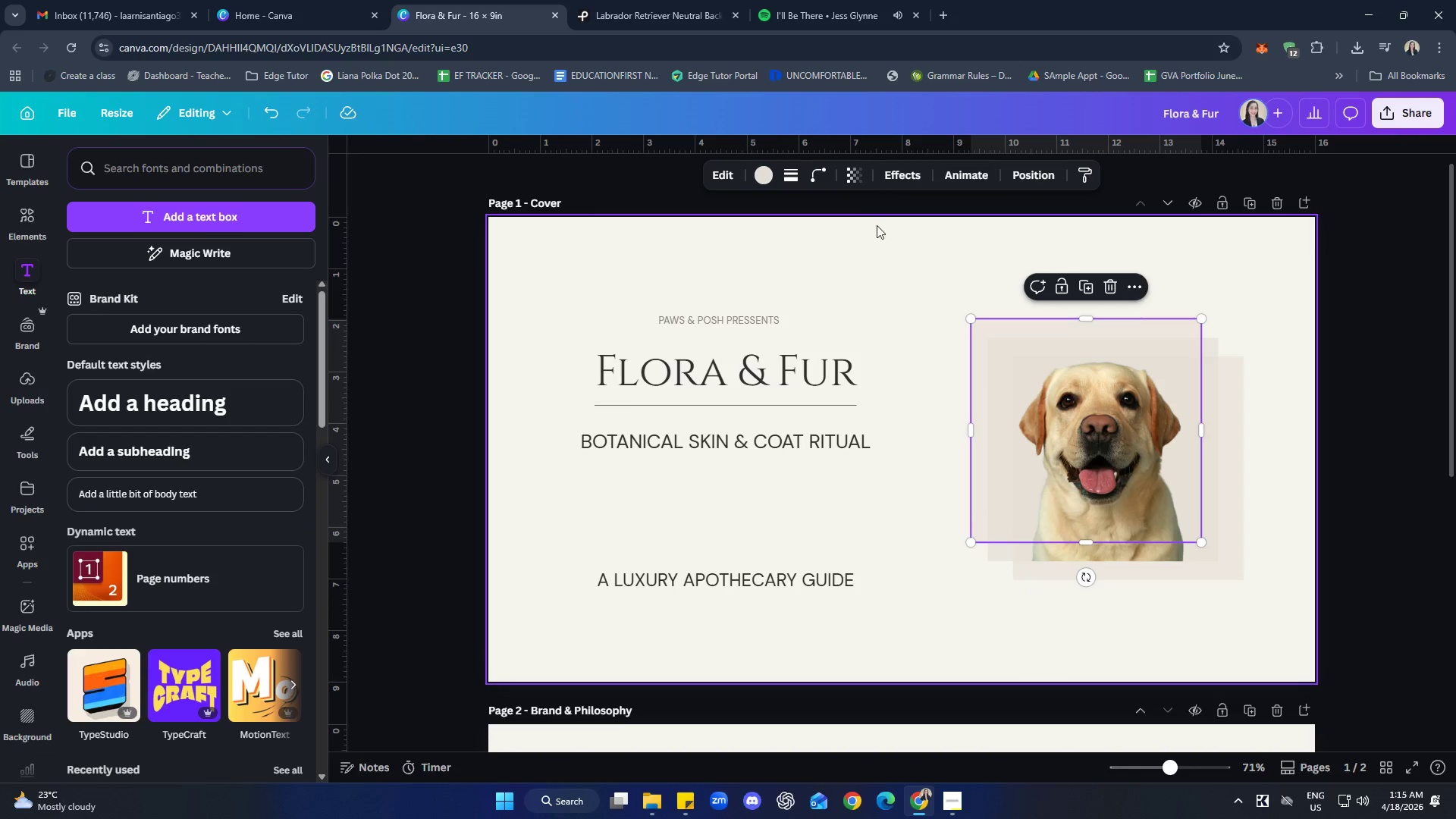 
left_click([853, 178])
 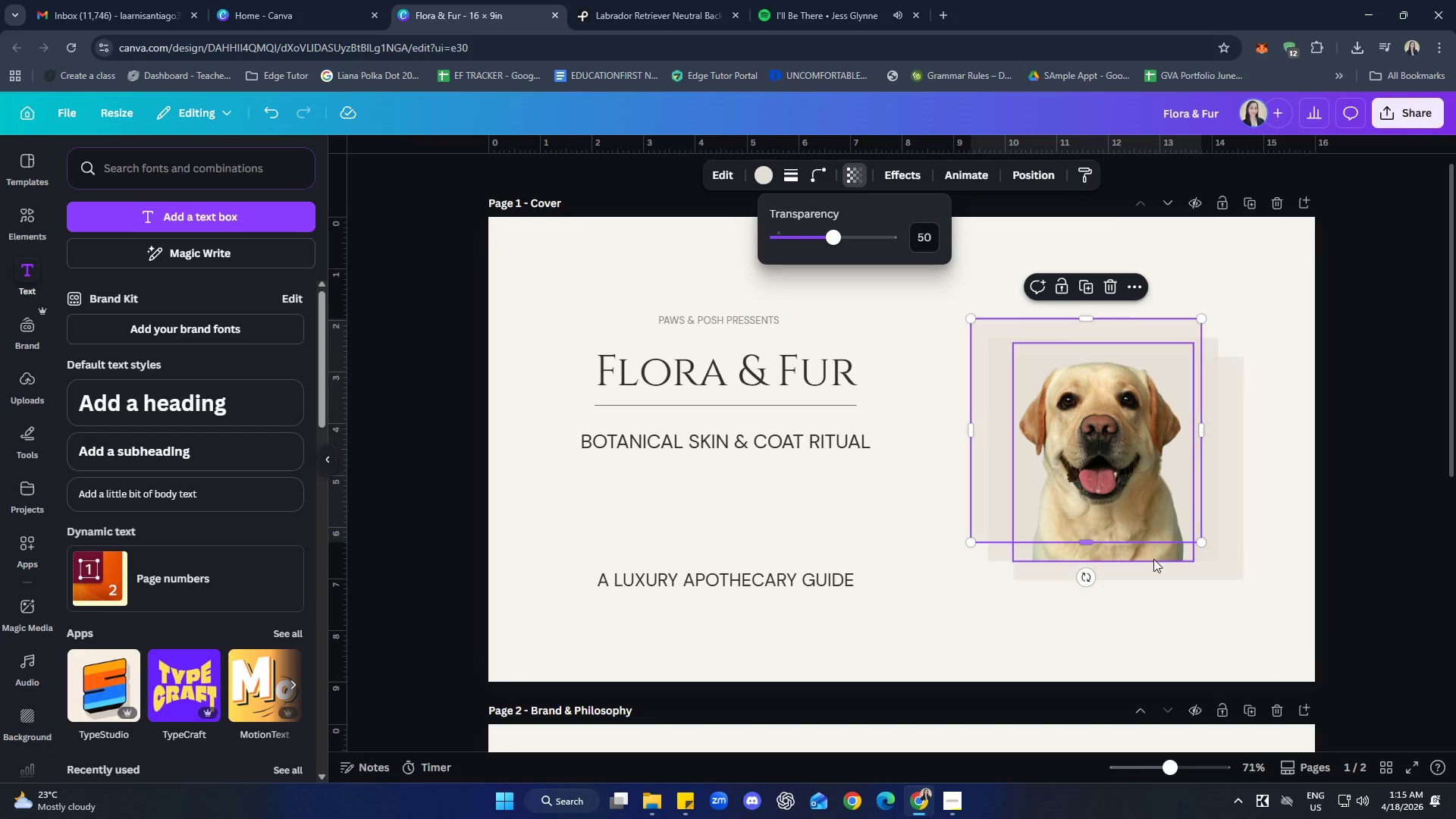 
left_click([1205, 566])
 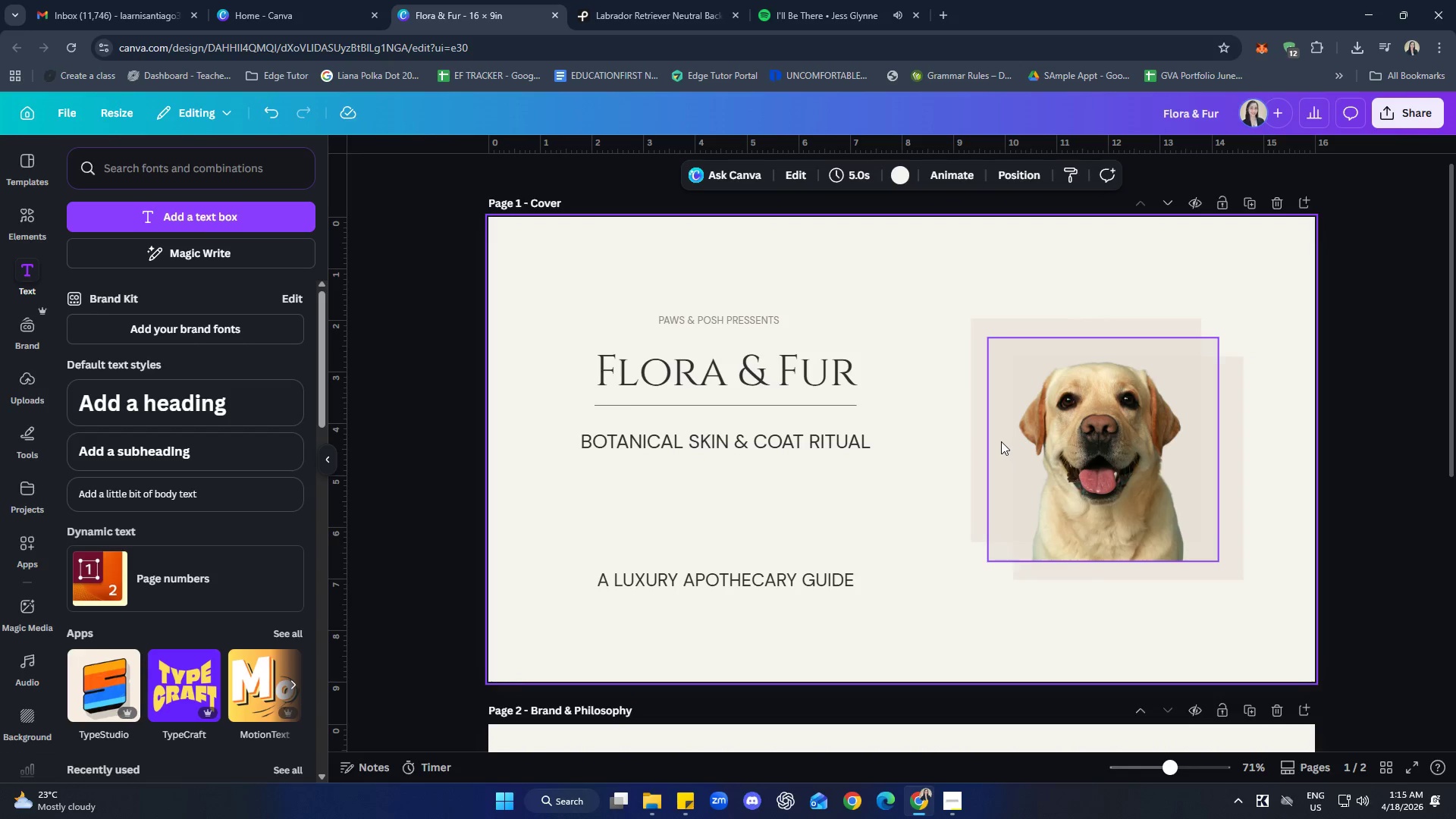 
left_click([995, 429])
 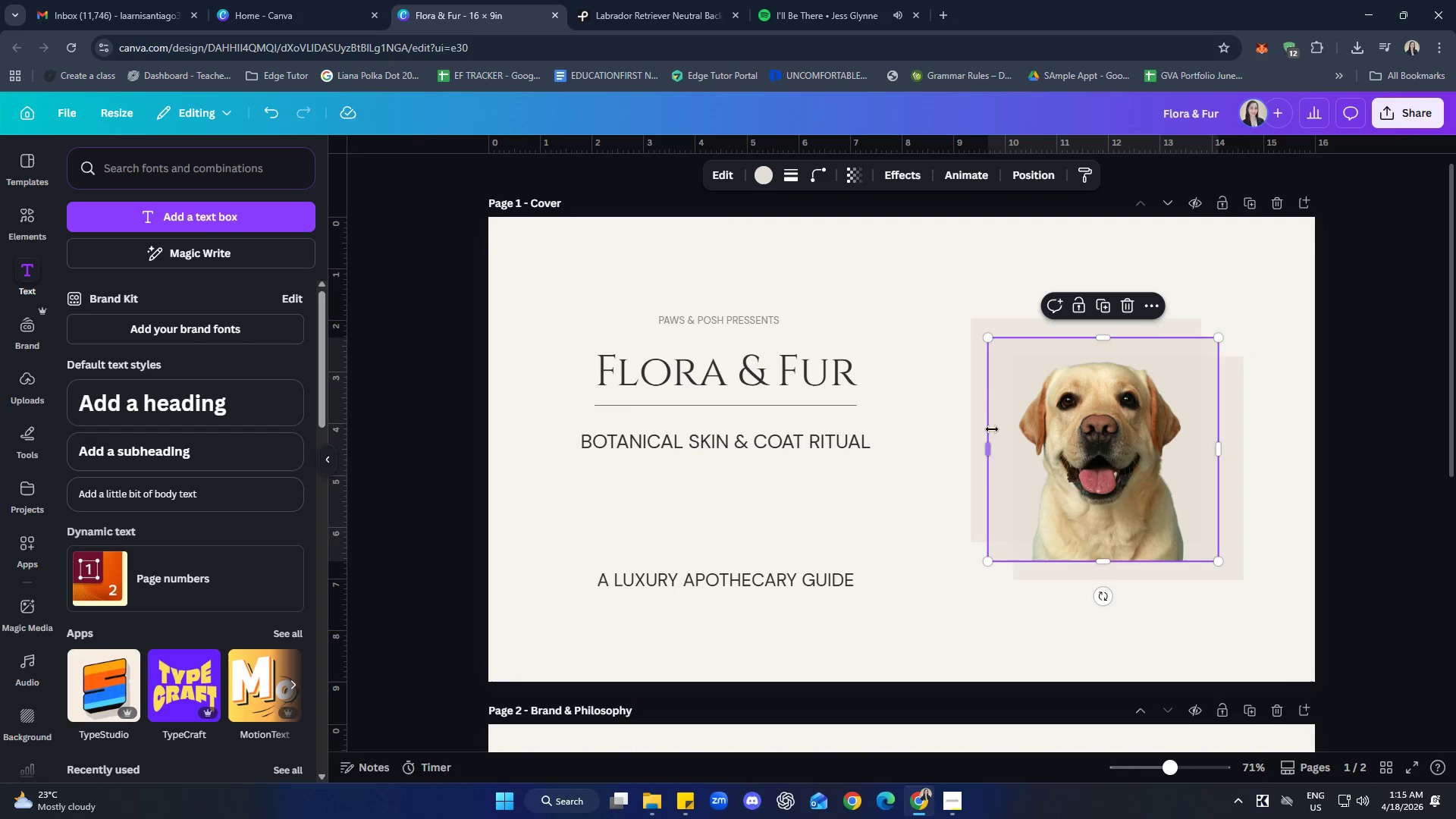 
left_click([976, 471])
 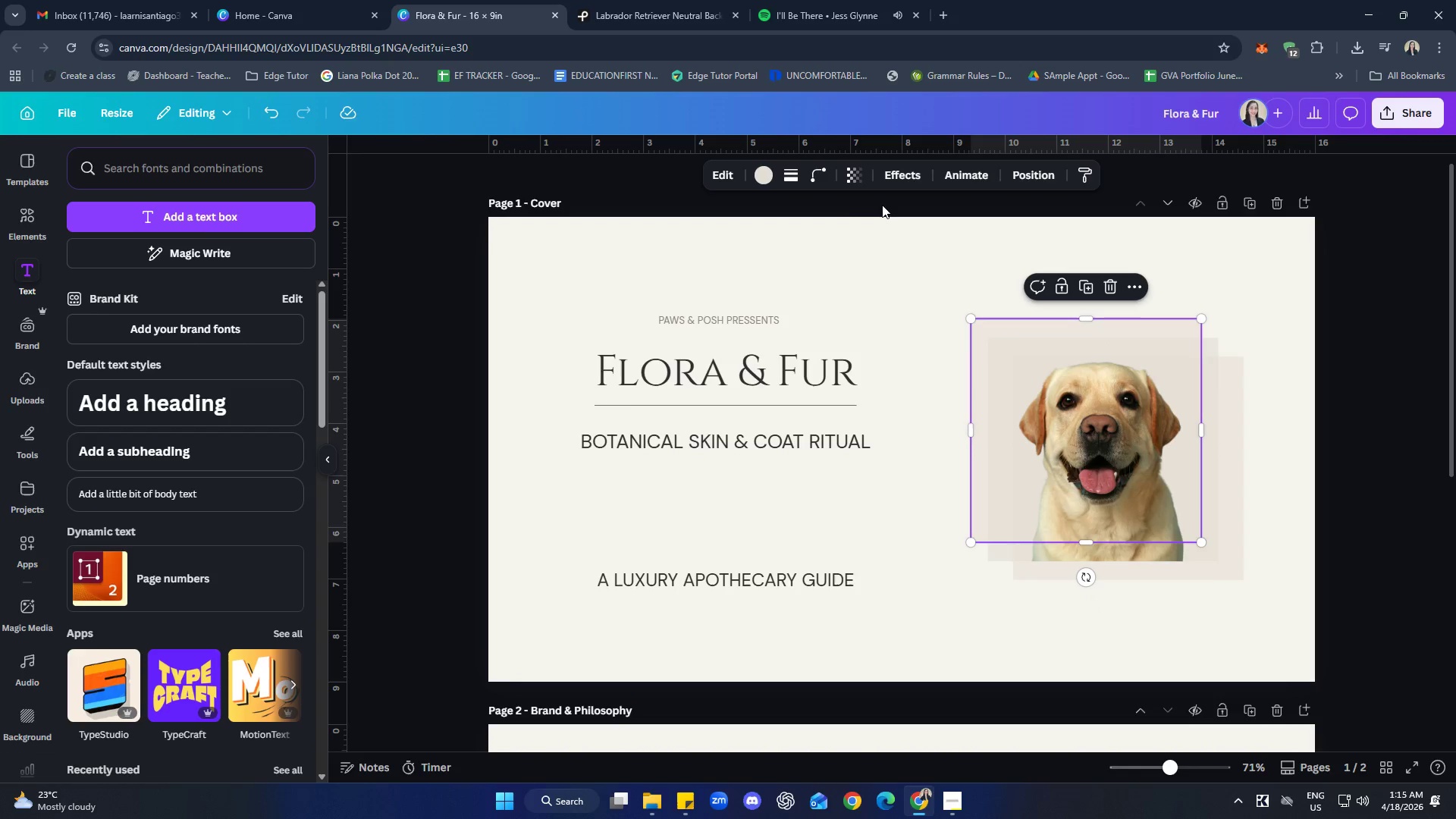 
left_click([856, 175])
 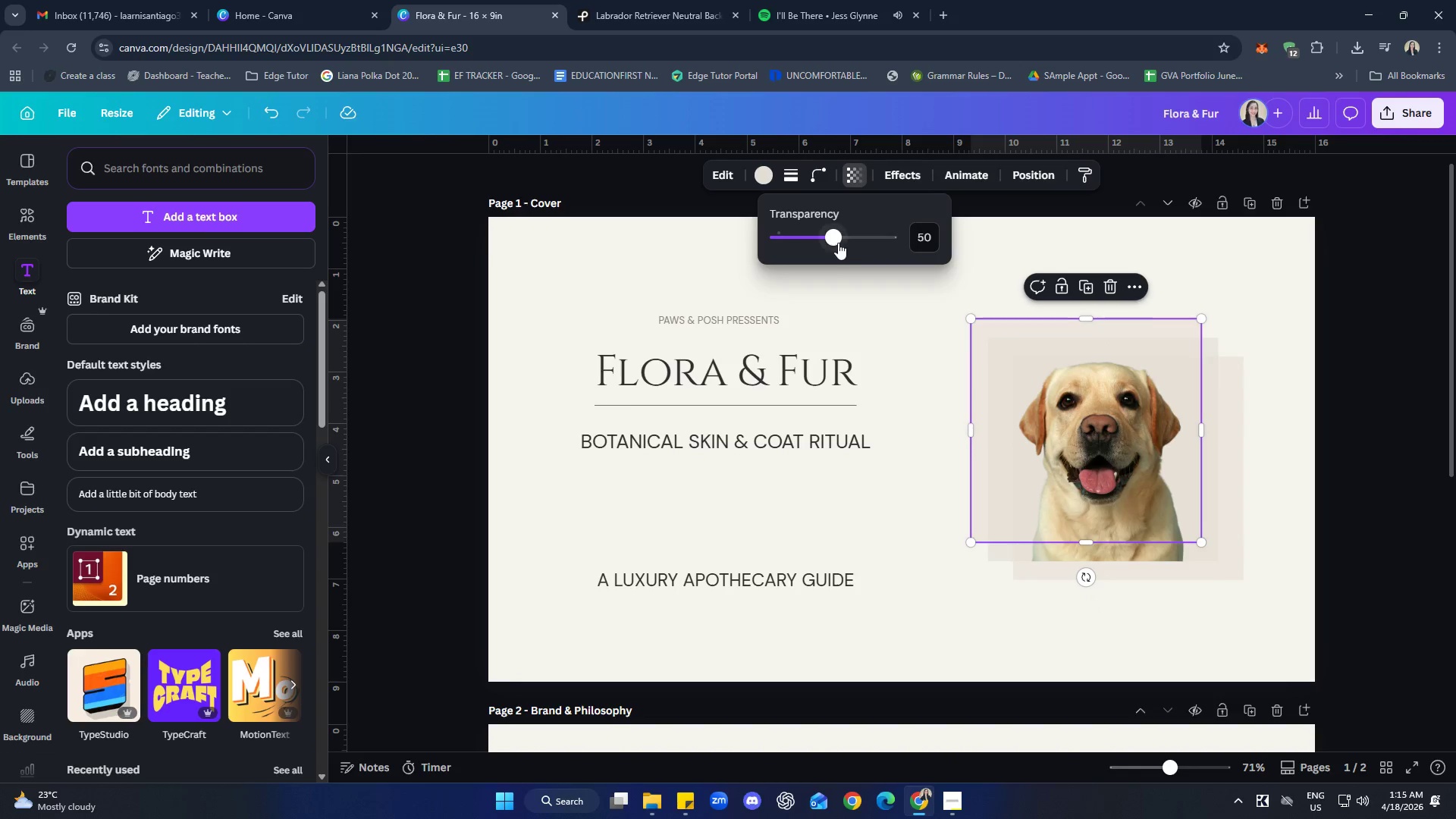 
left_click_drag(start_coordinate=[830, 237], to_coordinate=[845, 240])
 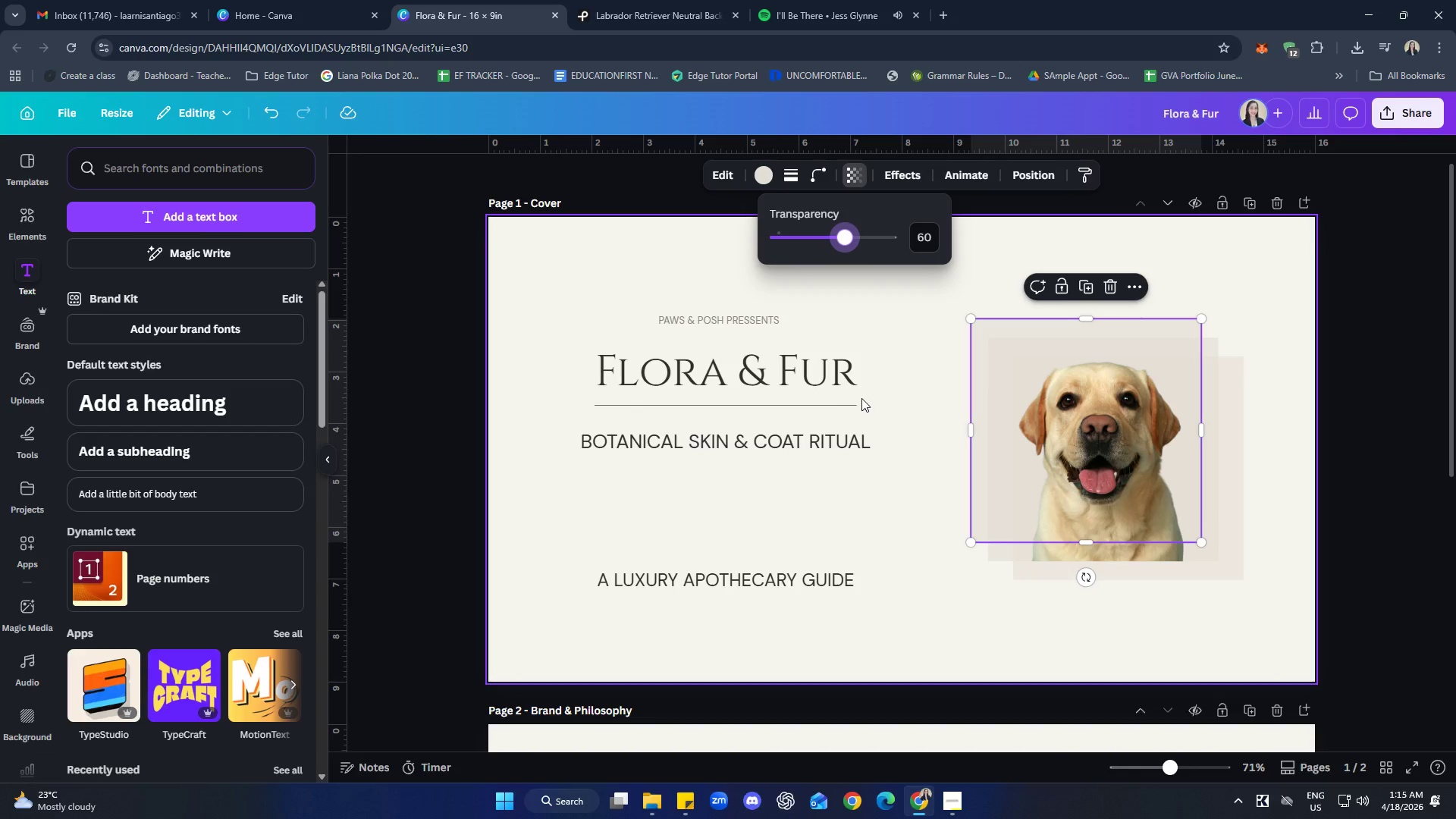 
left_click([909, 495])
 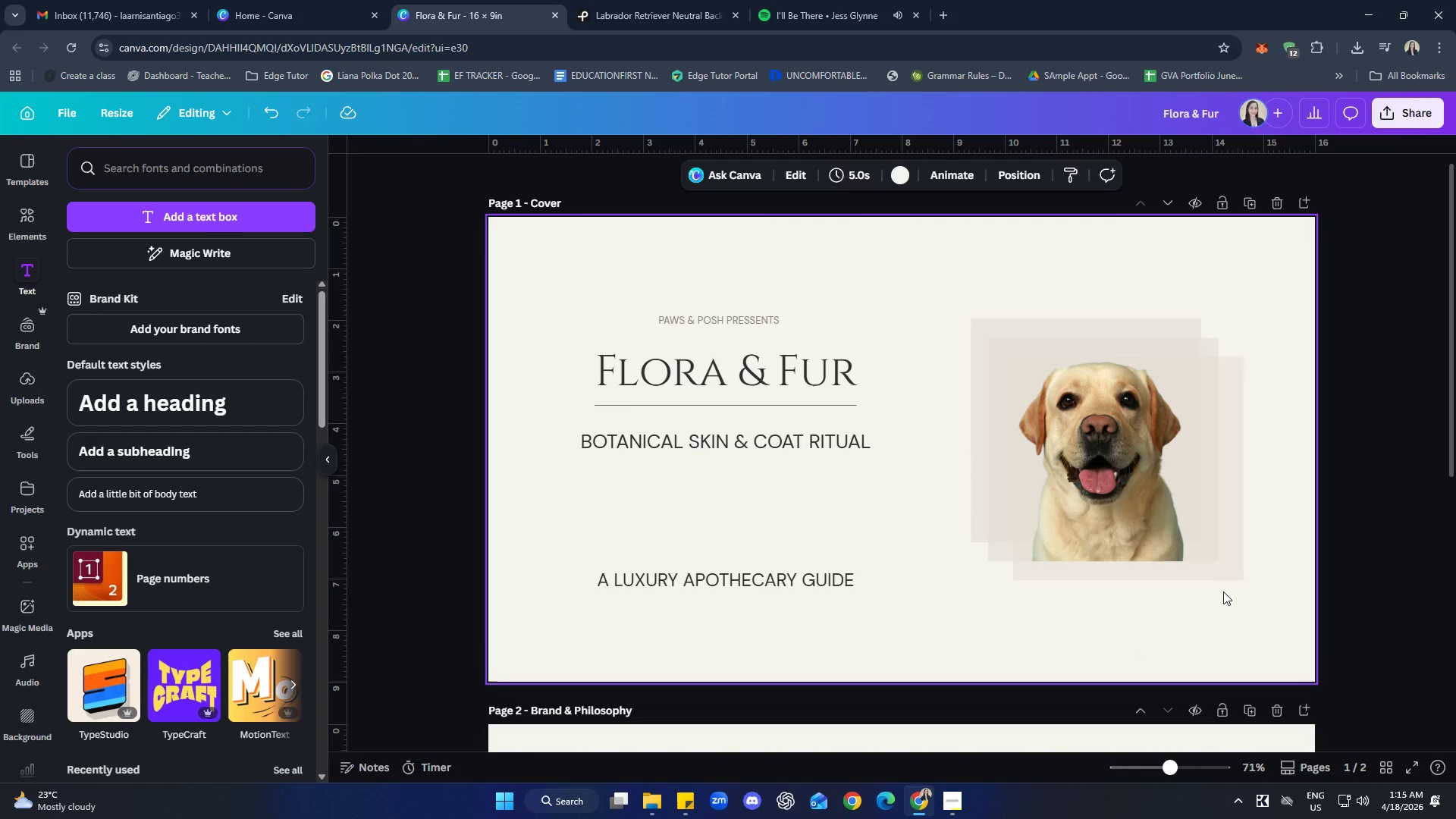 
left_click([1225, 572])
 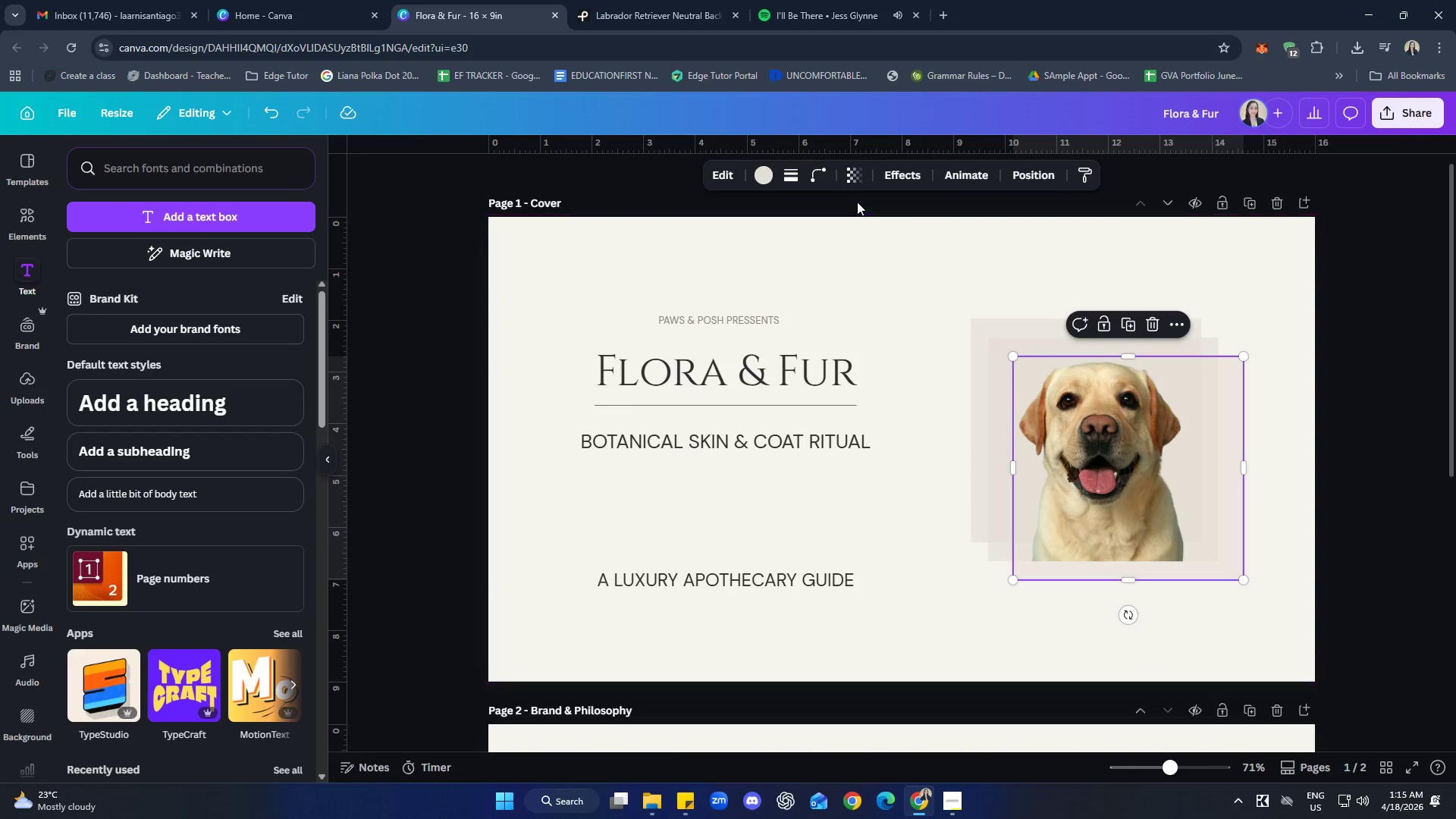 
left_click([850, 176])
 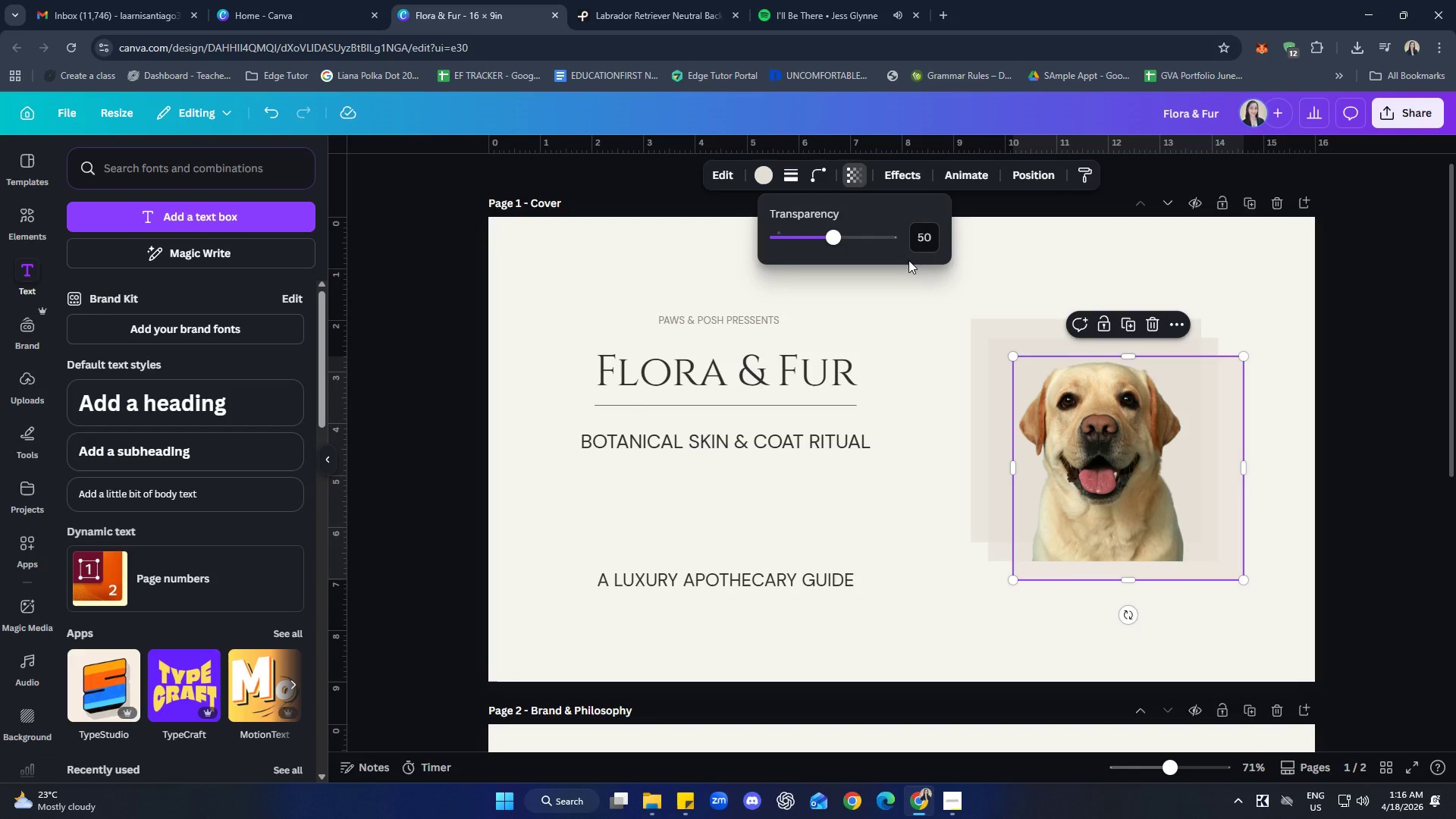 
wait(14.62)
 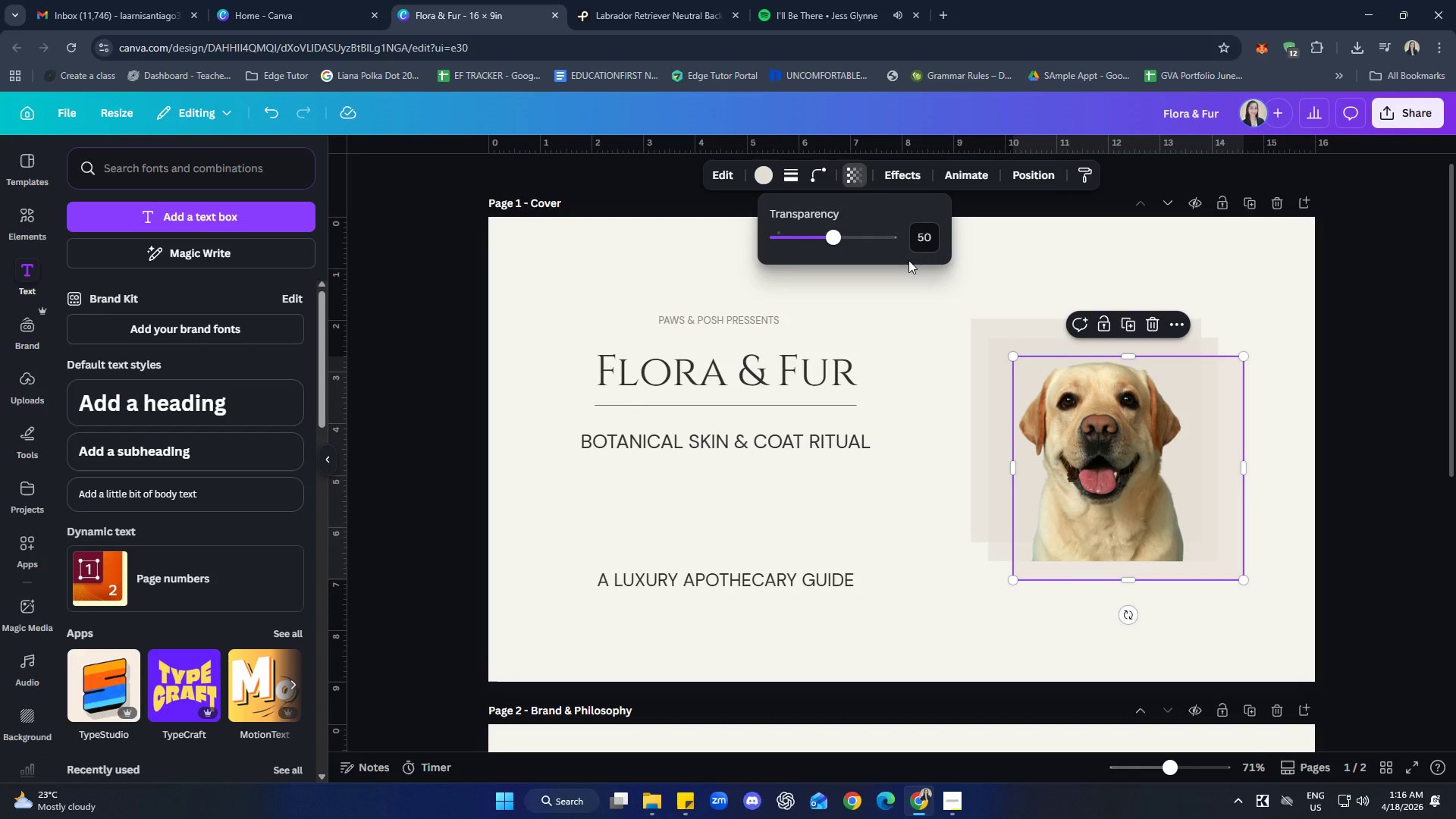 
left_click([1279, 626])
 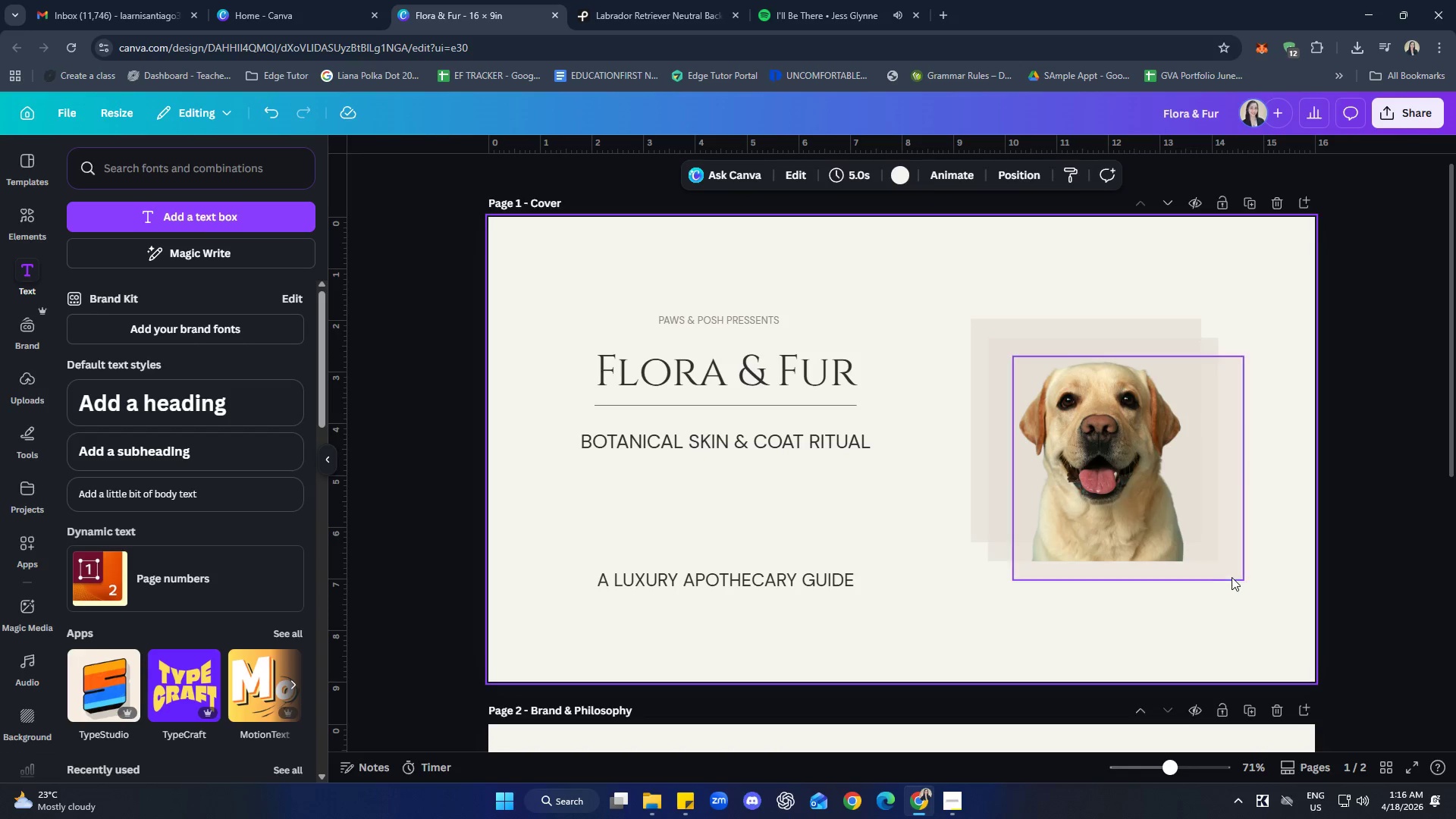 
left_click_drag(start_coordinate=[1232, 576], to_coordinate=[1223, 576])
 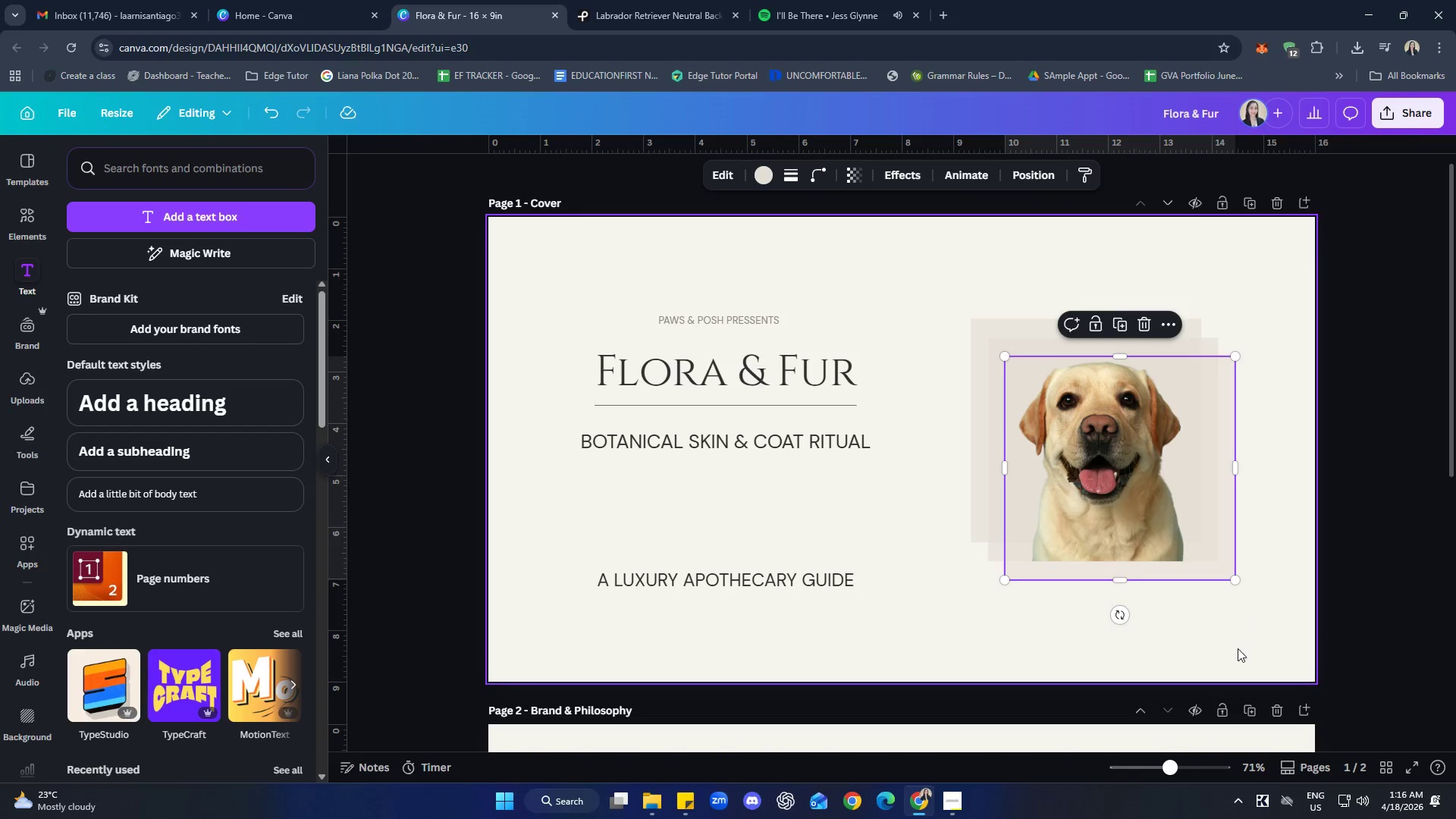 
left_click([1238, 648])
 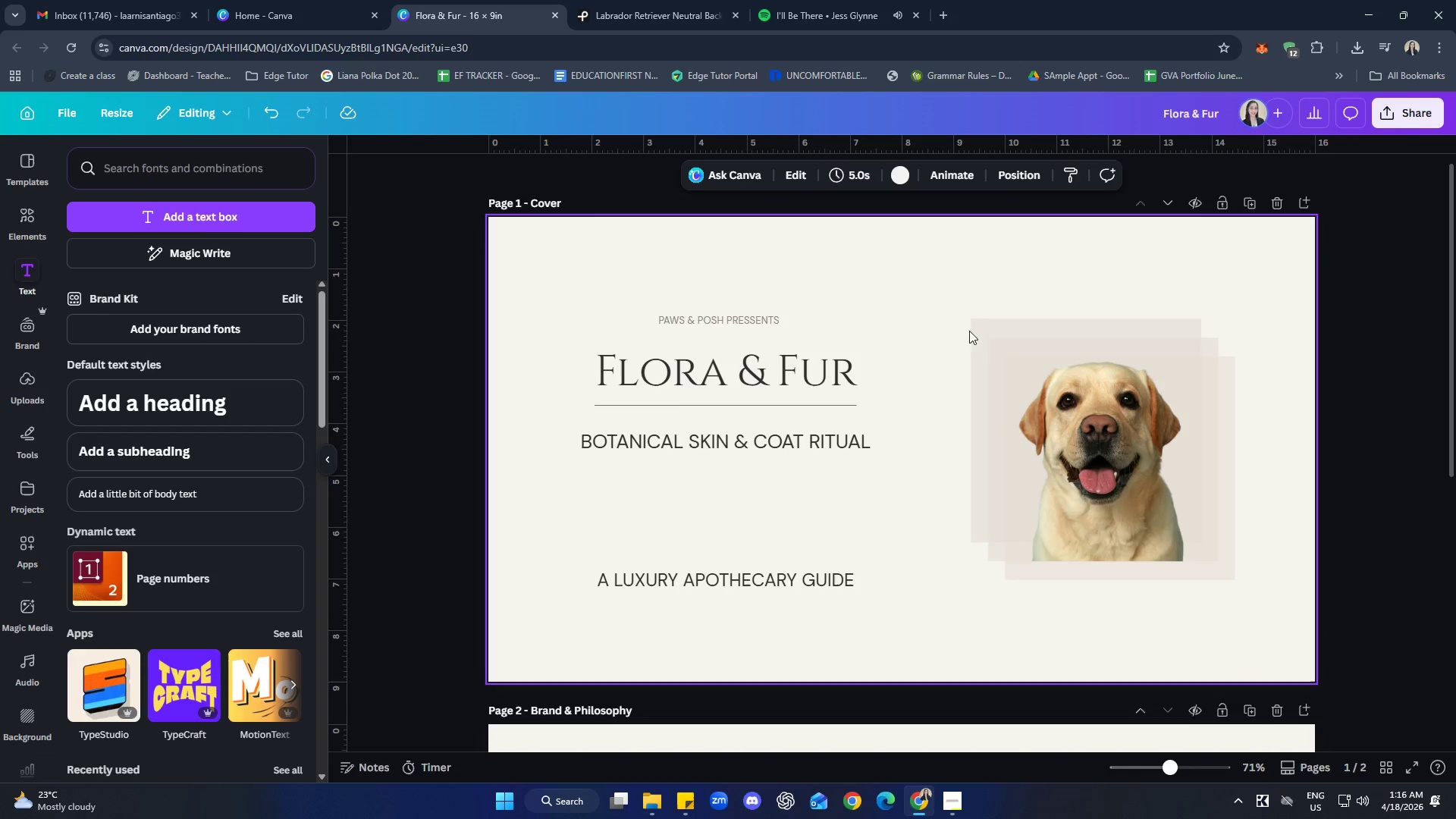 
left_click_drag(start_coordinate=[974, 325], to_coordinate=[981, 325])
 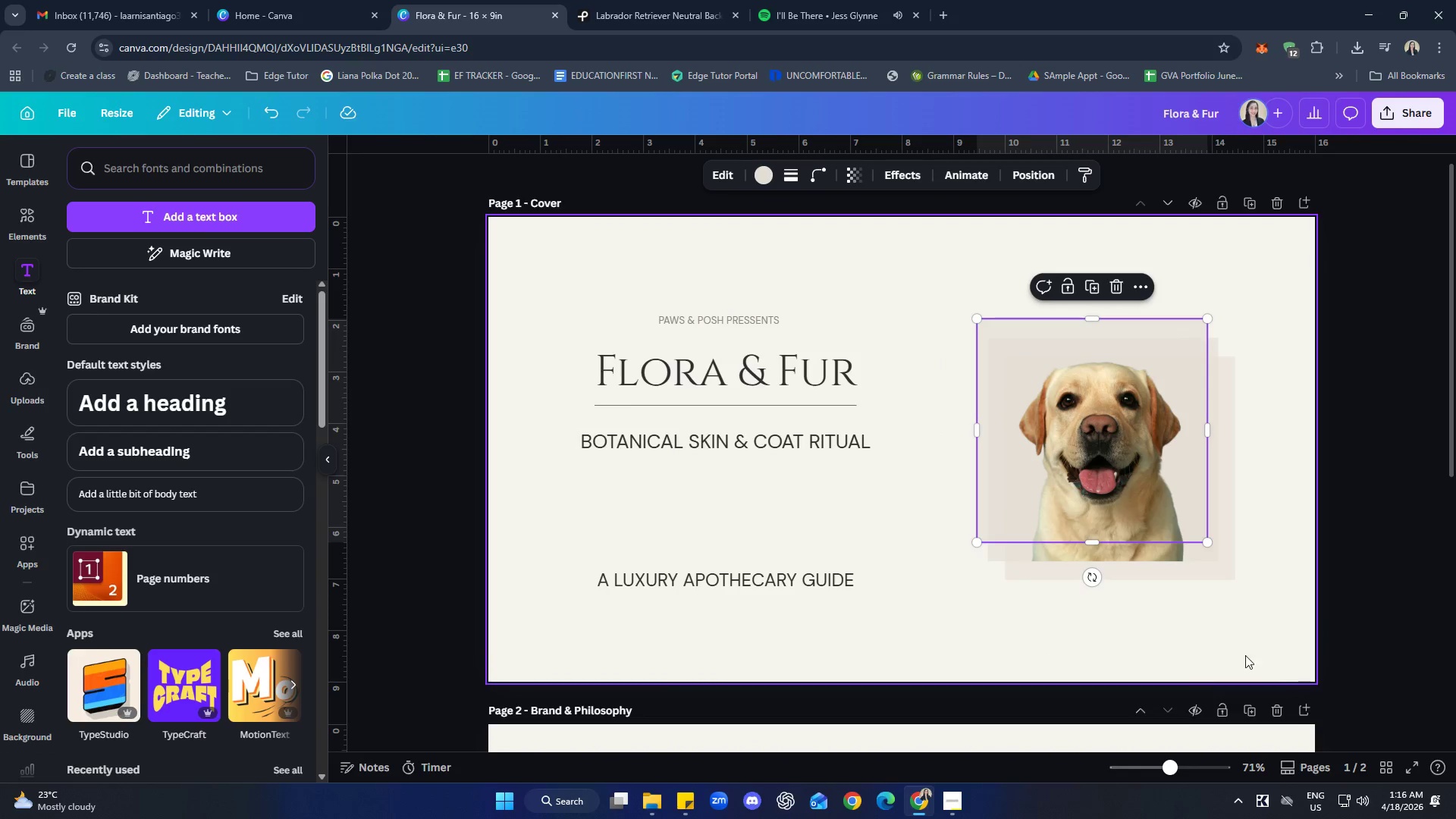 
left_click([1247, 654])
 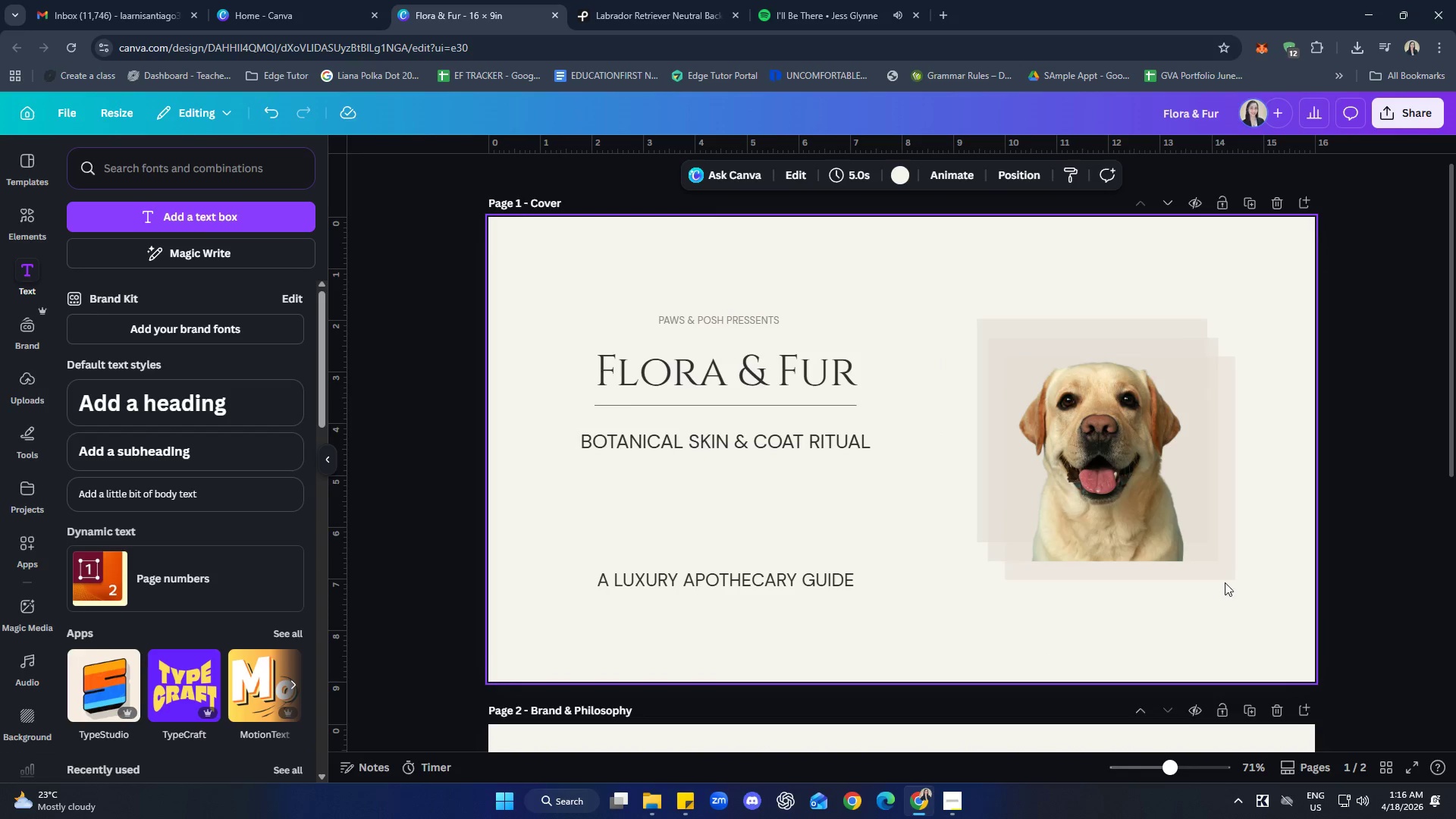 
left_click_drag(start_coordinate=[1219, 573], to_coordinate=[1215, 573])
 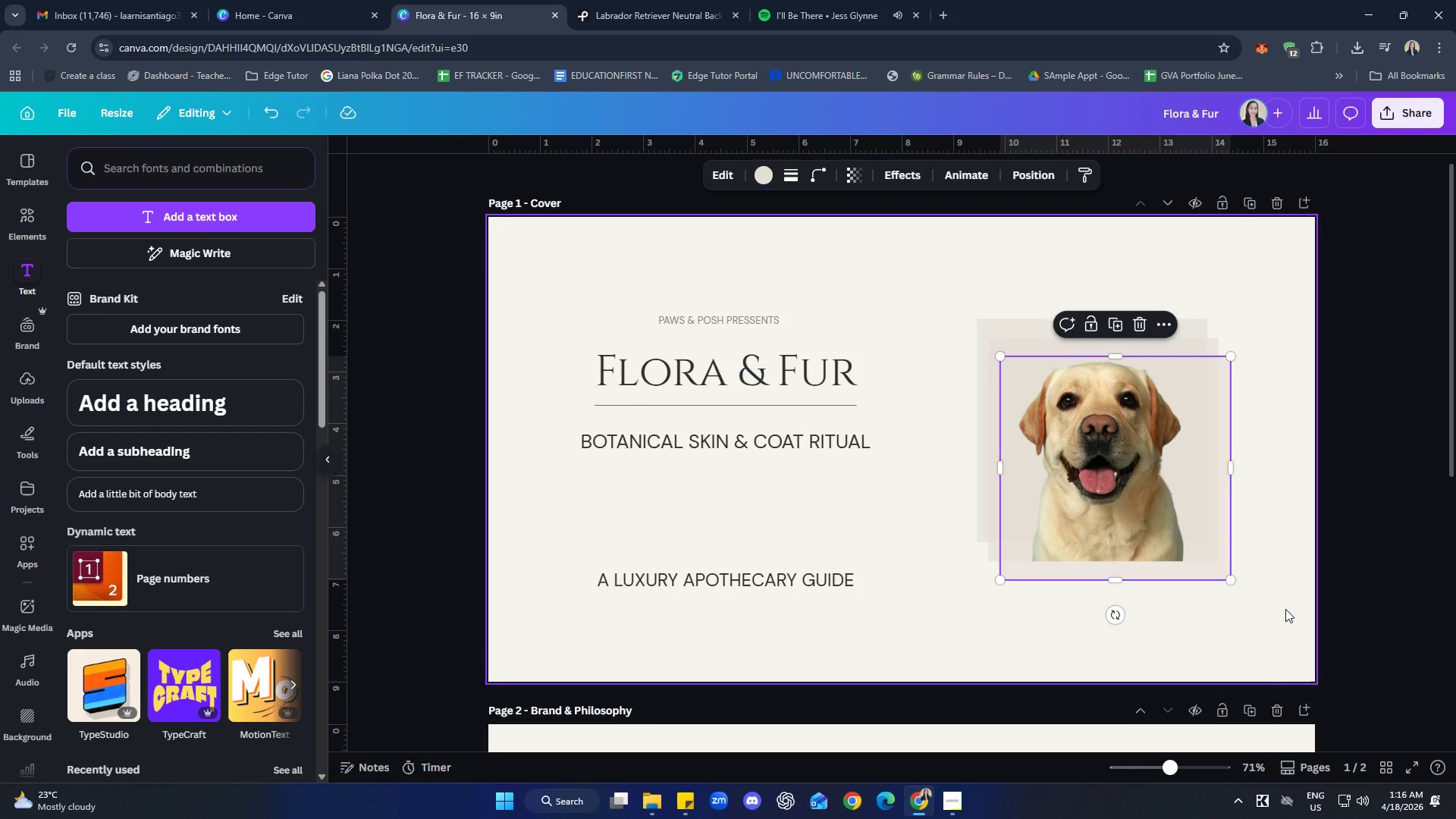 
left_click([1285, 609])
 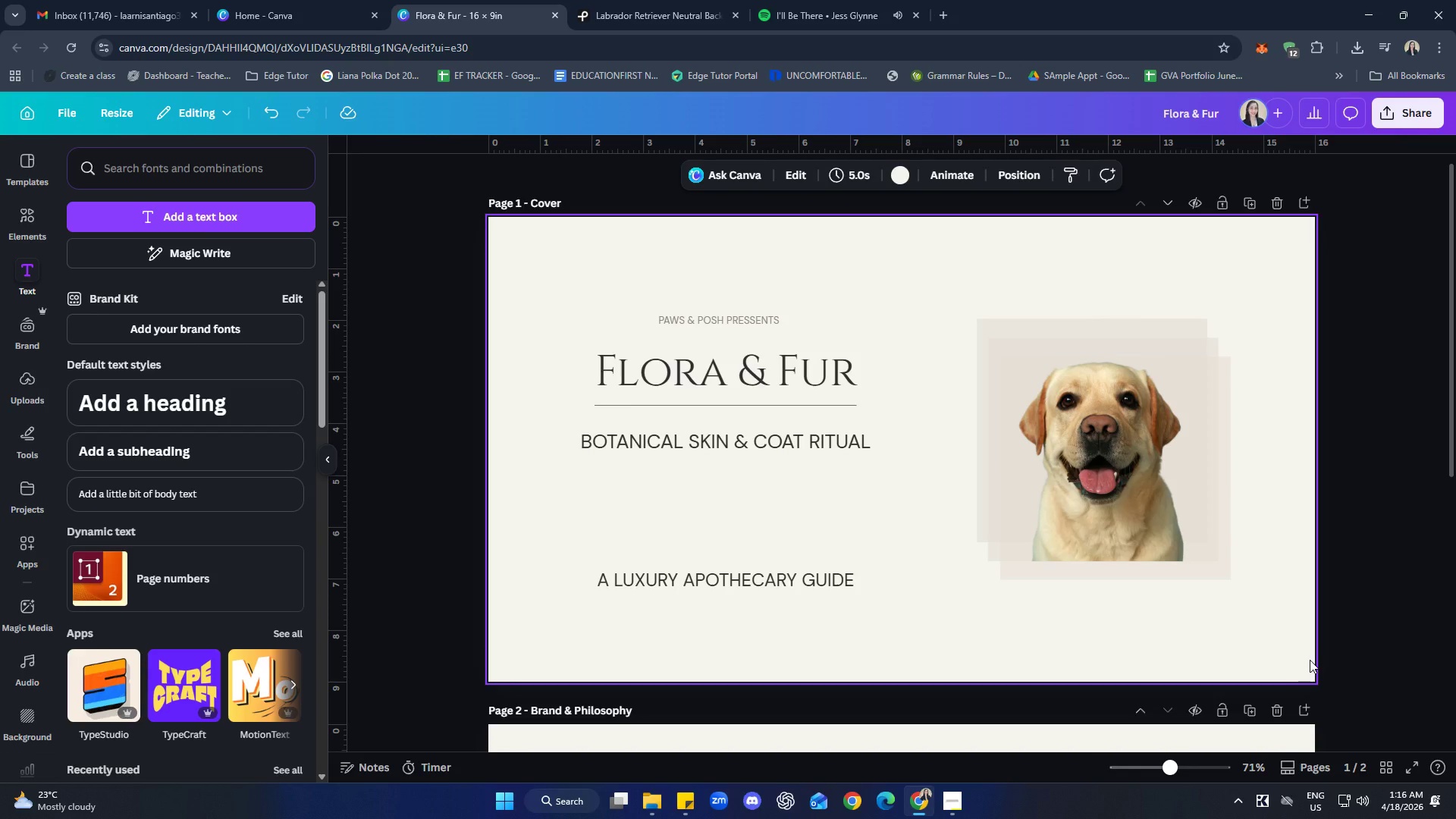 
wait(25.08)
 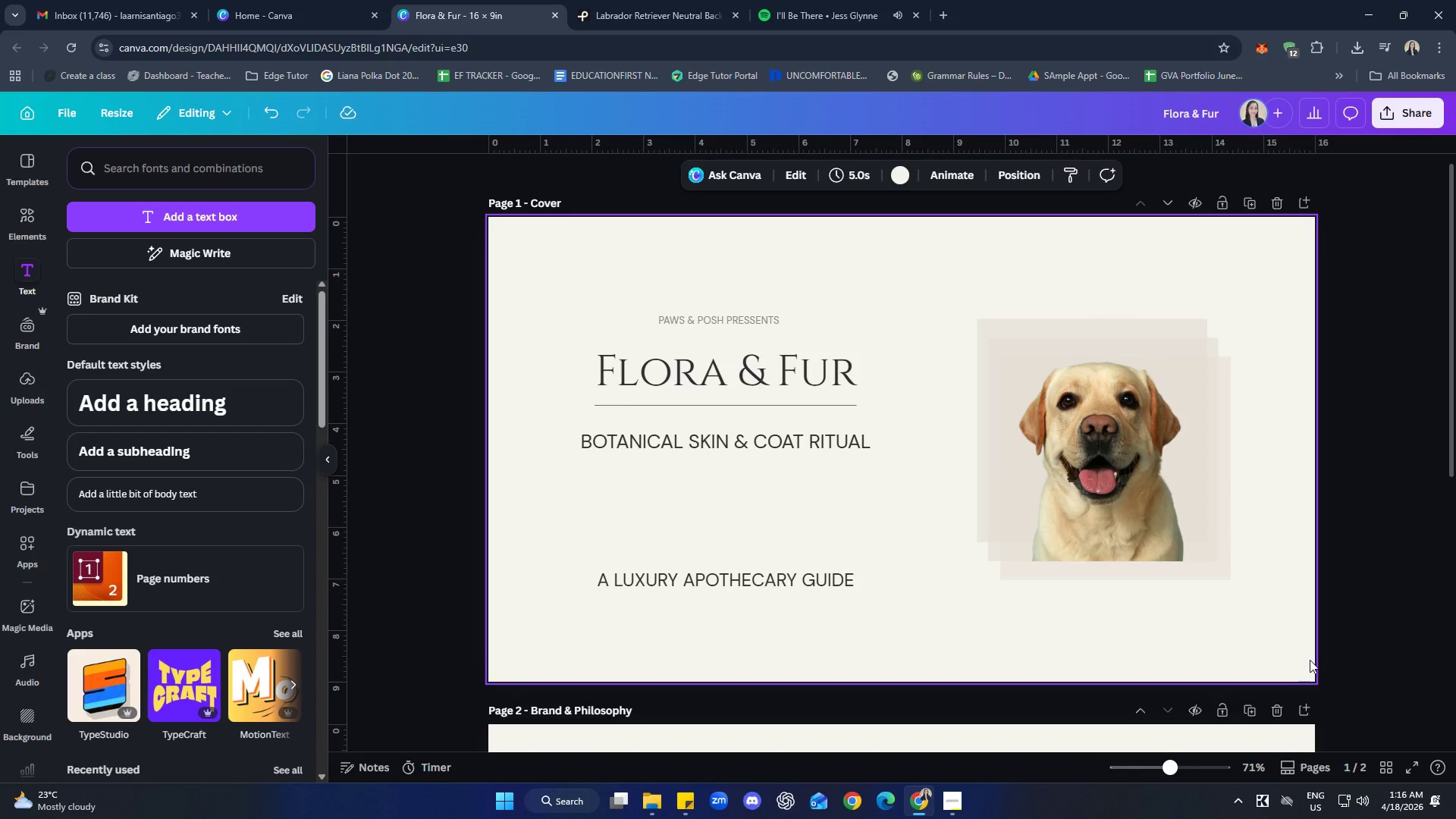 
left_click([764, 438])
 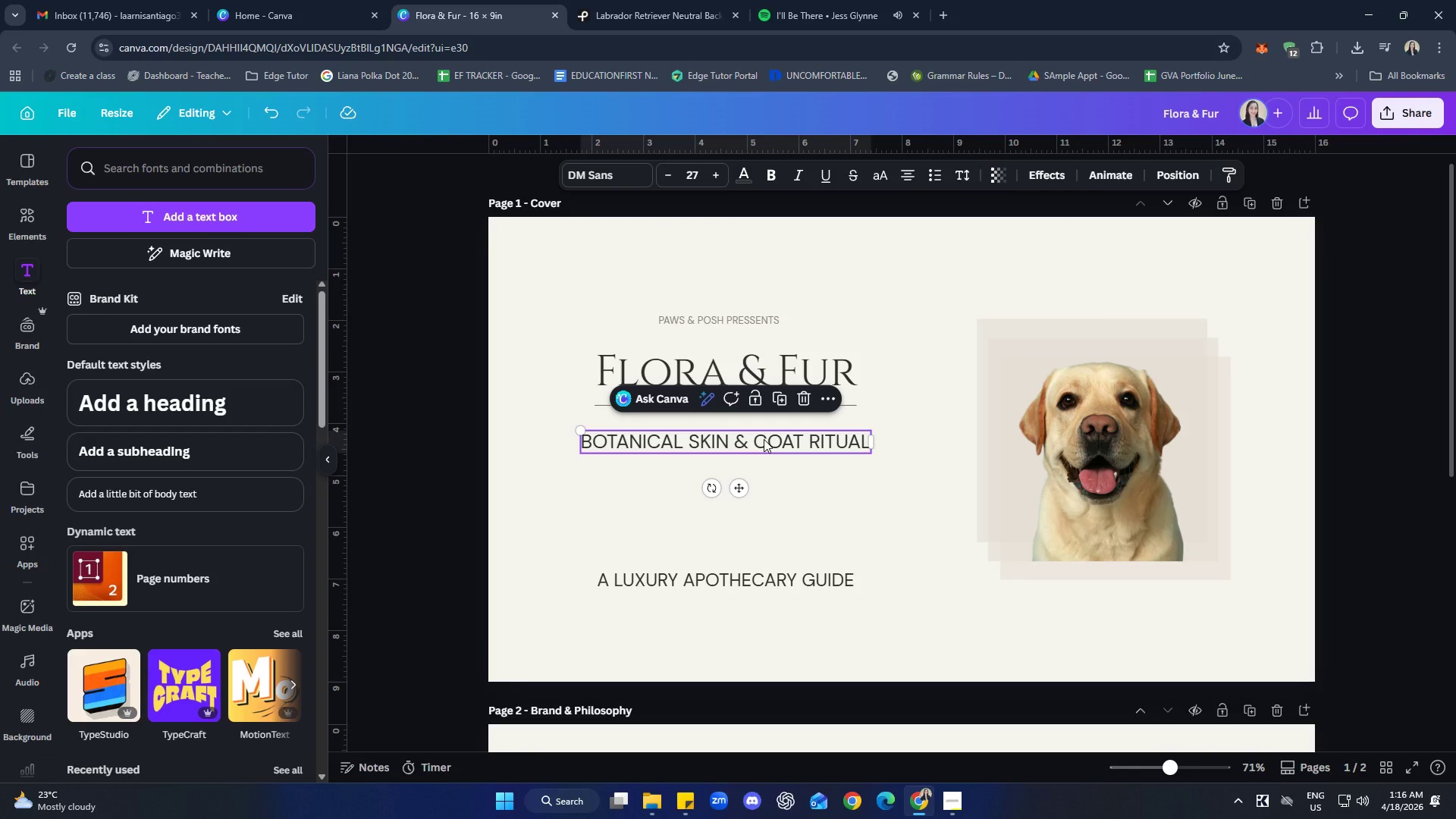 
key(ArrowUp)
 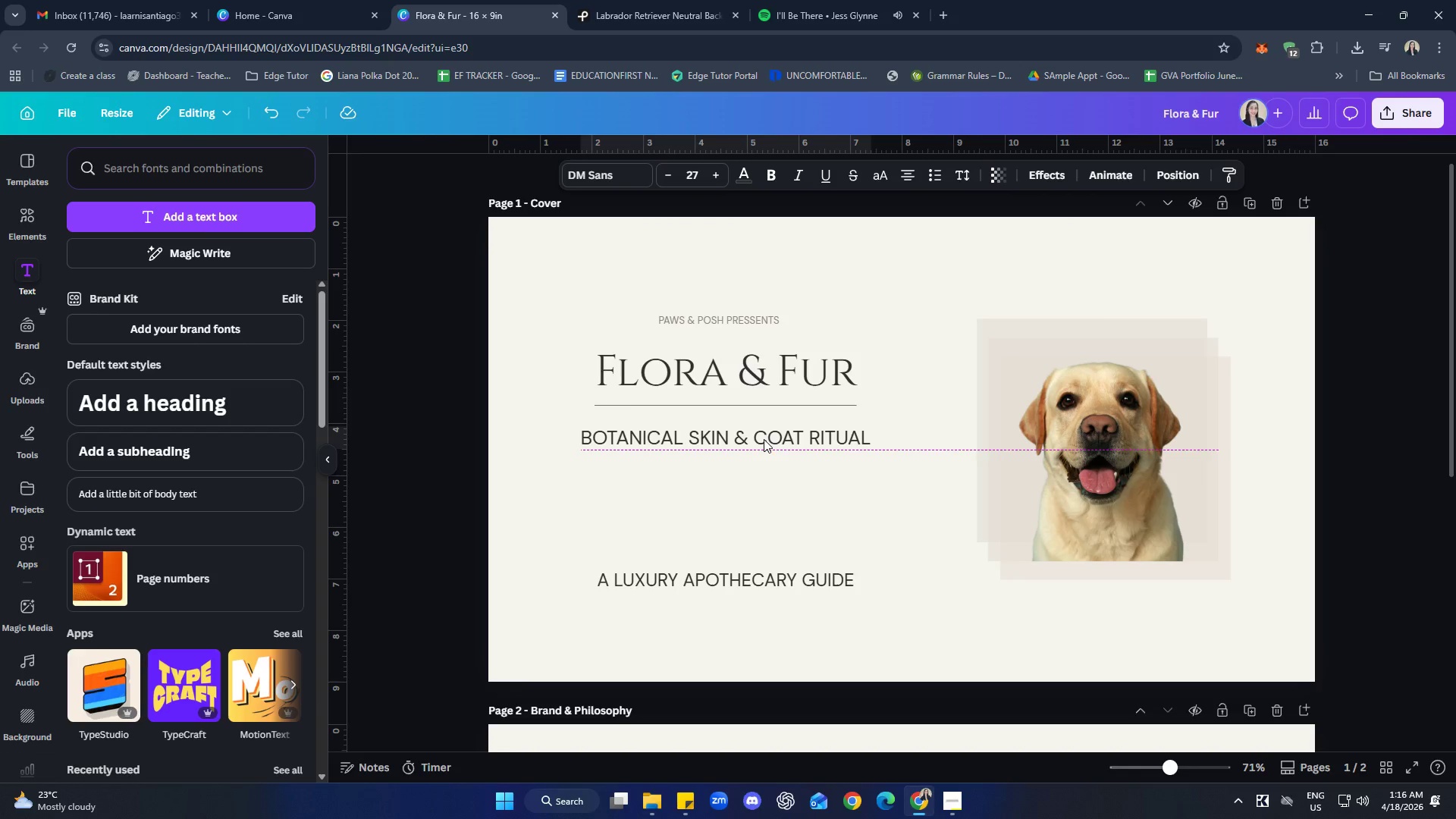 
key(ArrowUp)
 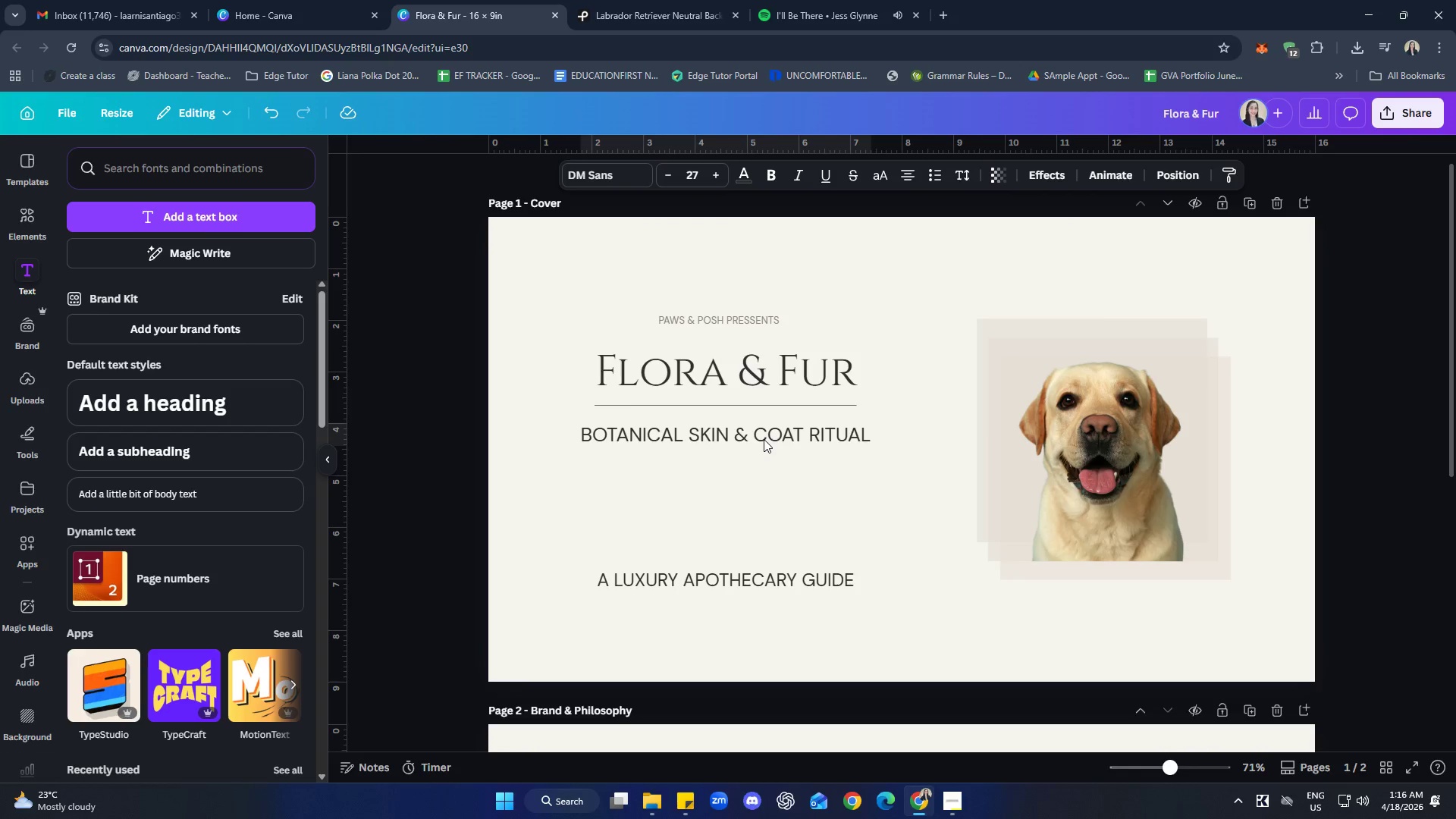 
key(ArrowUp)
 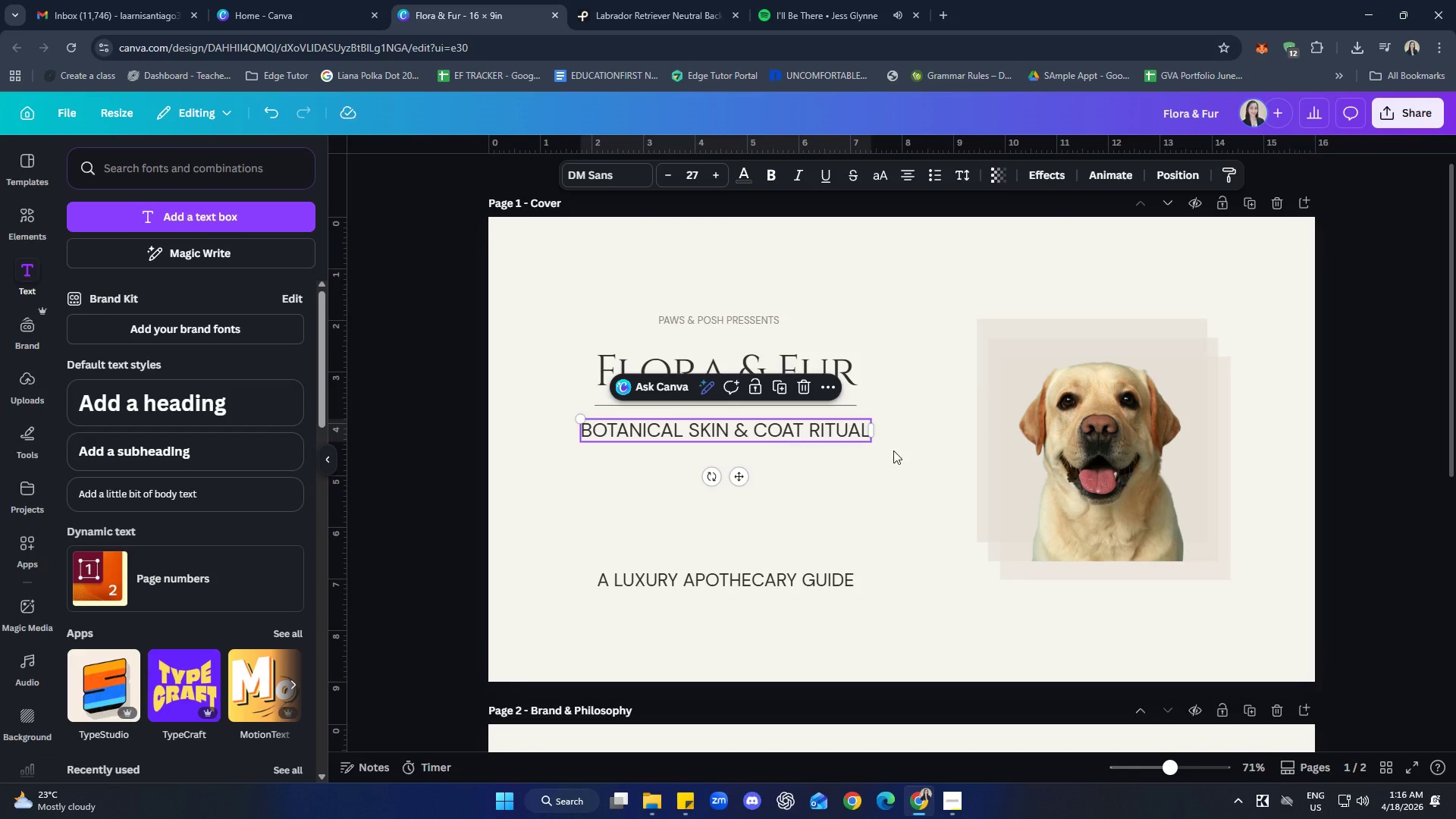 
left_click([1424, 377])
 